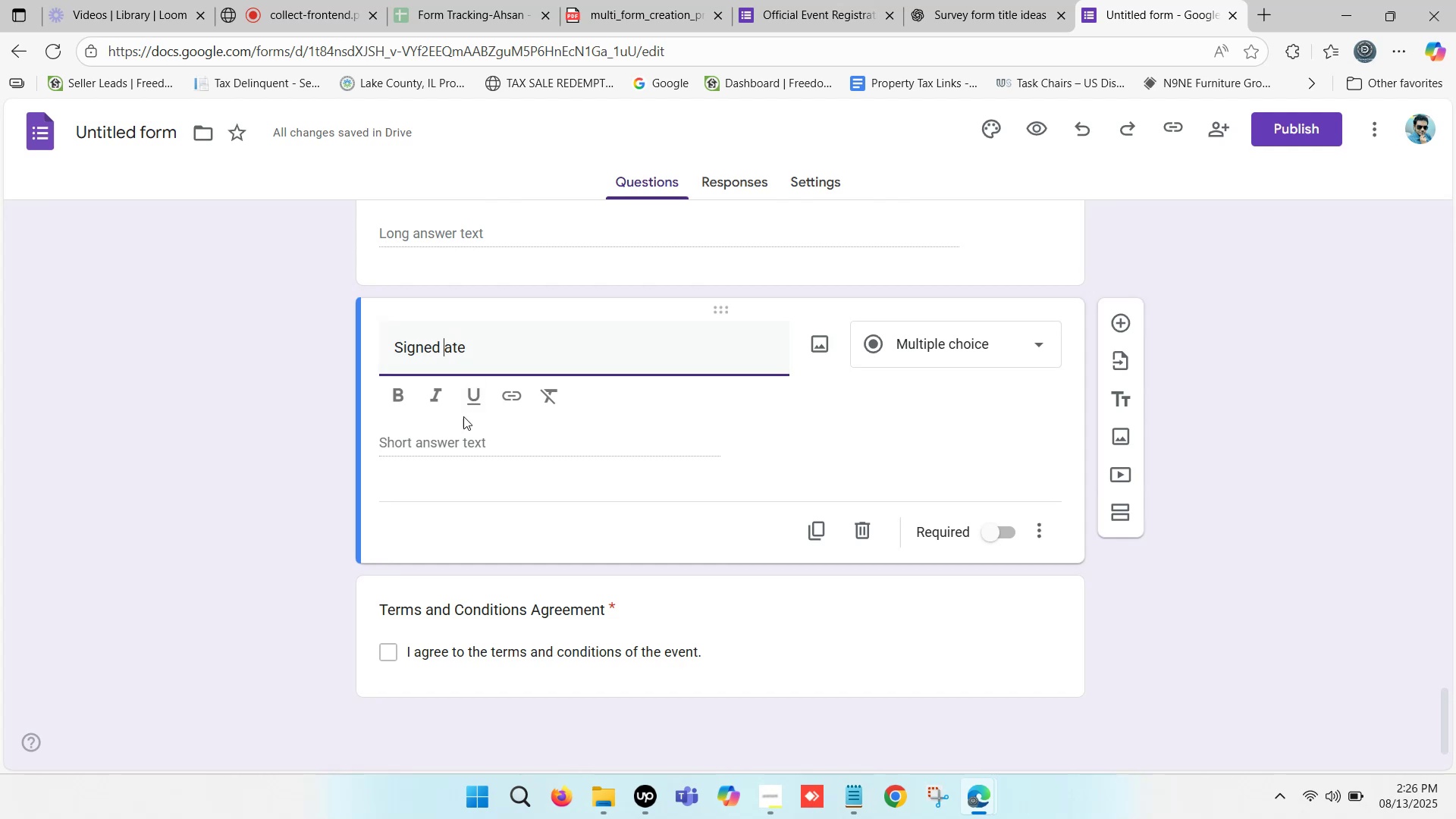 
key(Shift+D)
 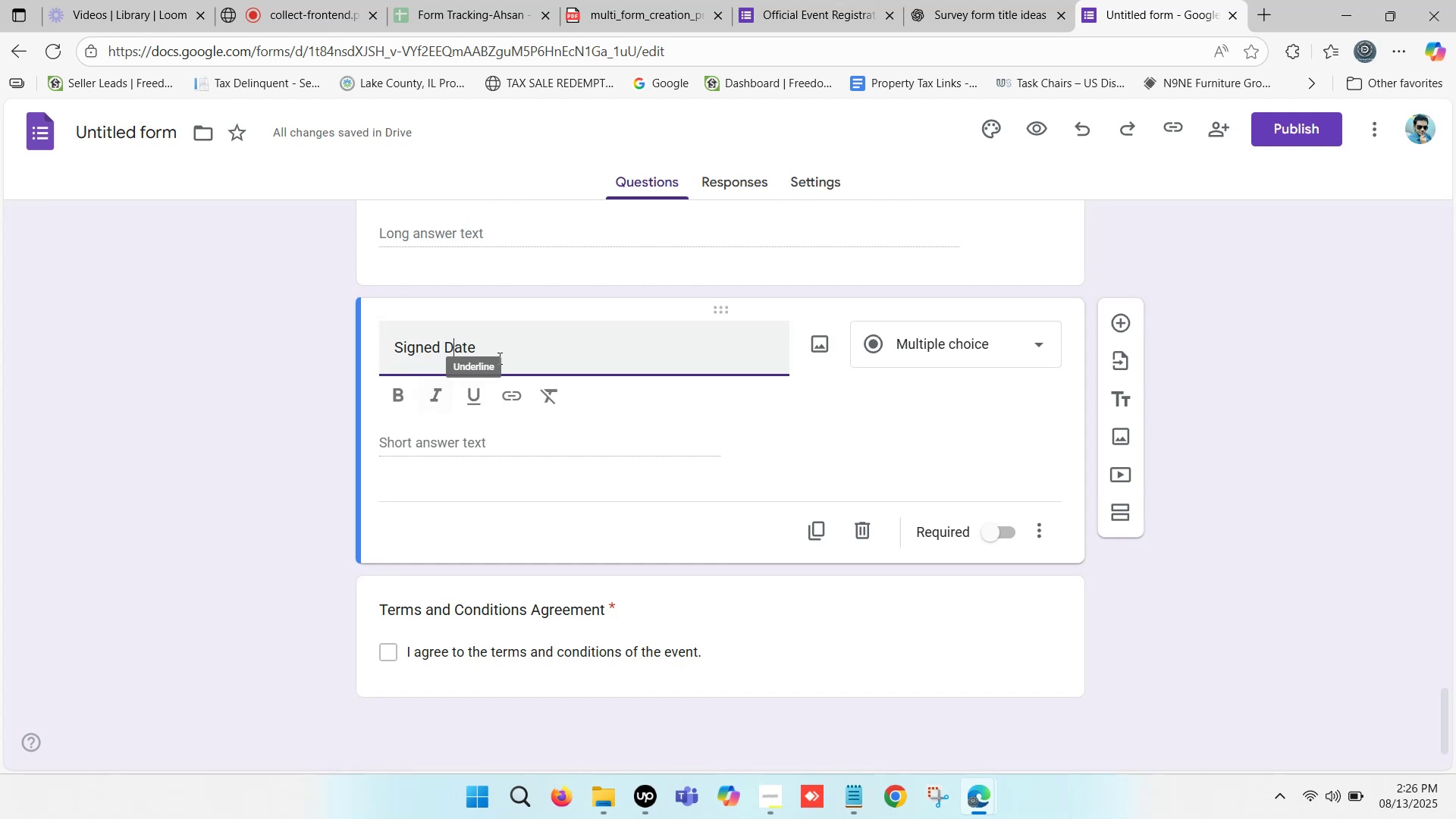 
left_click_drag(start_coordinate=[504, 349], to_coordinate=[565, 353])
 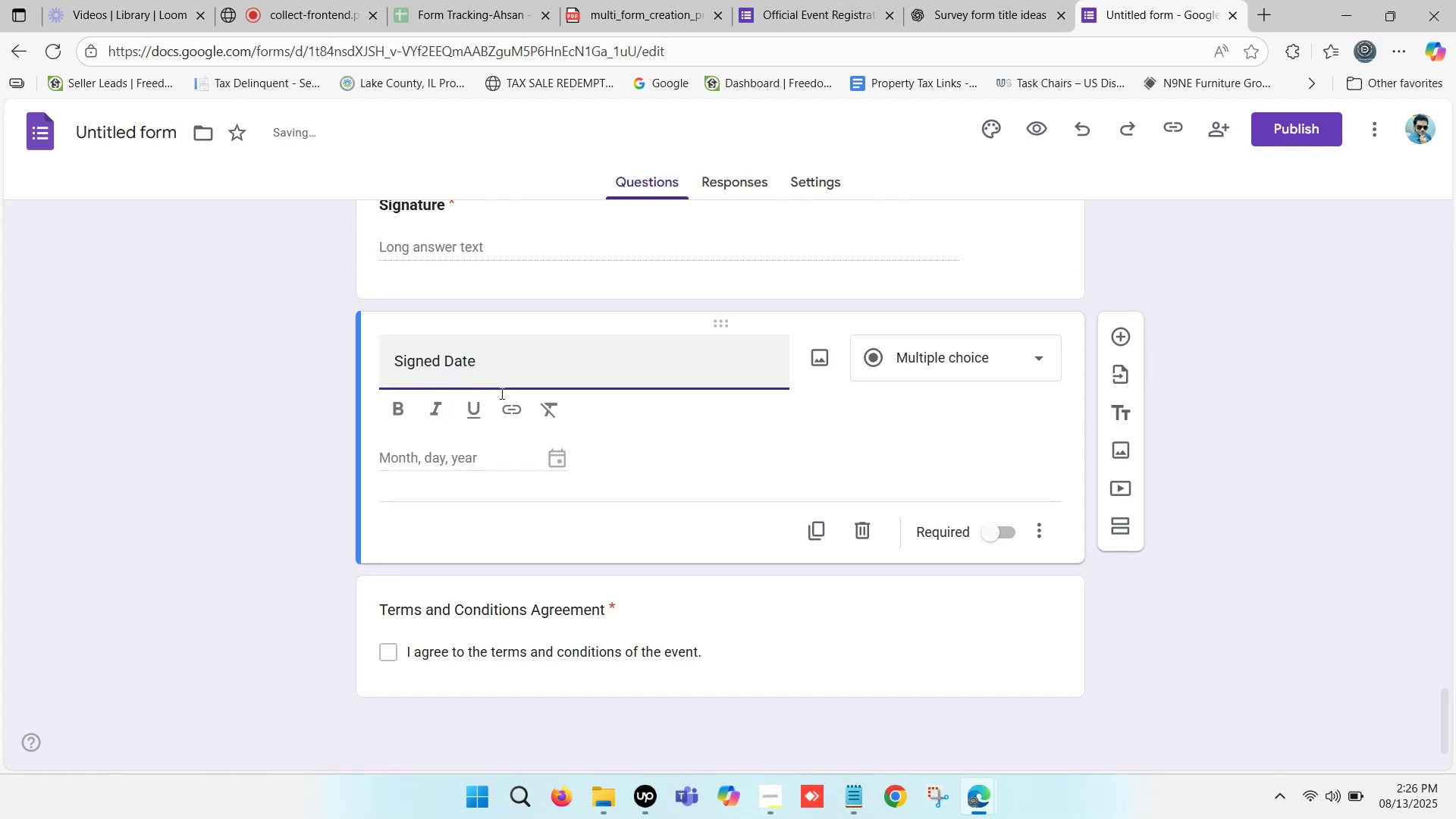 
scroll: coordinate [915, 346], scroll_direction: down, amount: 2.0
 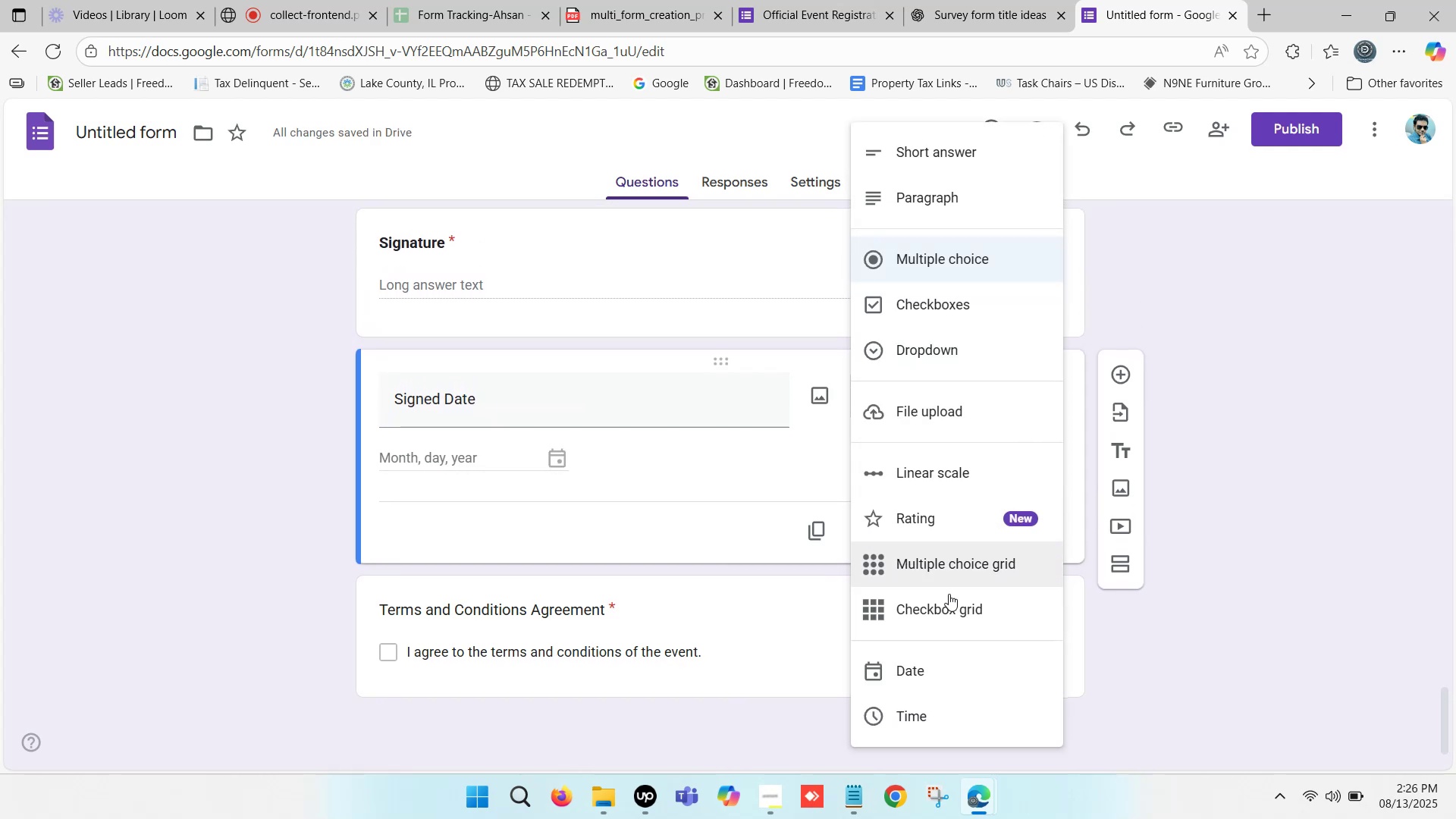 
left_click([890, 666])
 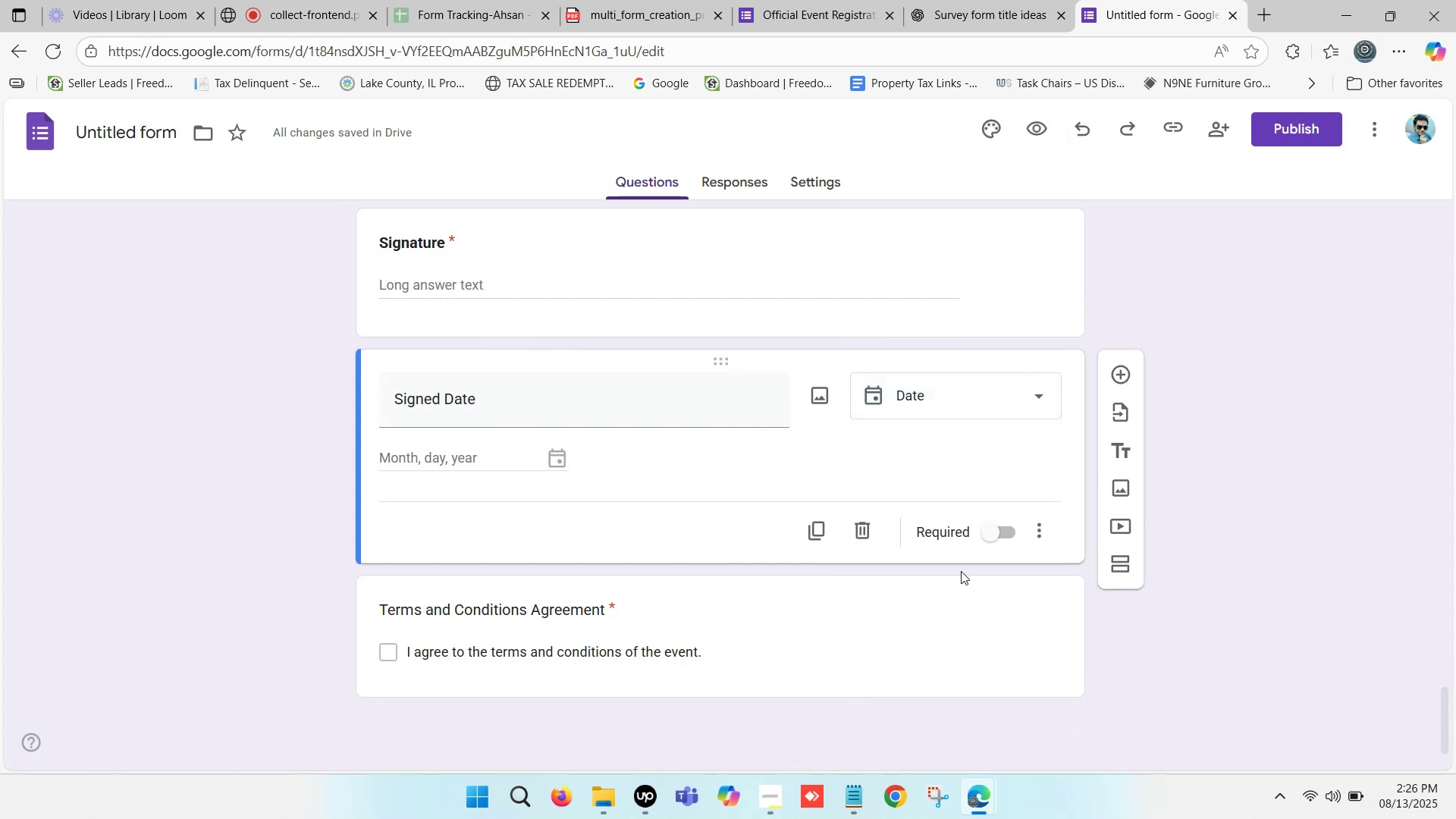 
left_click([992, 530])
 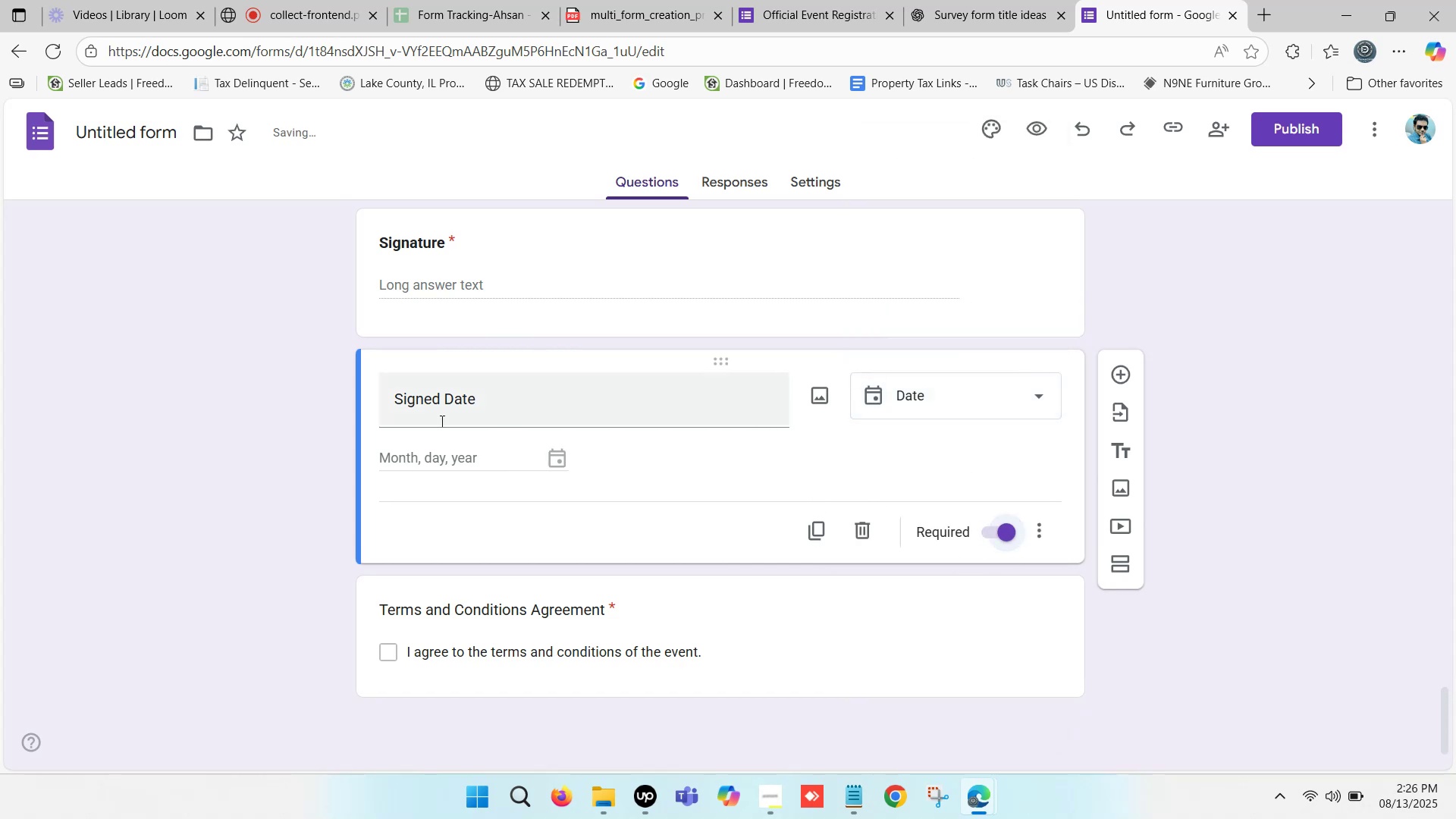 
left_click_drag(start_coordinate=[488, 399], to_coordinate=[370, 397])
 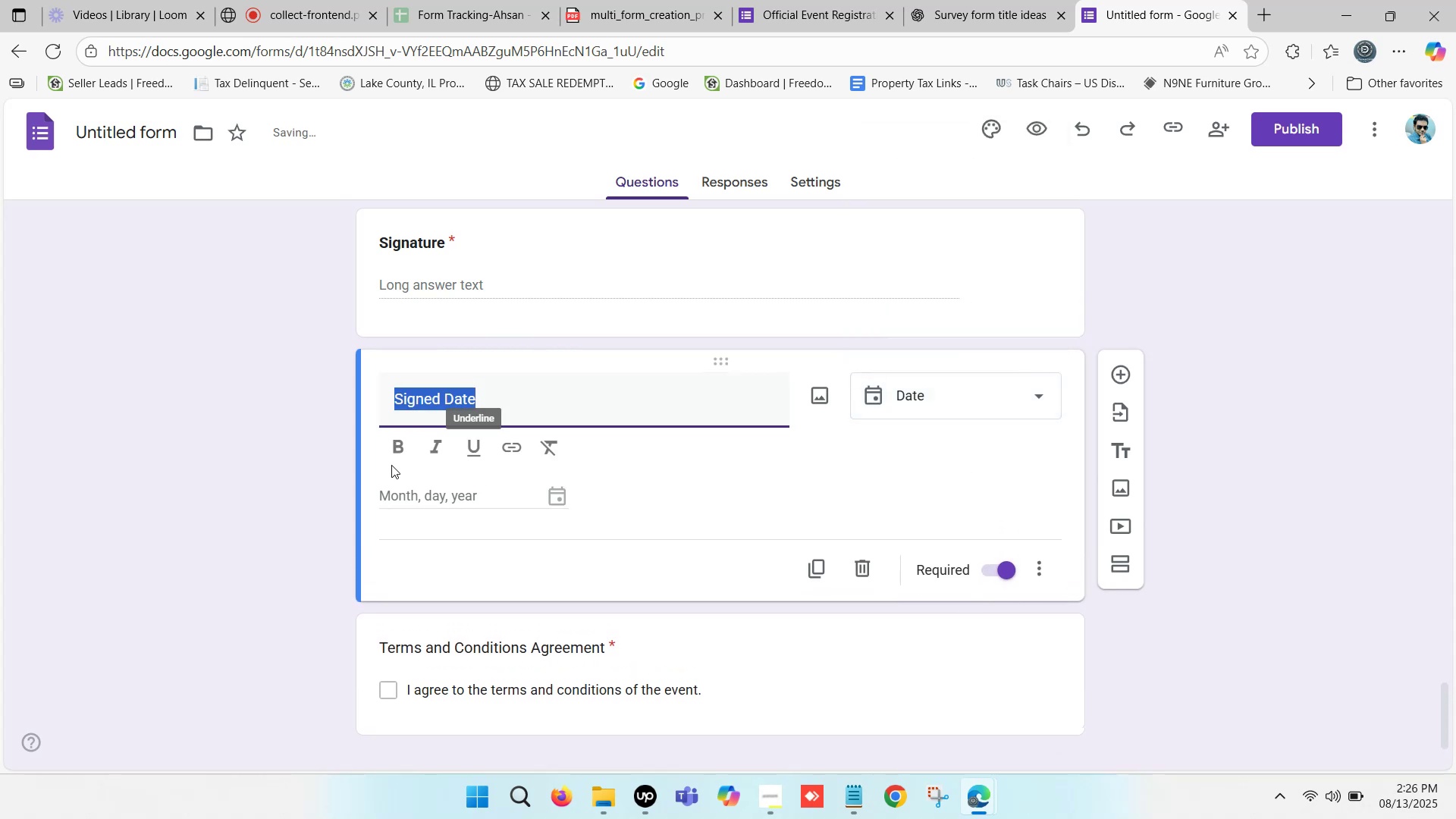 
left_click([388, 445])
 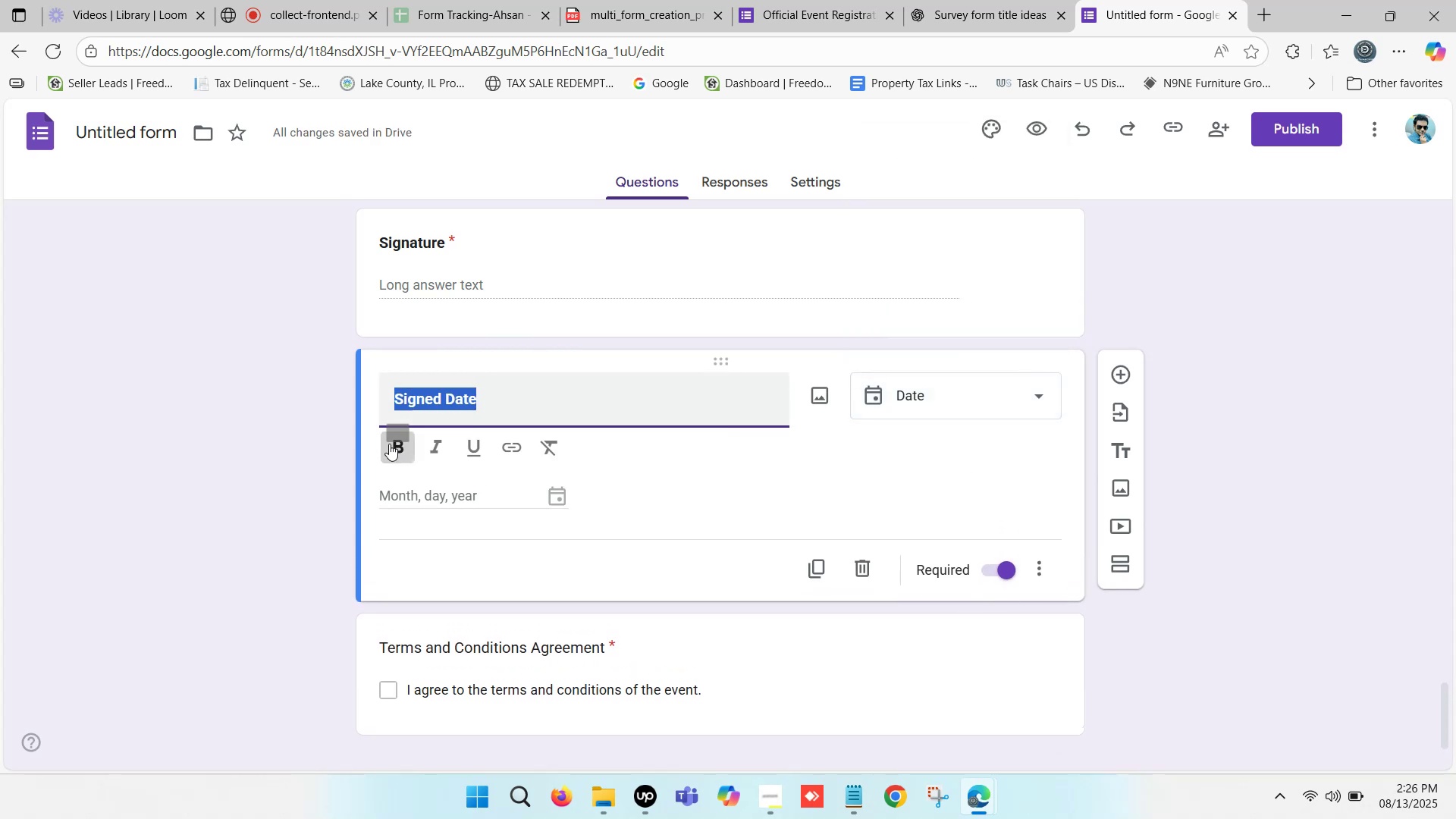 
scroll: coordinate [490, 469], scroll_direction: down, amount: 2.0
 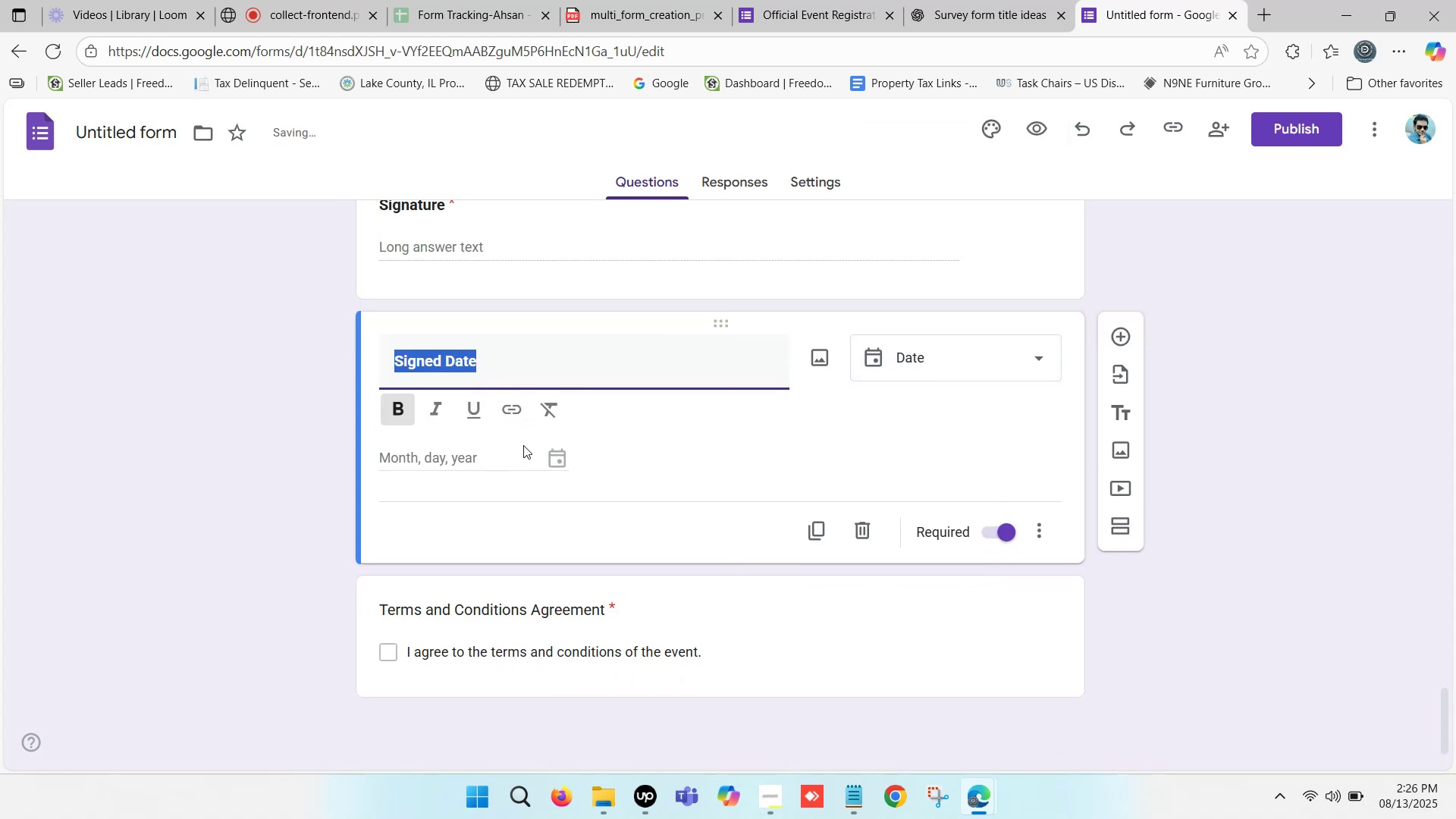 
scroll: coordinate [522, 444], scroll_direction: up, amount: 1.0
 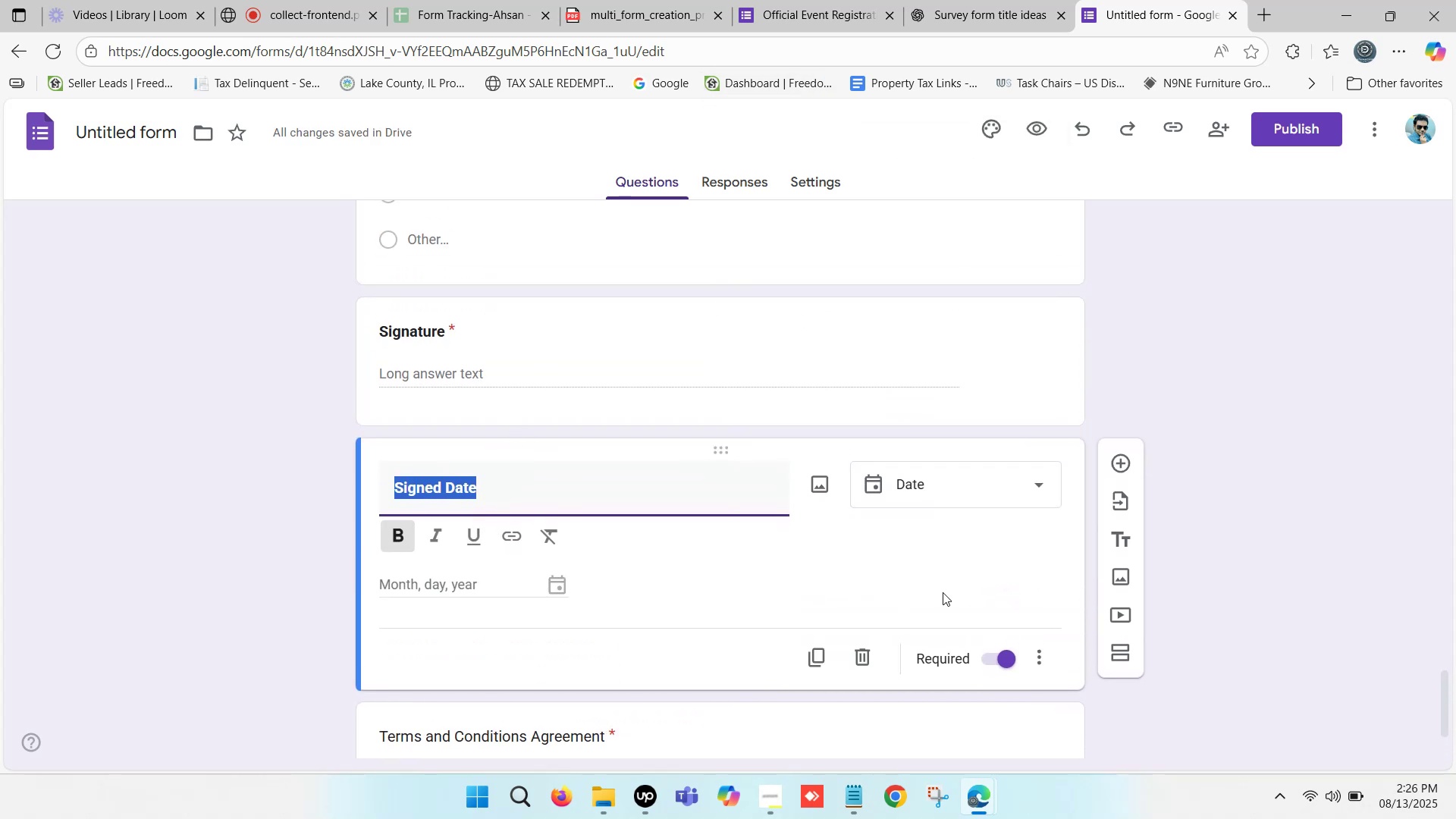 
left_click([924, 493])
 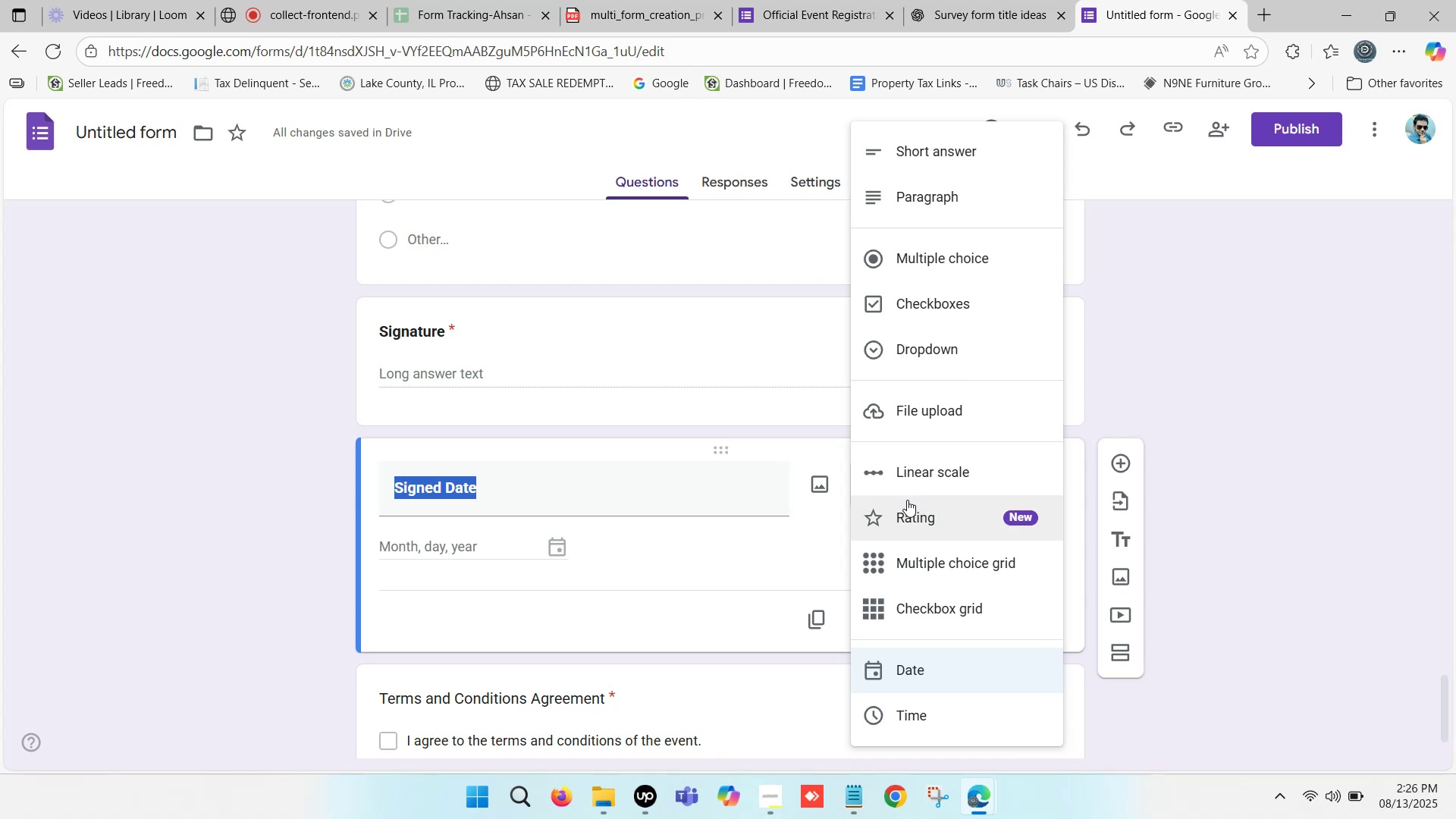 
left_click([805, 0])
 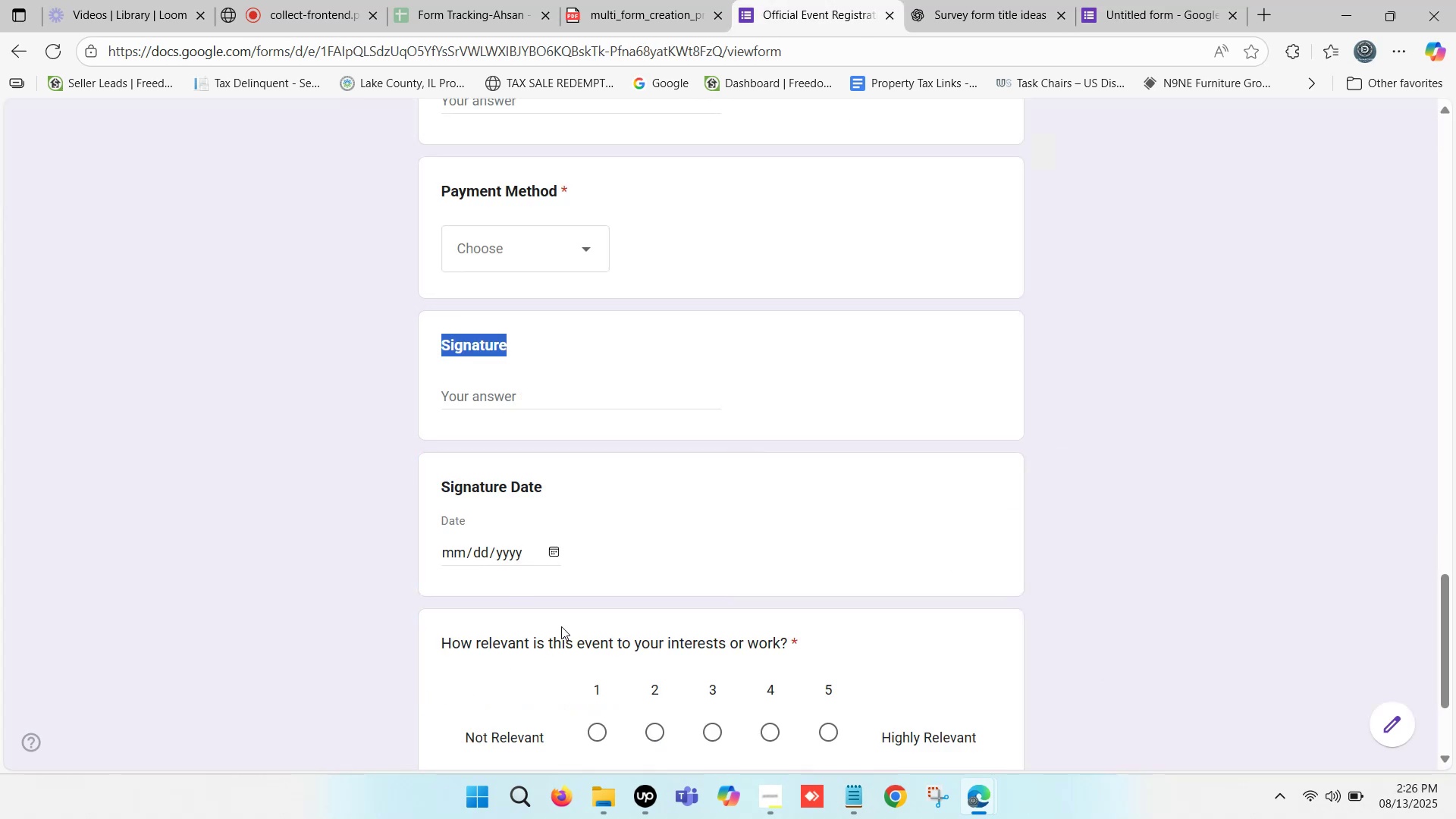 
left_click([977, 0])
 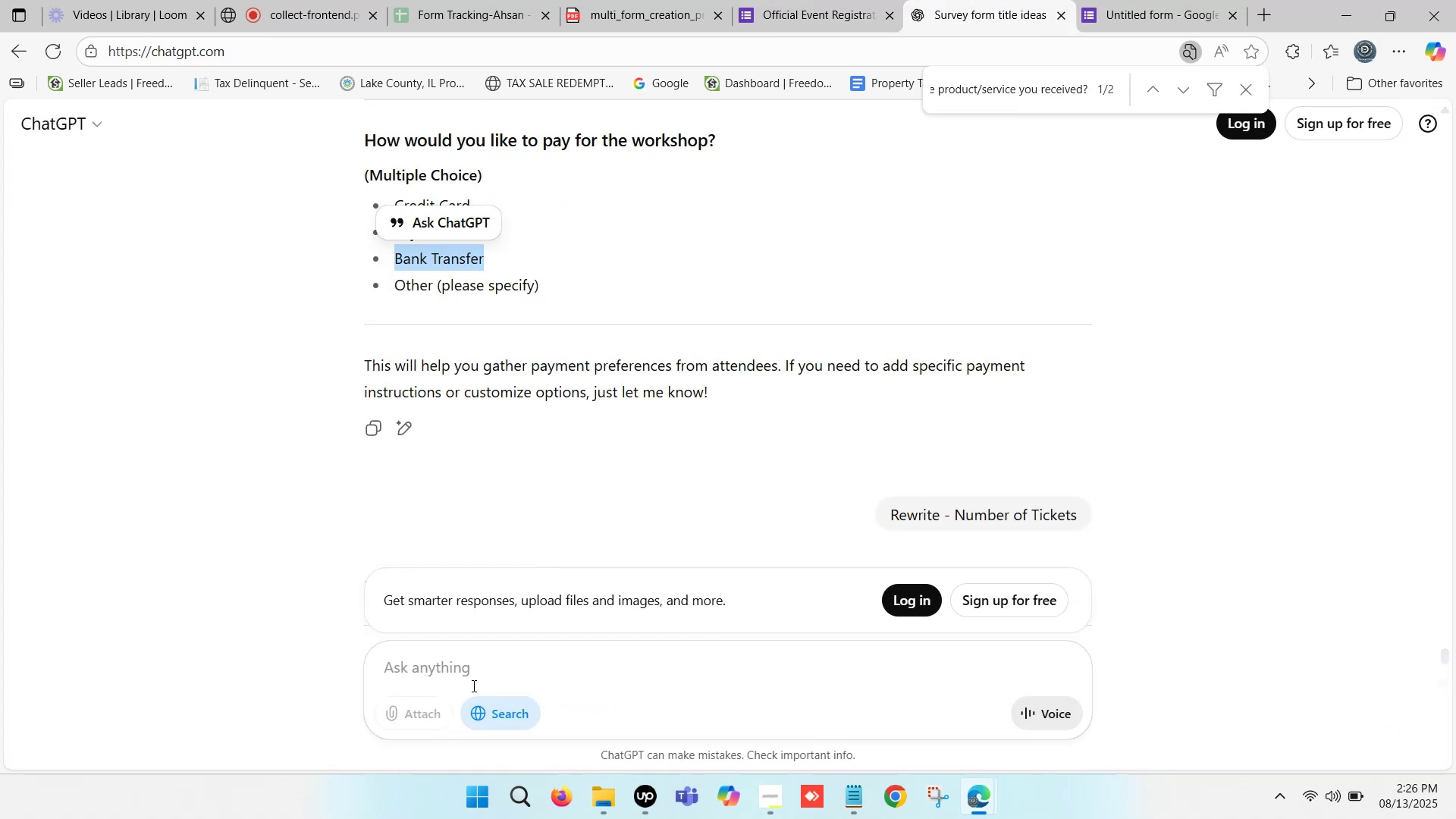 
left_click([468, 669])
 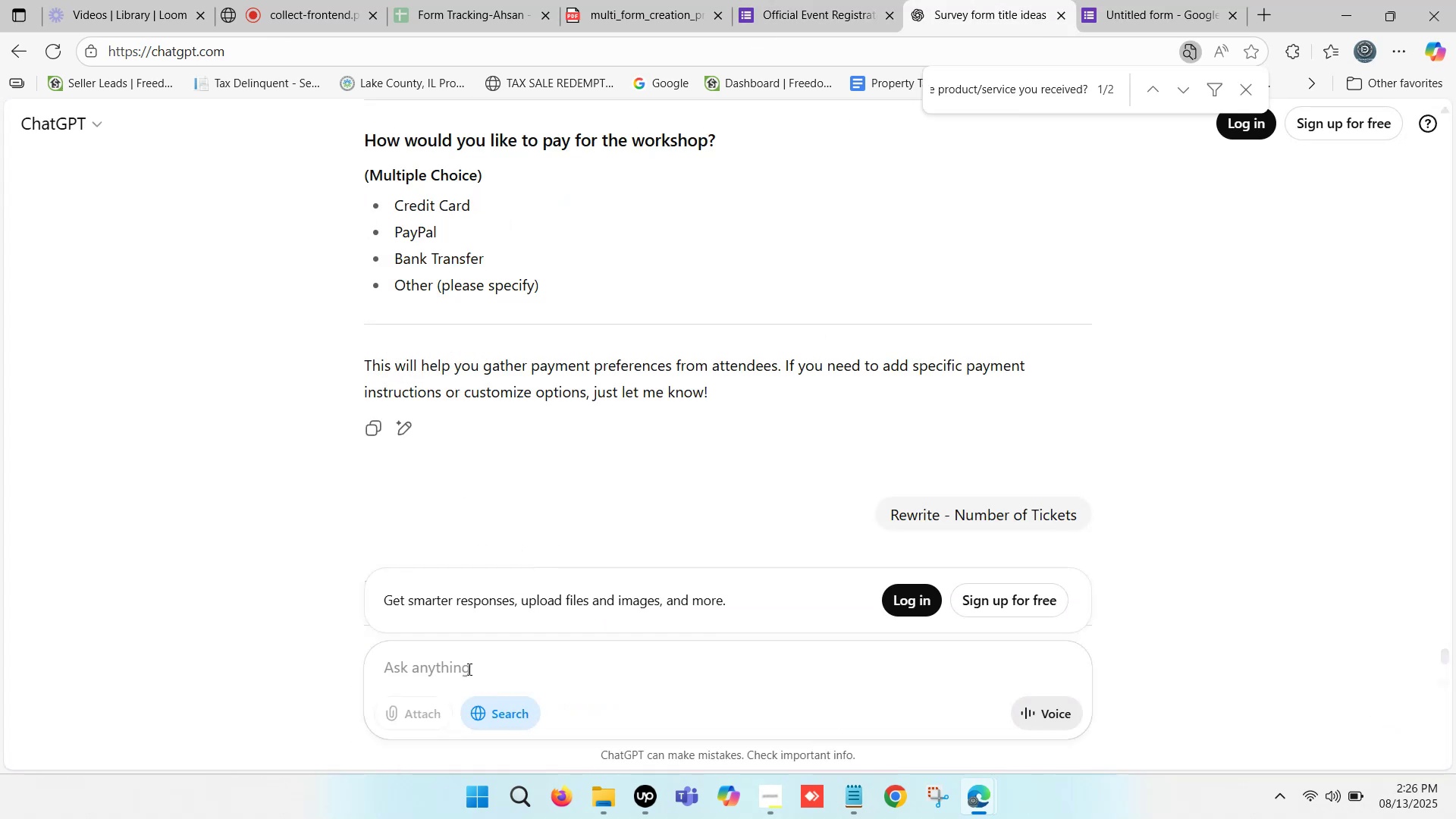 
type(Need Lienar scale question)
 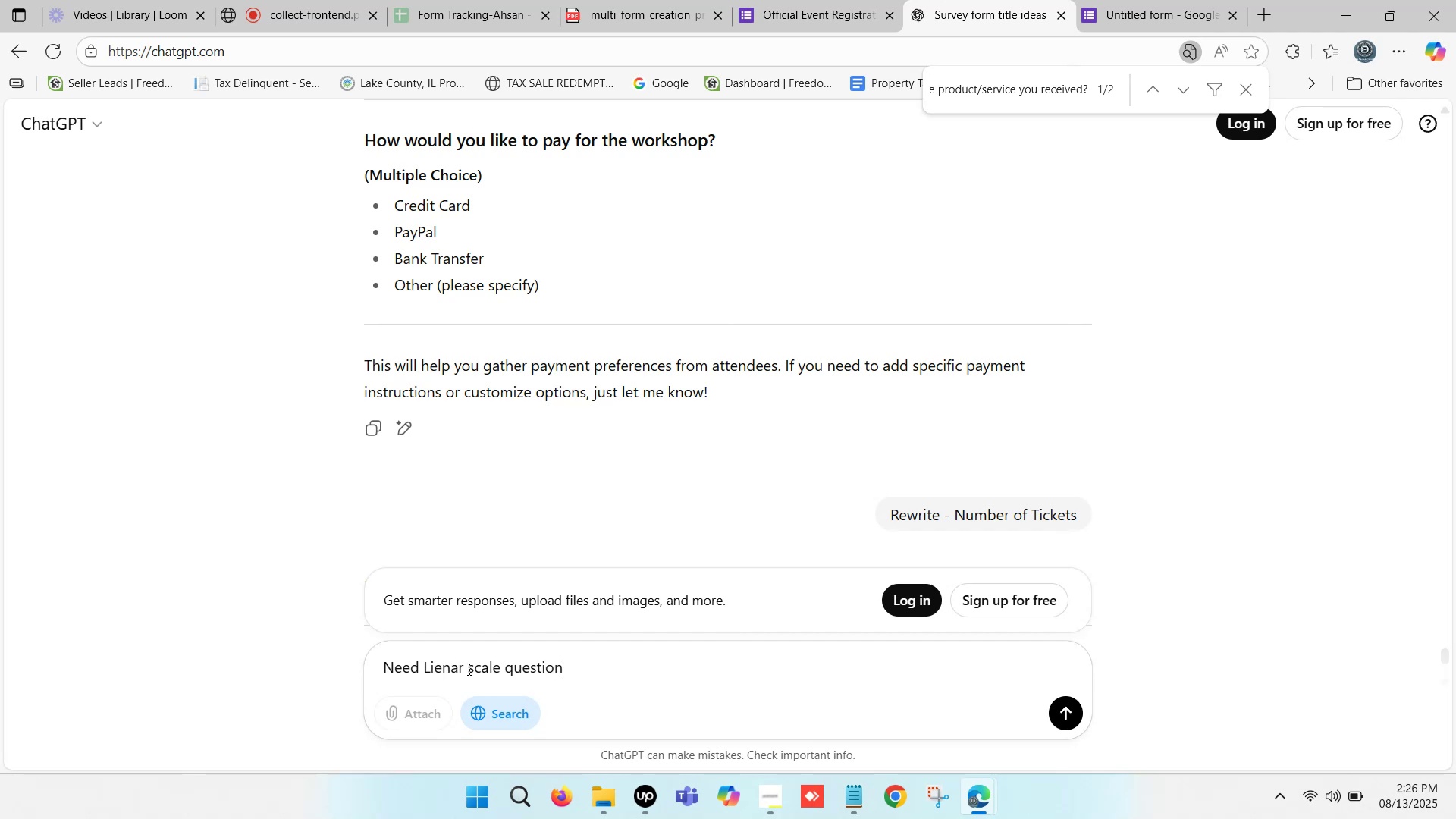 
key(Enter)
 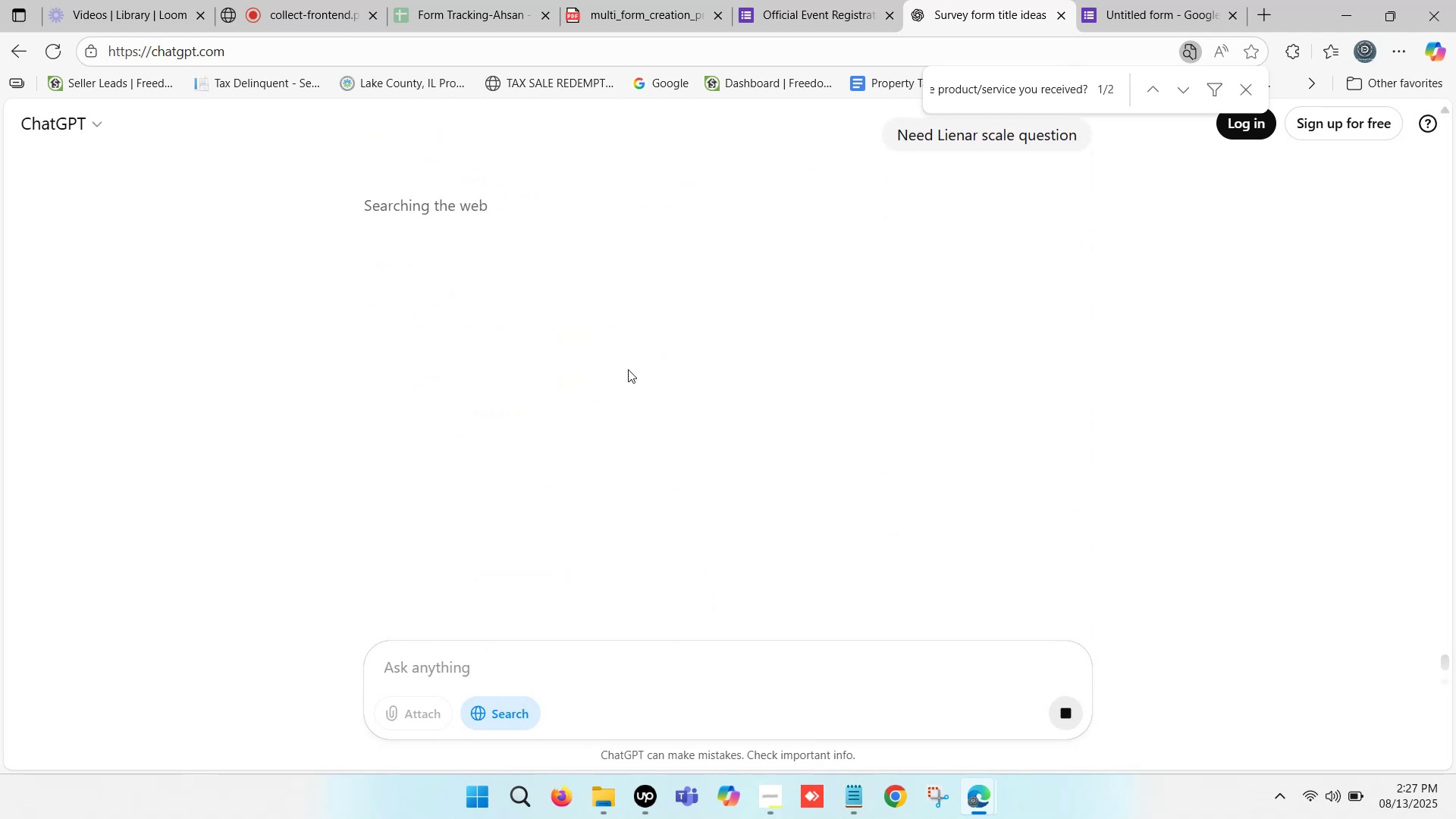 
wait(10.53)
 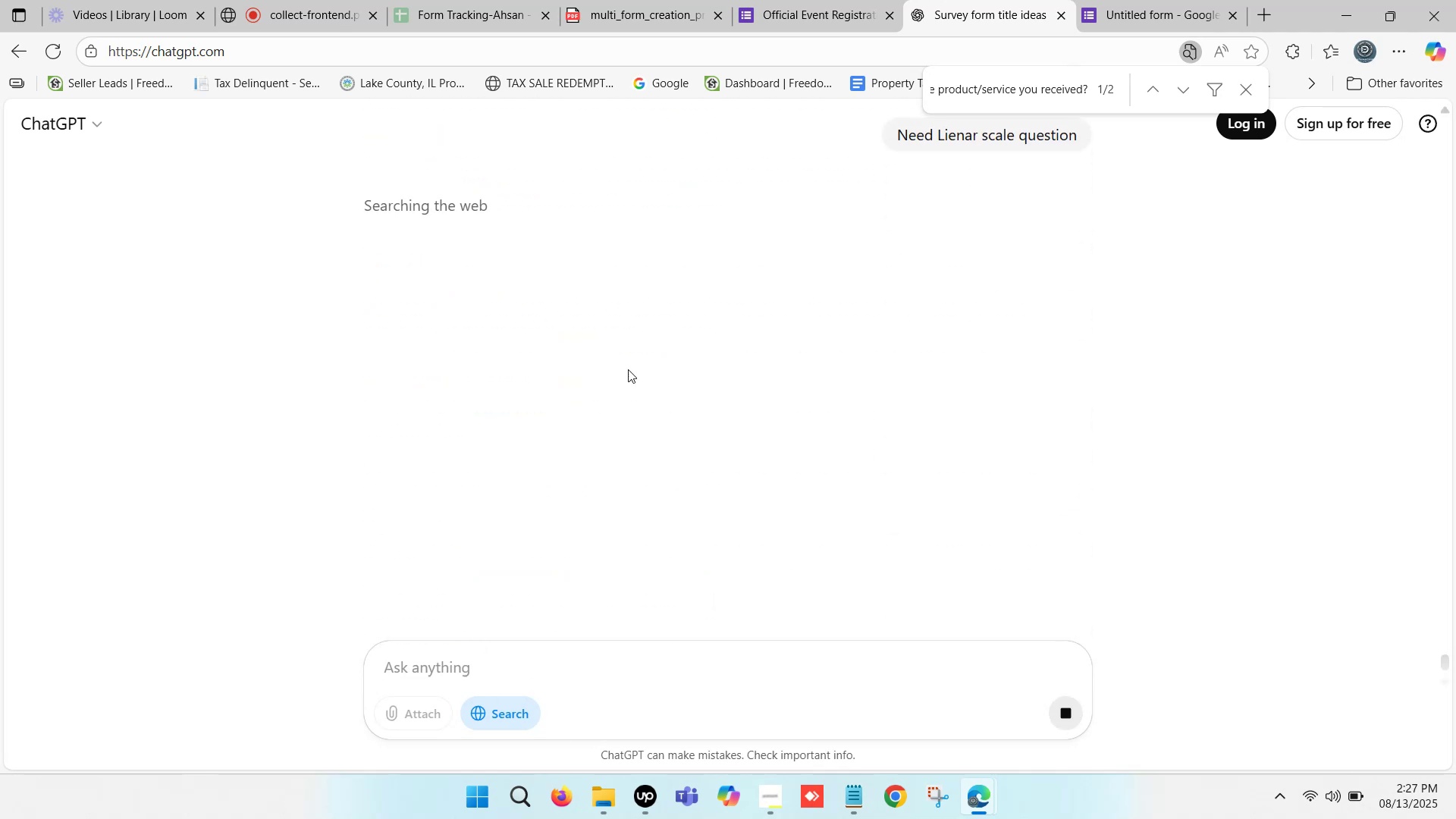 
scroll: coordinate [490, 397], scroll_direction: down, amount: 2.0
 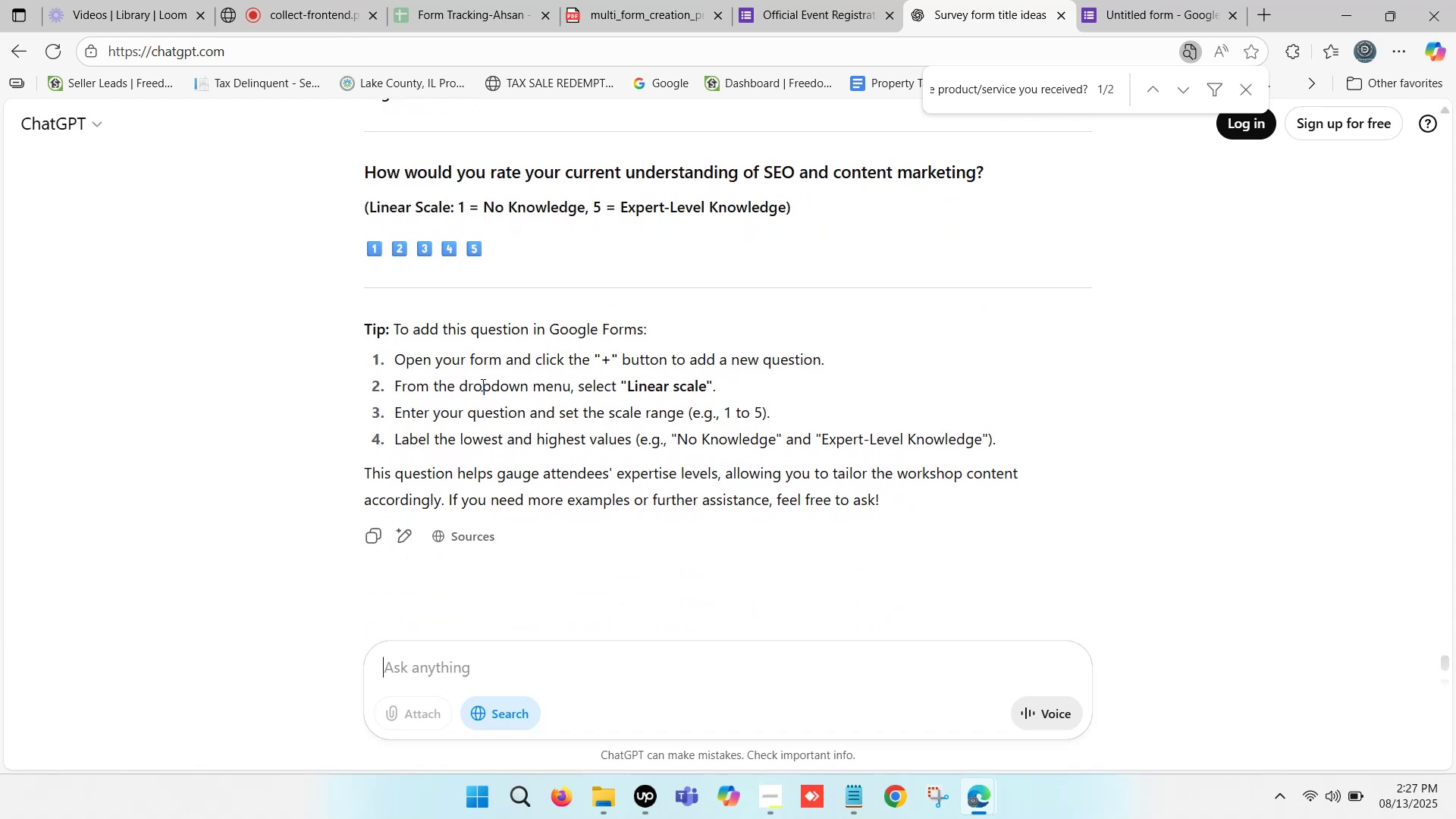 
scroll: coordinate [479, 384], scroll_direction: up, amount: 1.0
 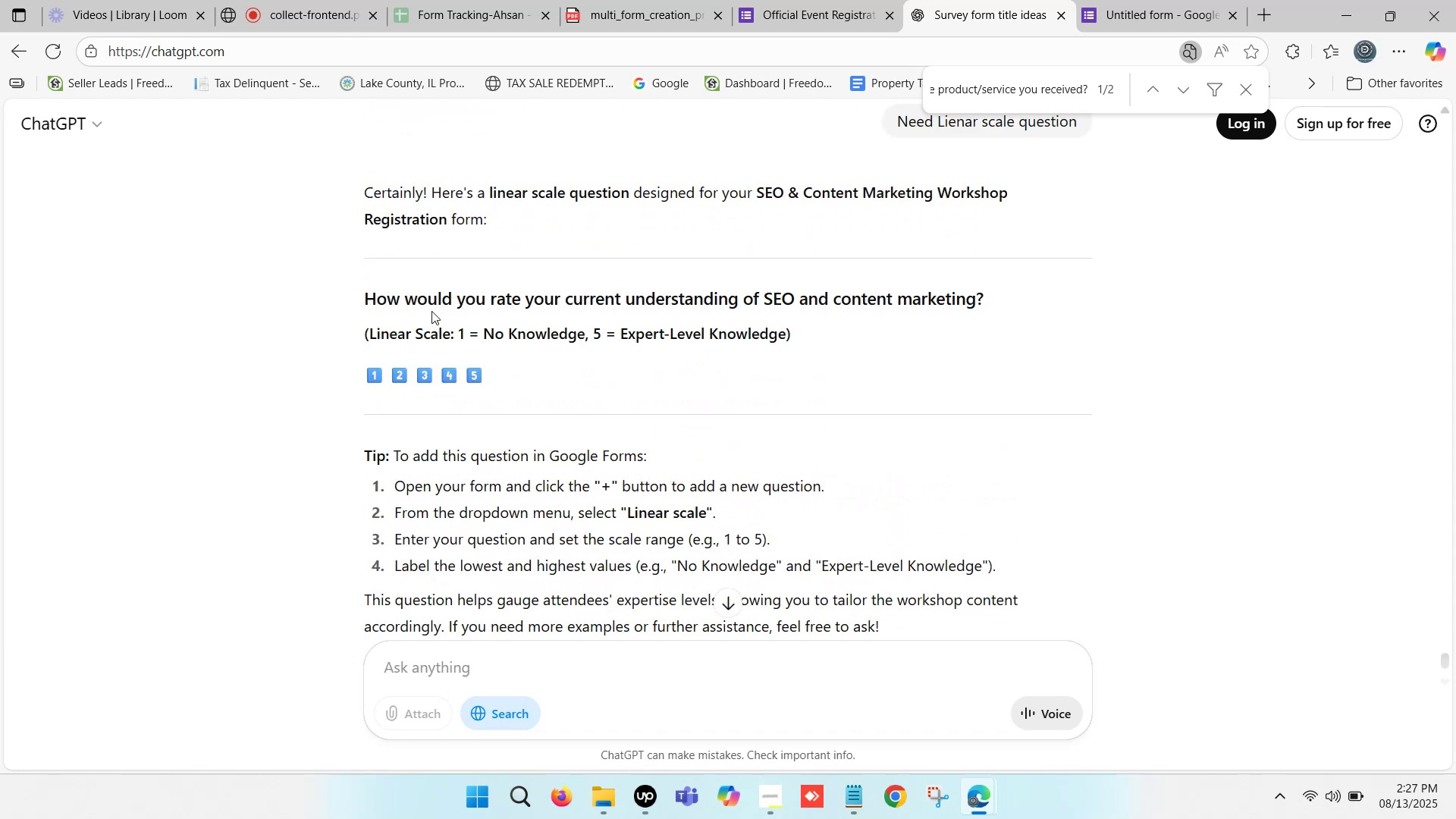 
left_click_drag(start_coordinate=[362, 298], to_coordinate=[981, 296])
 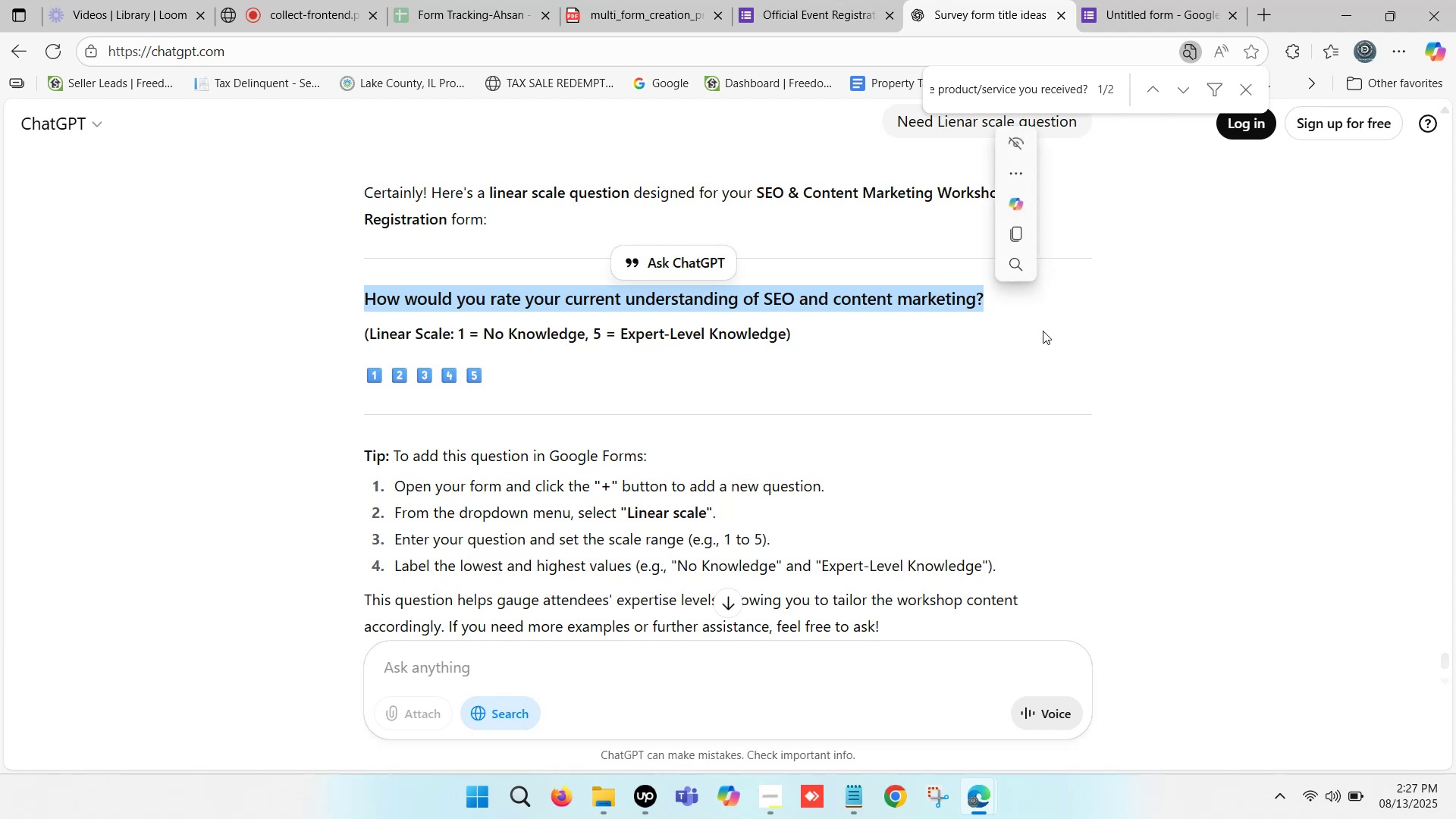 
key(Control+C)
 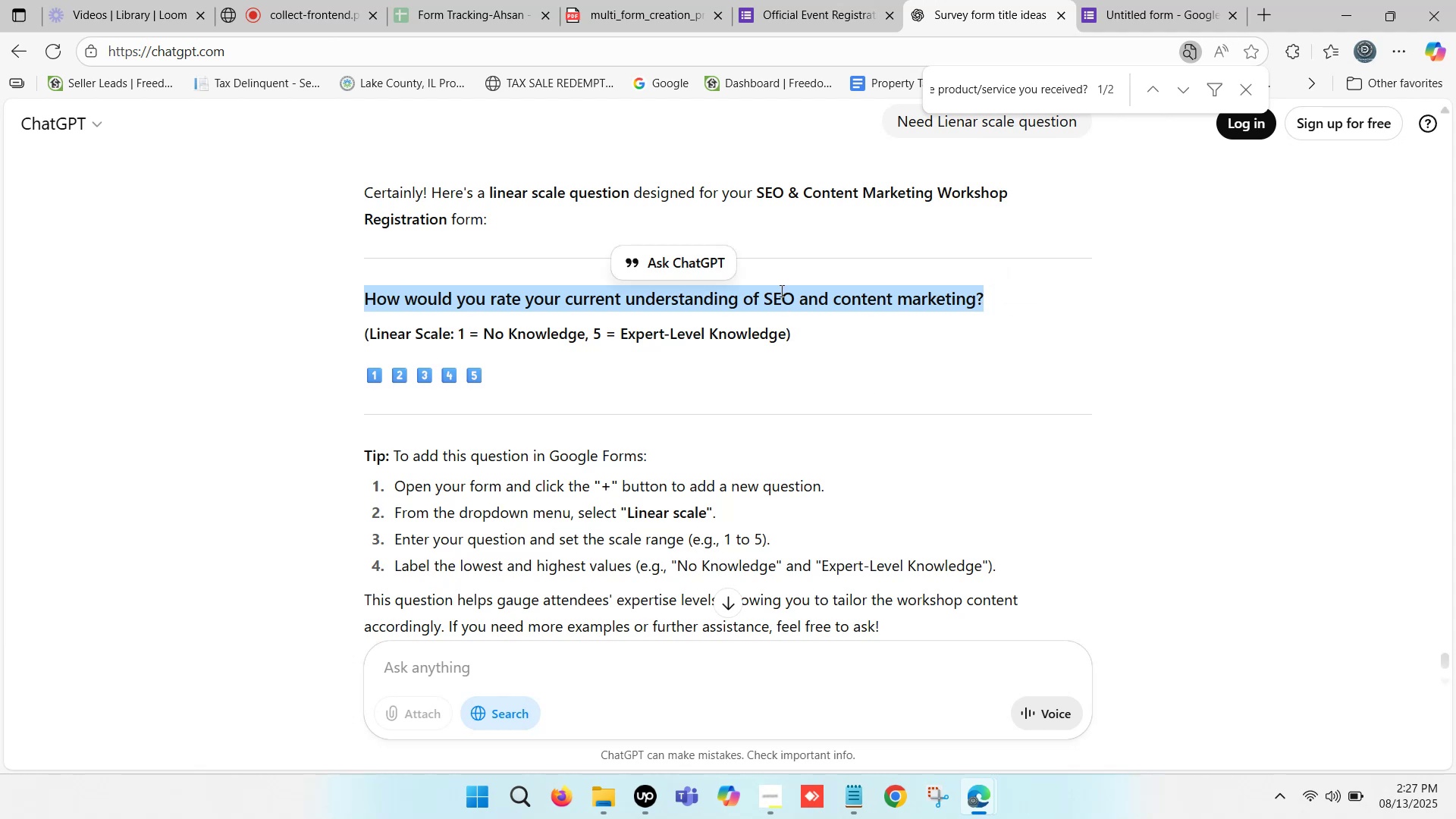 
left_click([1133, 0])
 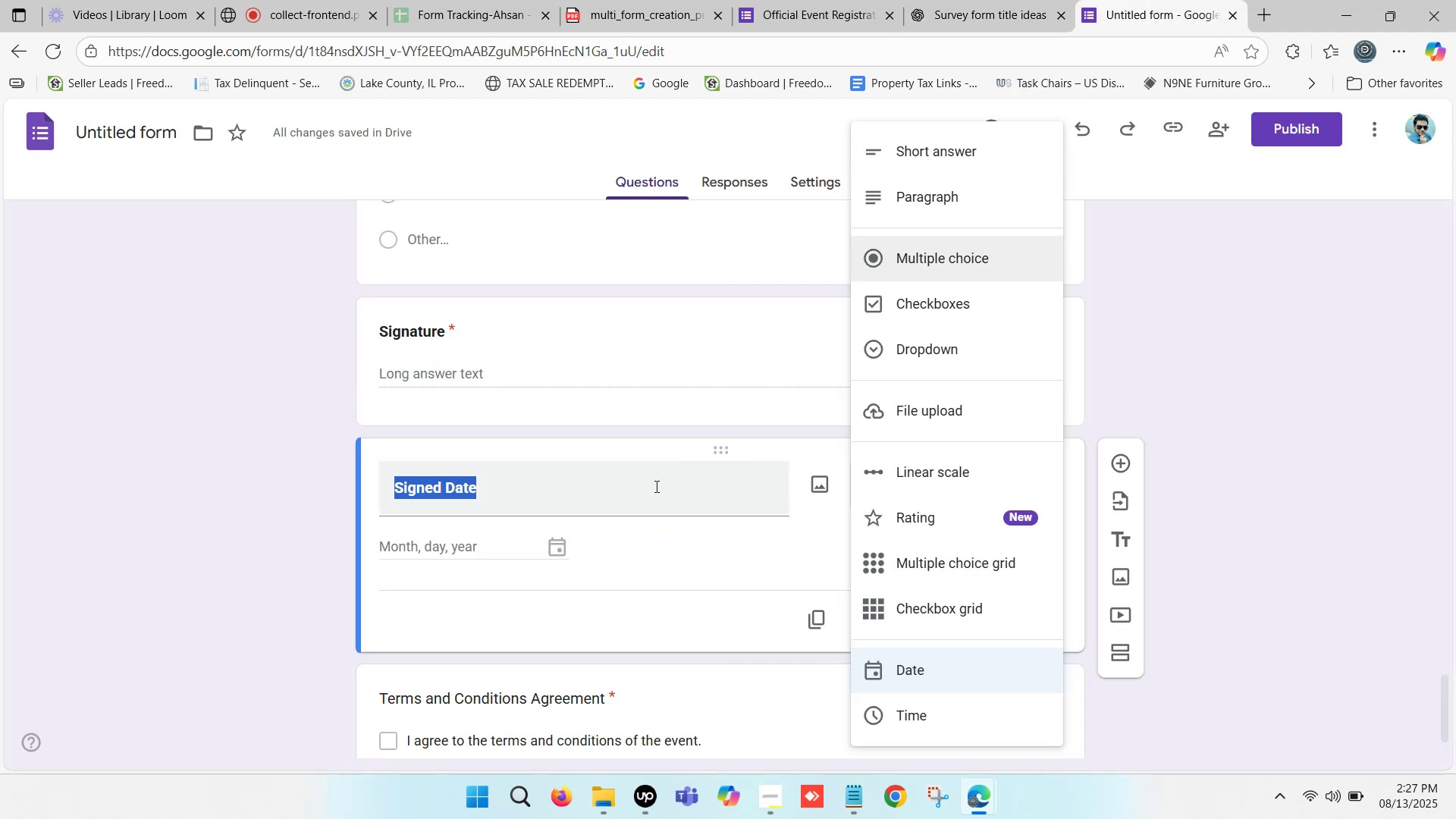 
scroll: coordinate [614, 504], scroll_direction: down, amount: 2.0
 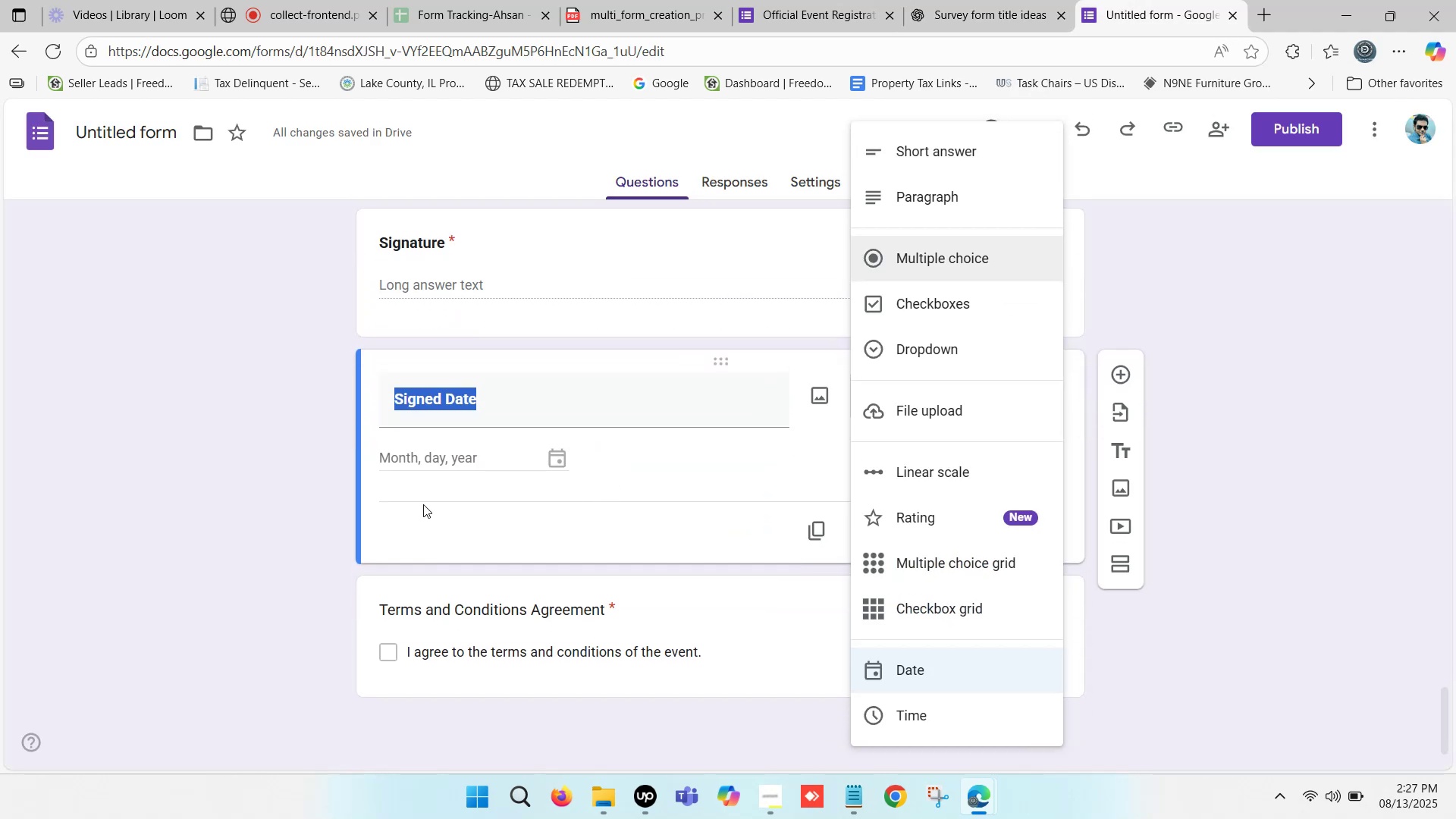 
left_click([268, 504])
 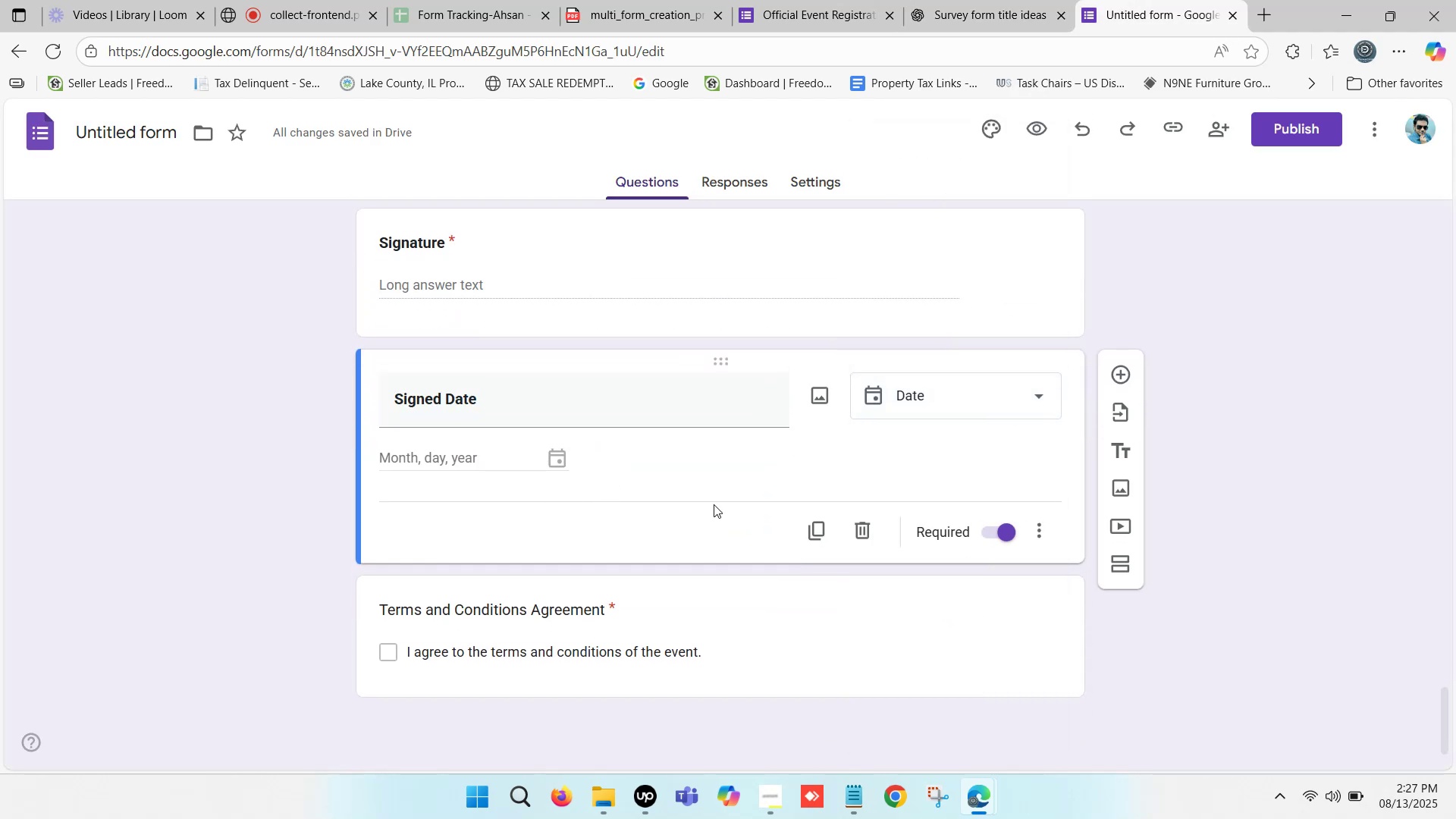 
scroll: coordinate [802, 585], scroll_direction: down, amount: 2.0
 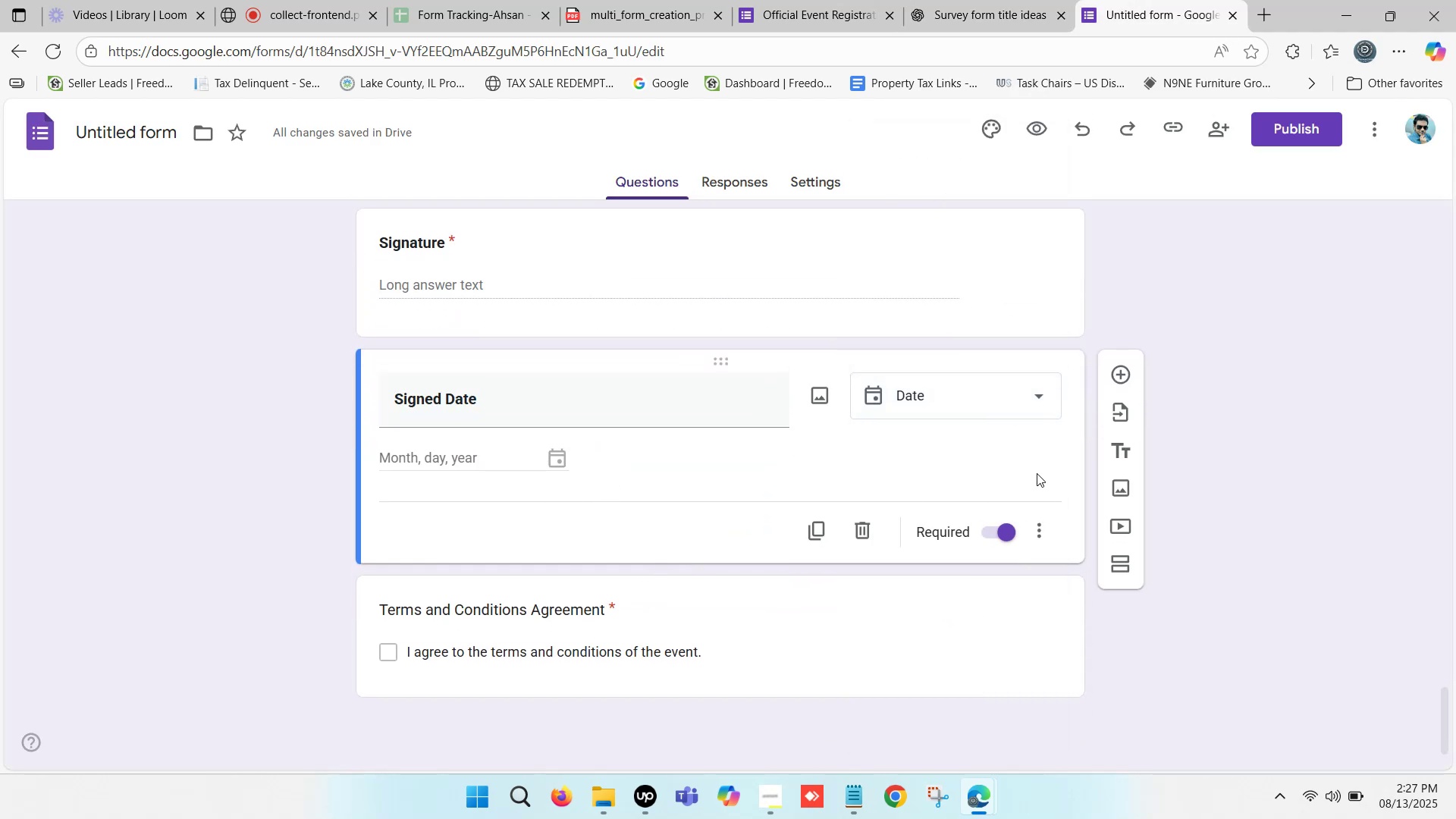 
left_click([1122, 374])
 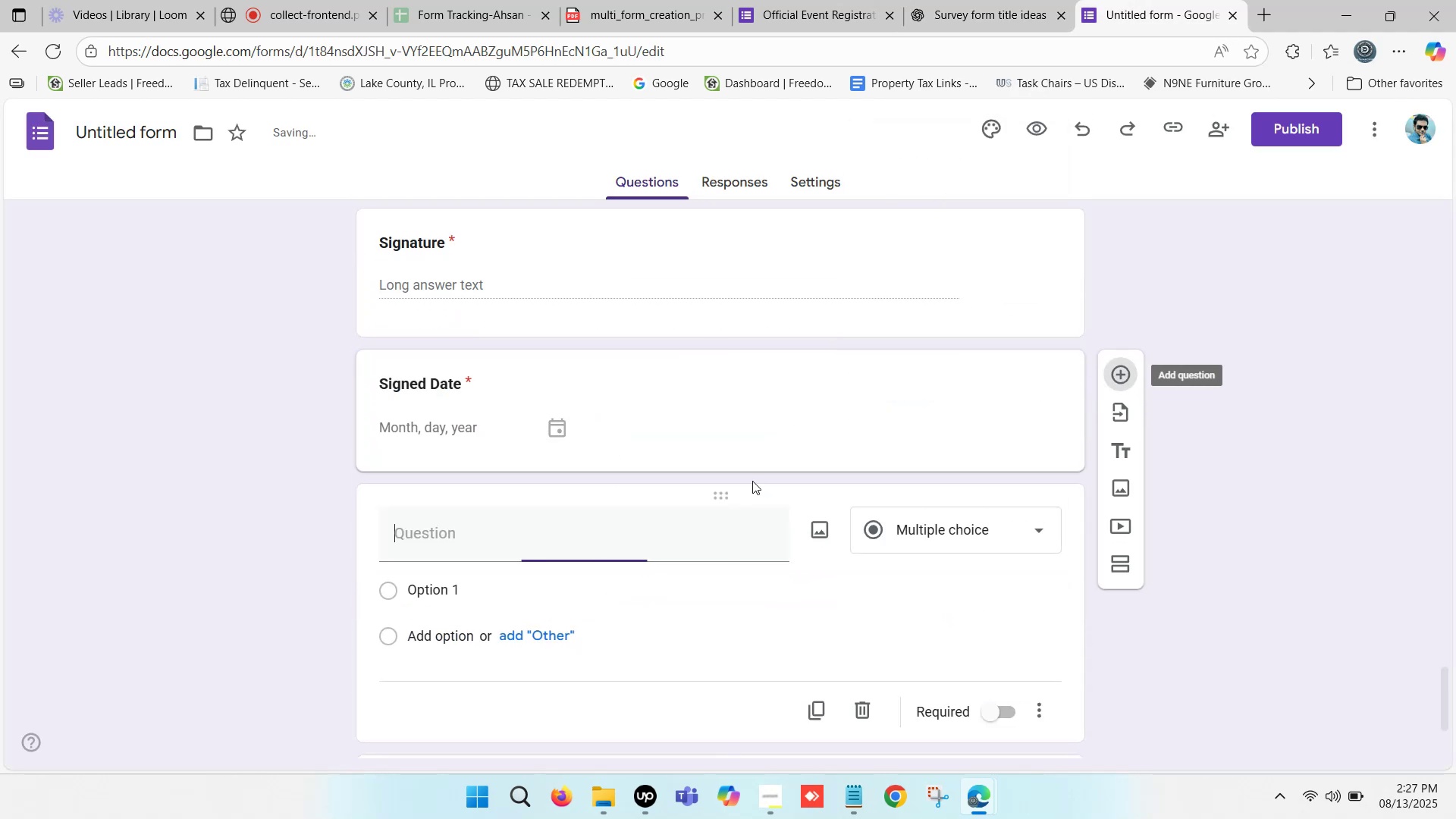 
scroll: coordinate [566, 453], scroll_direction: down, amount: 2.0
 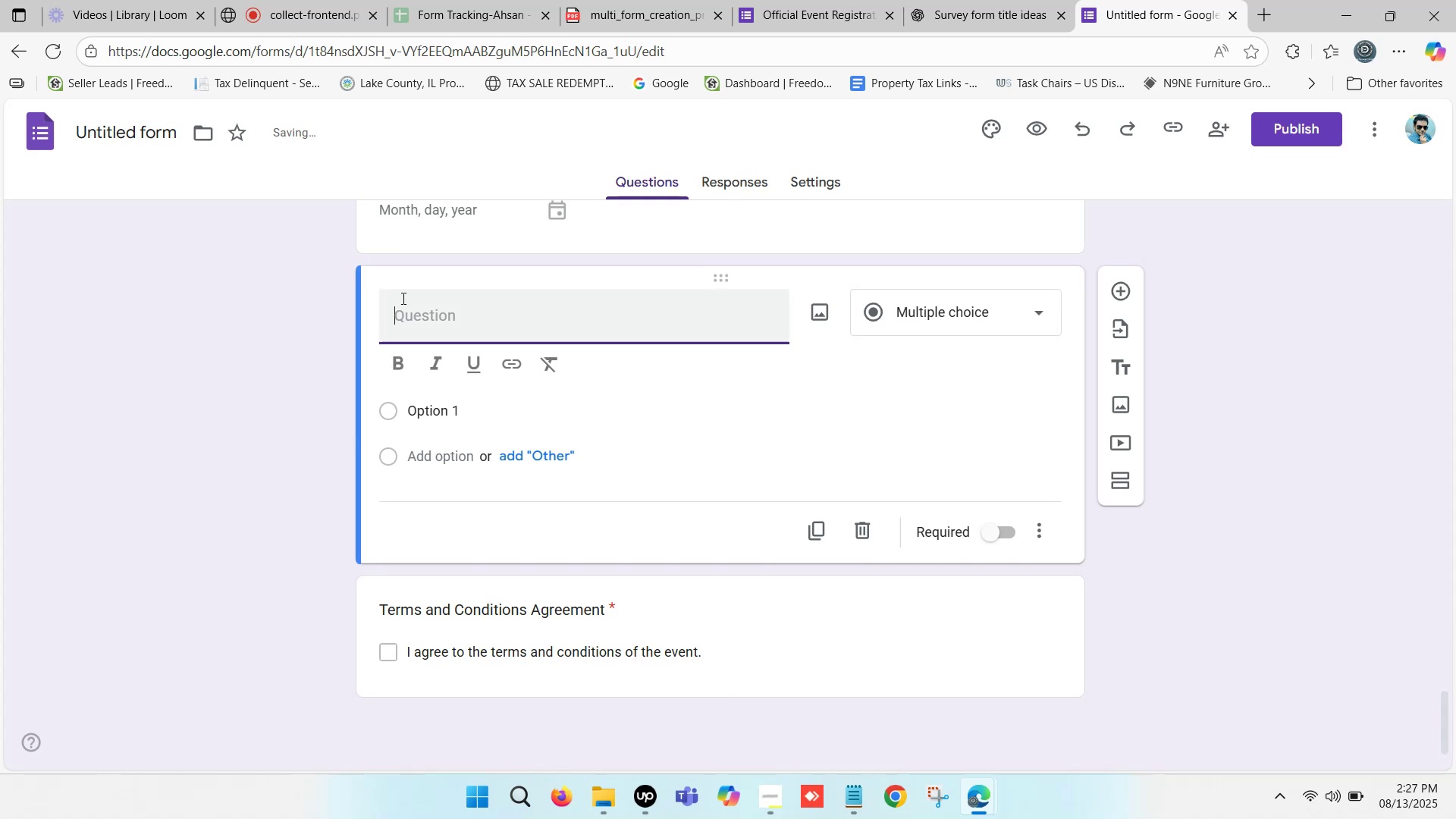 
left_click([432, 316])
 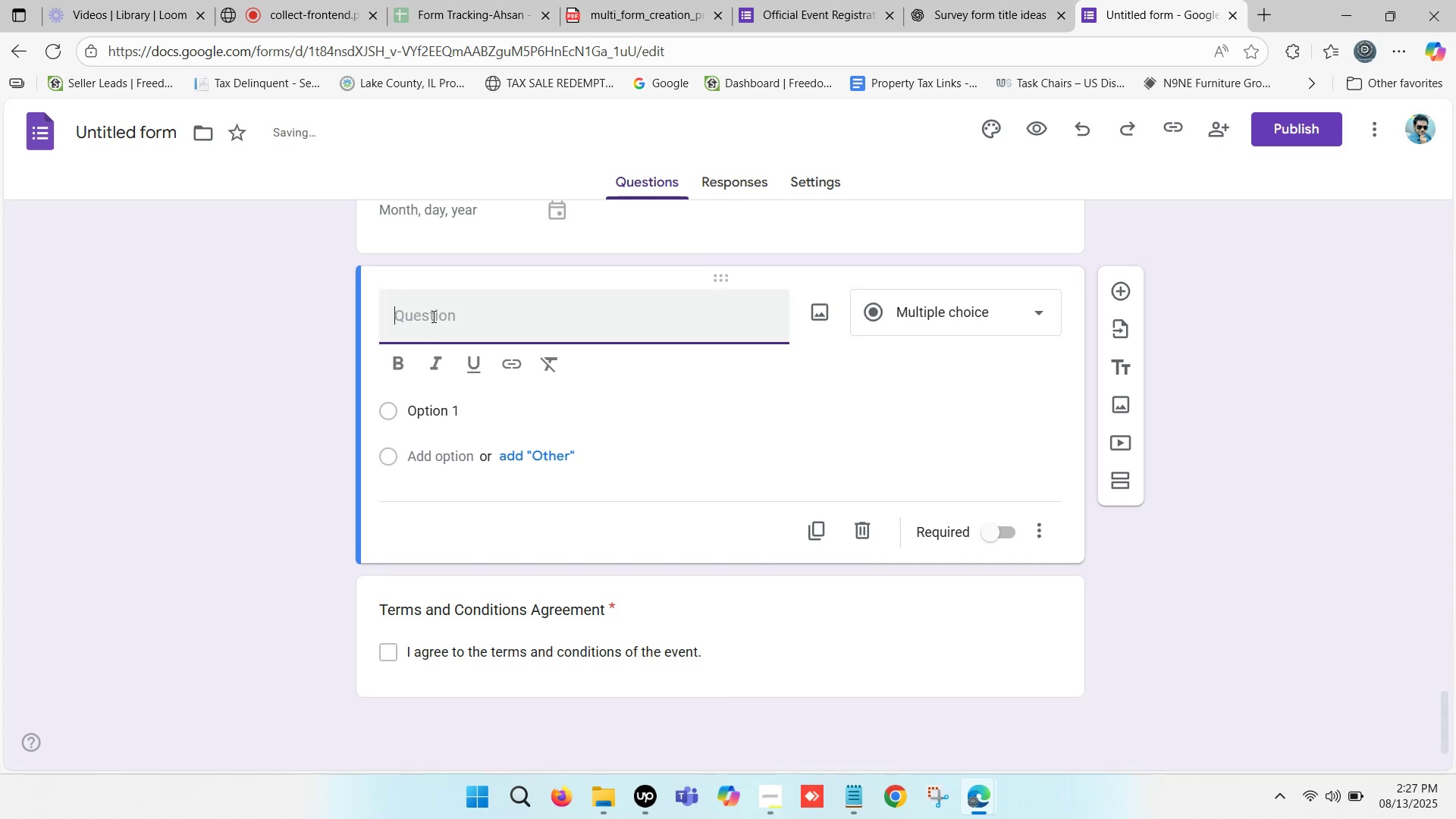 
key(Control+V)
 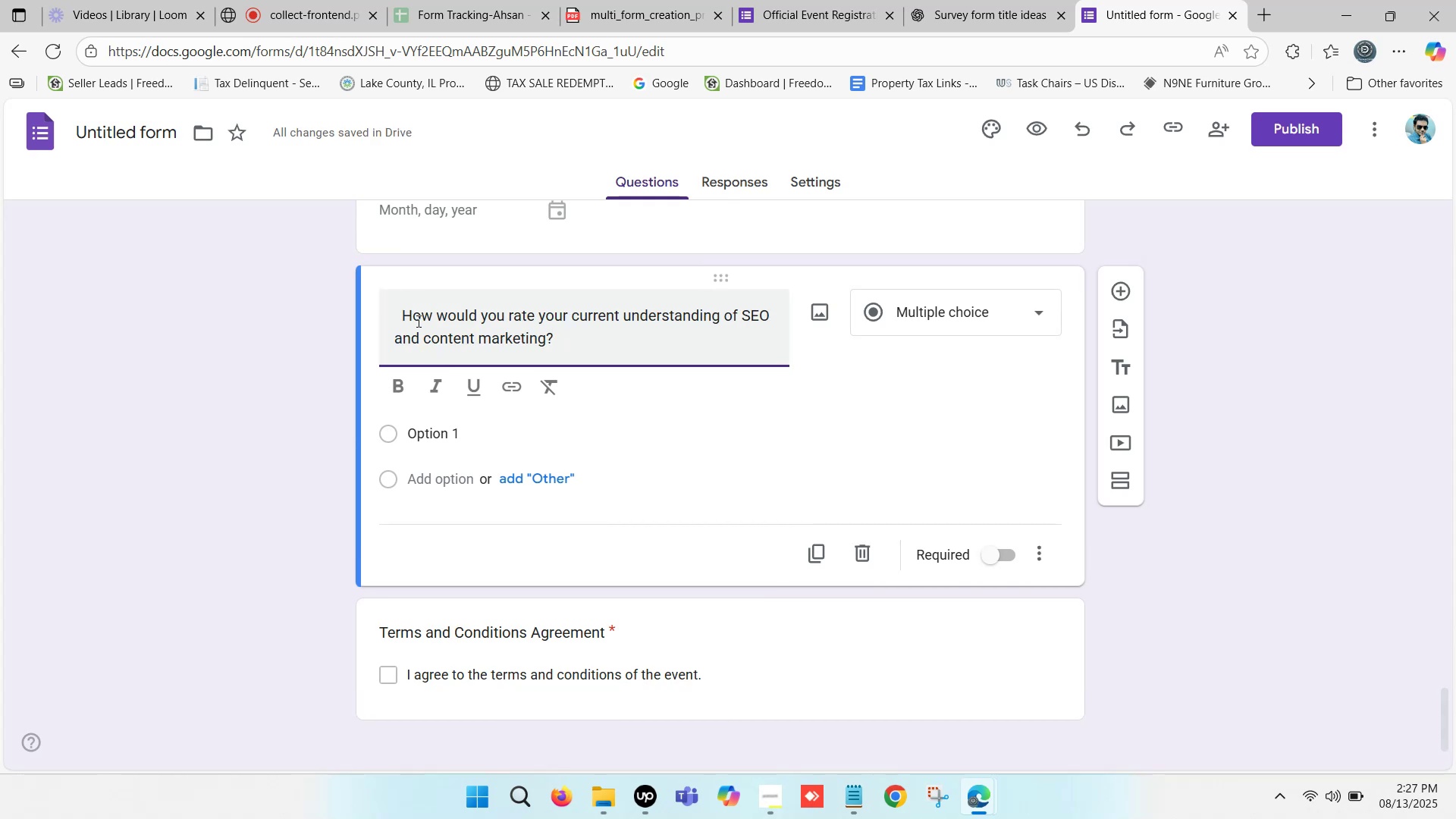 
left_click_drag(start_coordinate=[398, 312], to_coordinate=[312, 318])
 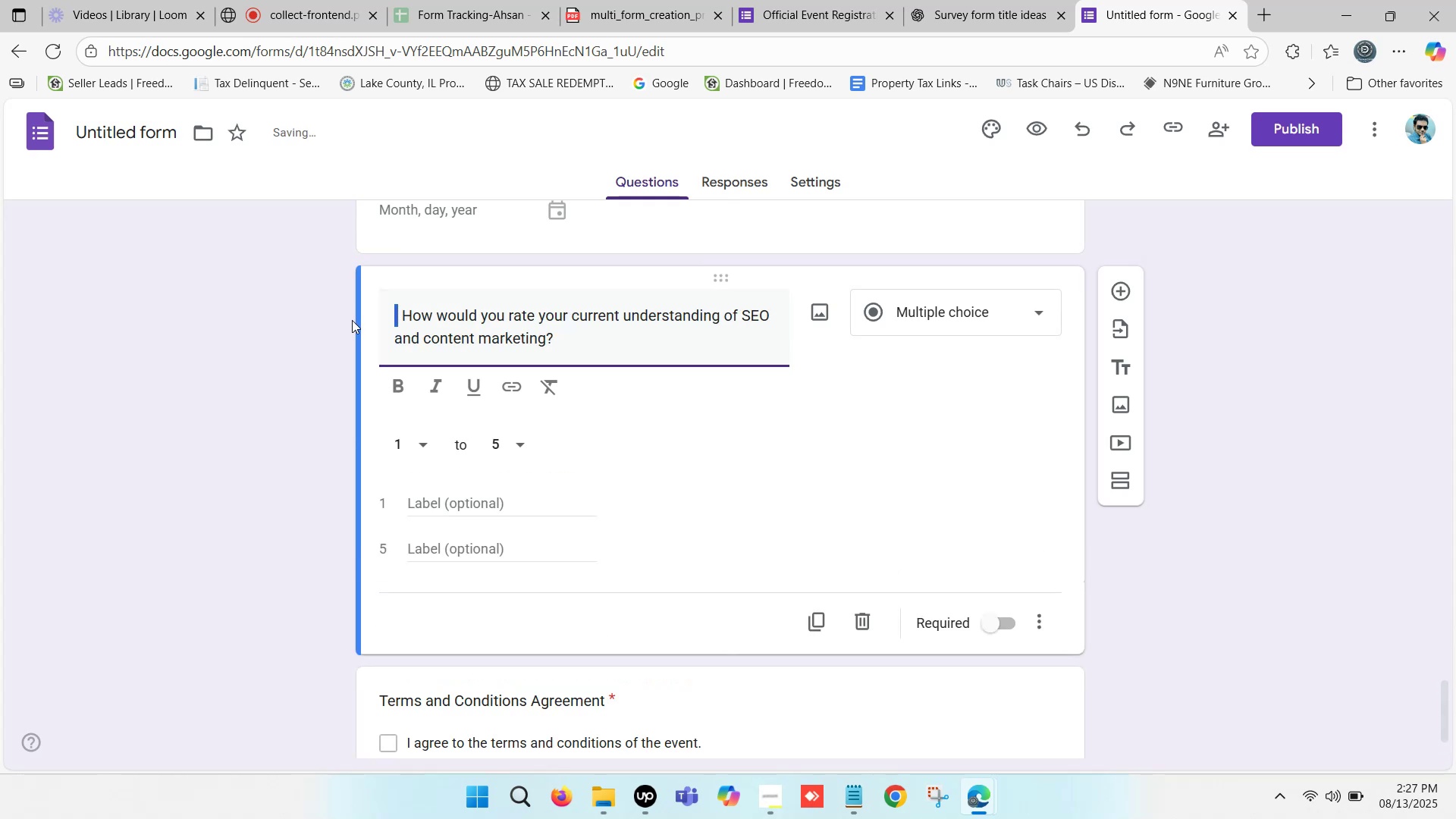 
key(Delete)
 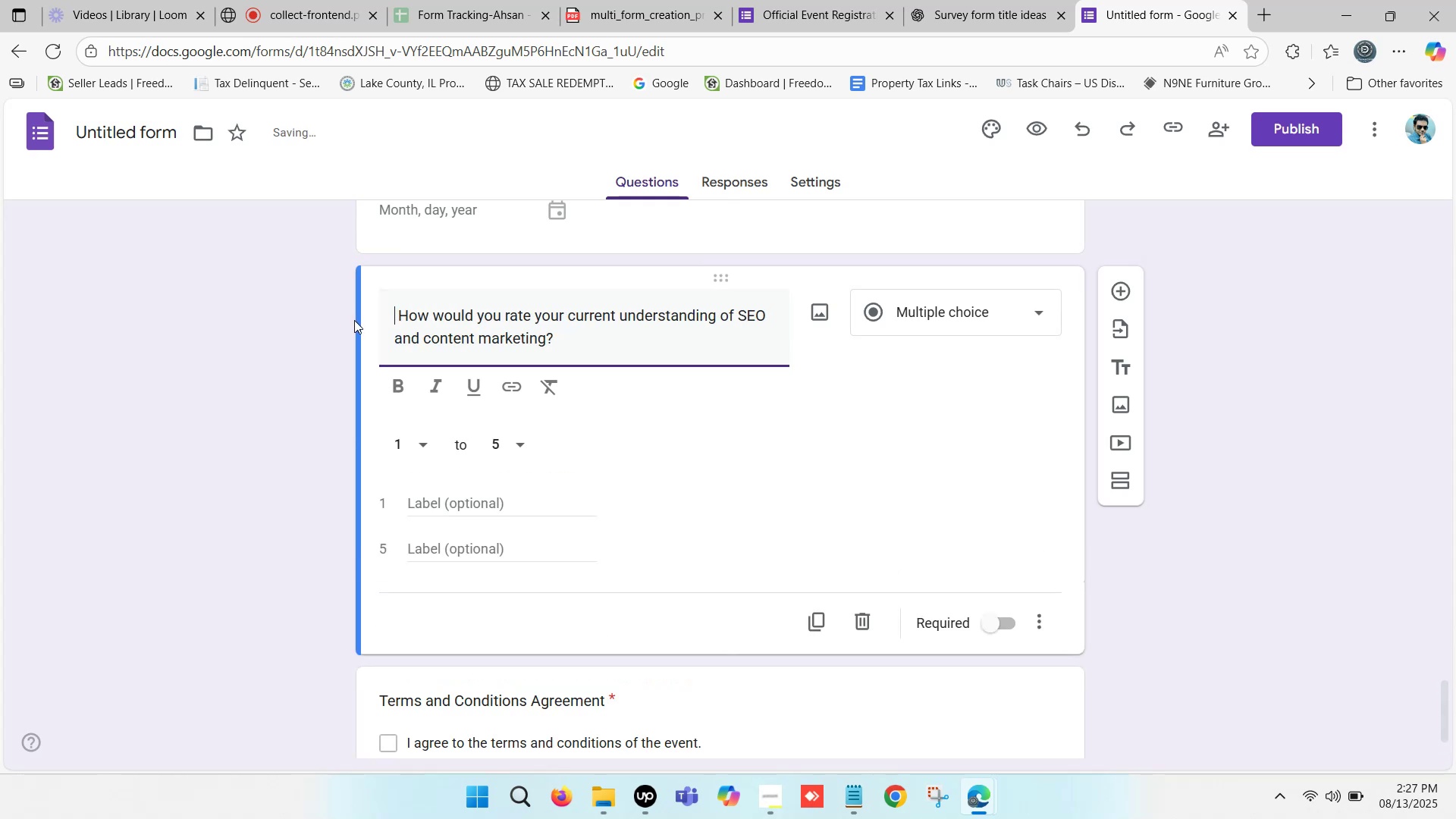 
key(Delete)
 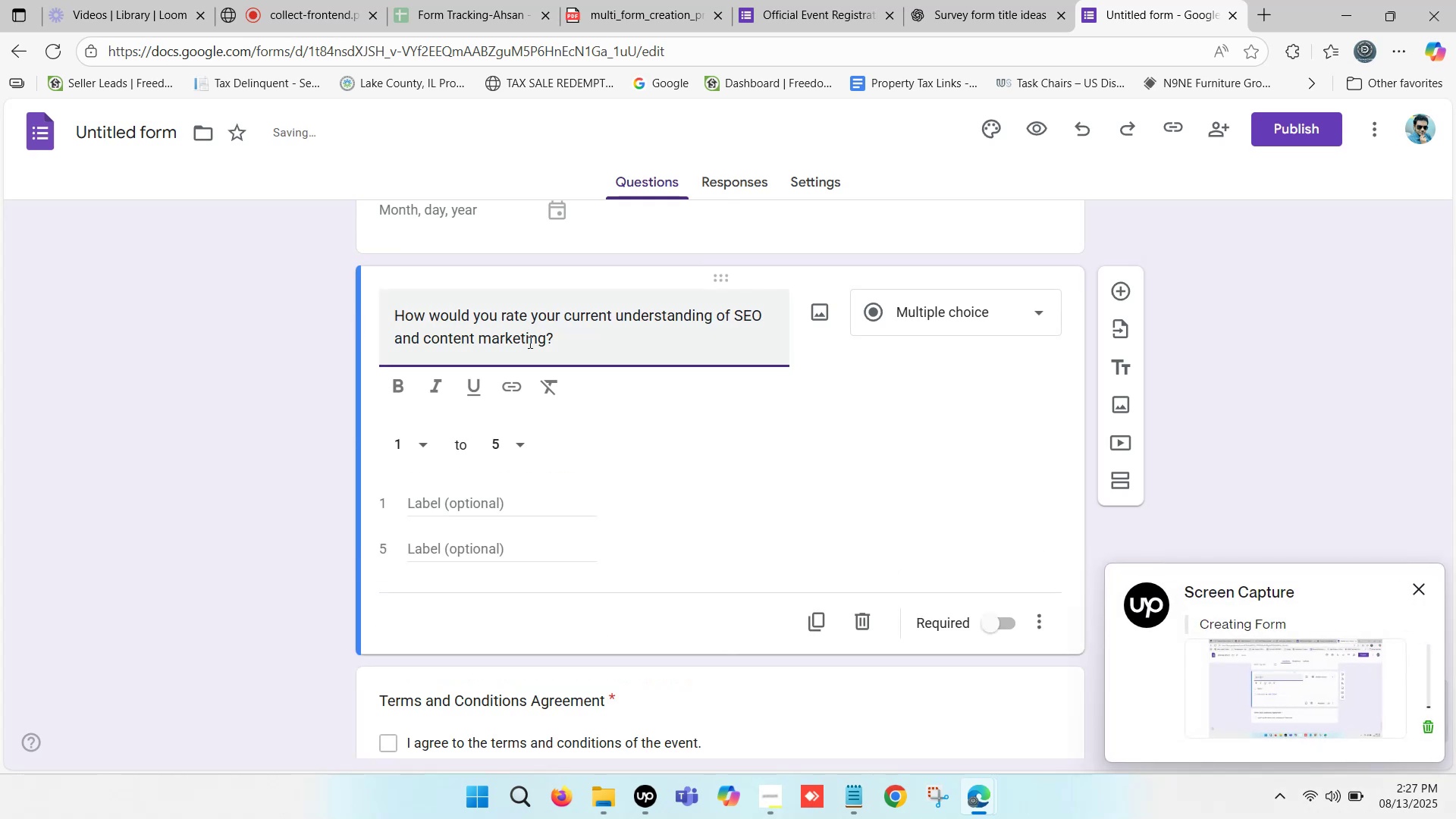 
left_click_drag(start_coordinate=[579, 336], to_coordinate=[621, 347])
 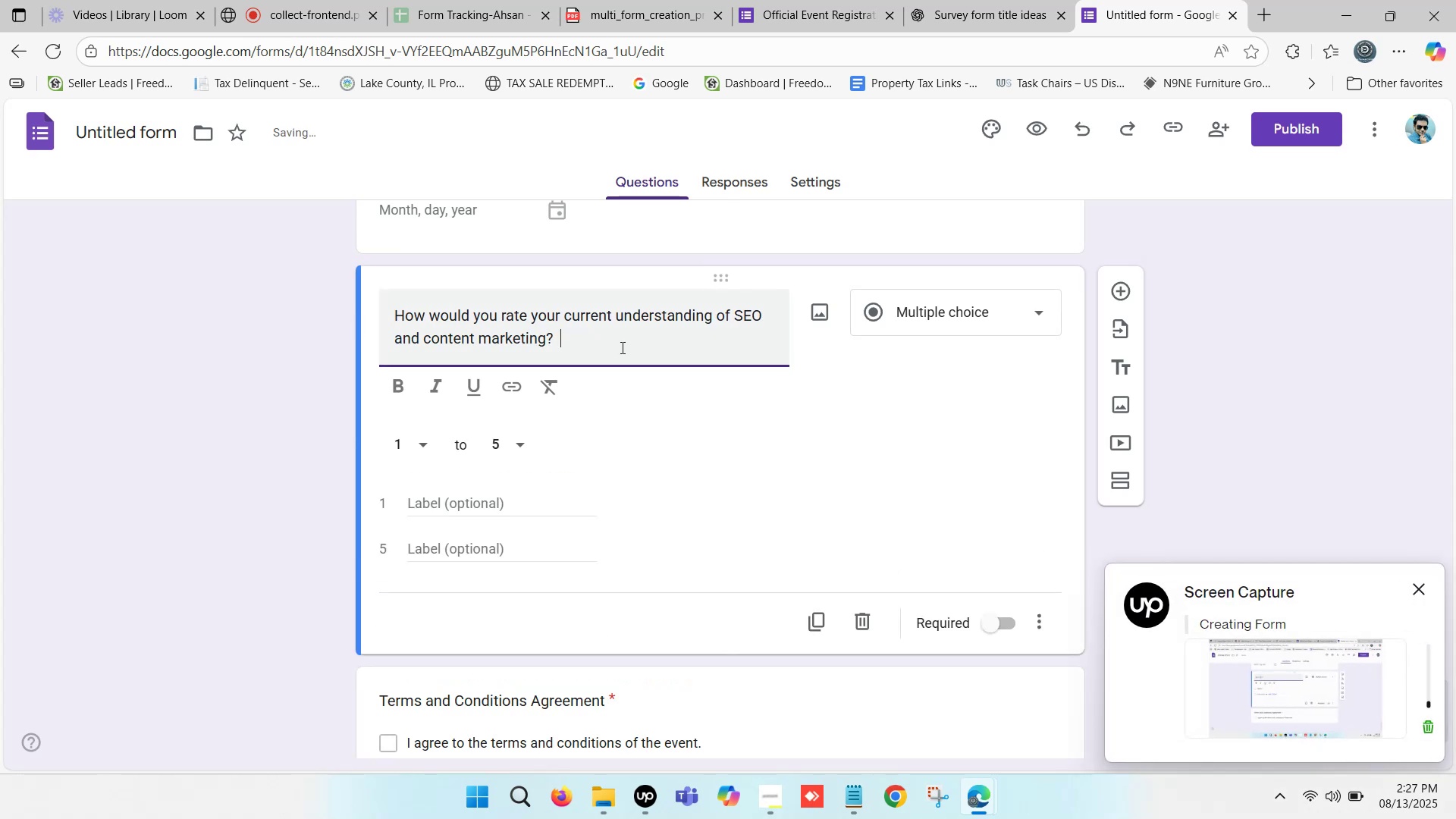 
key(Backspace)
 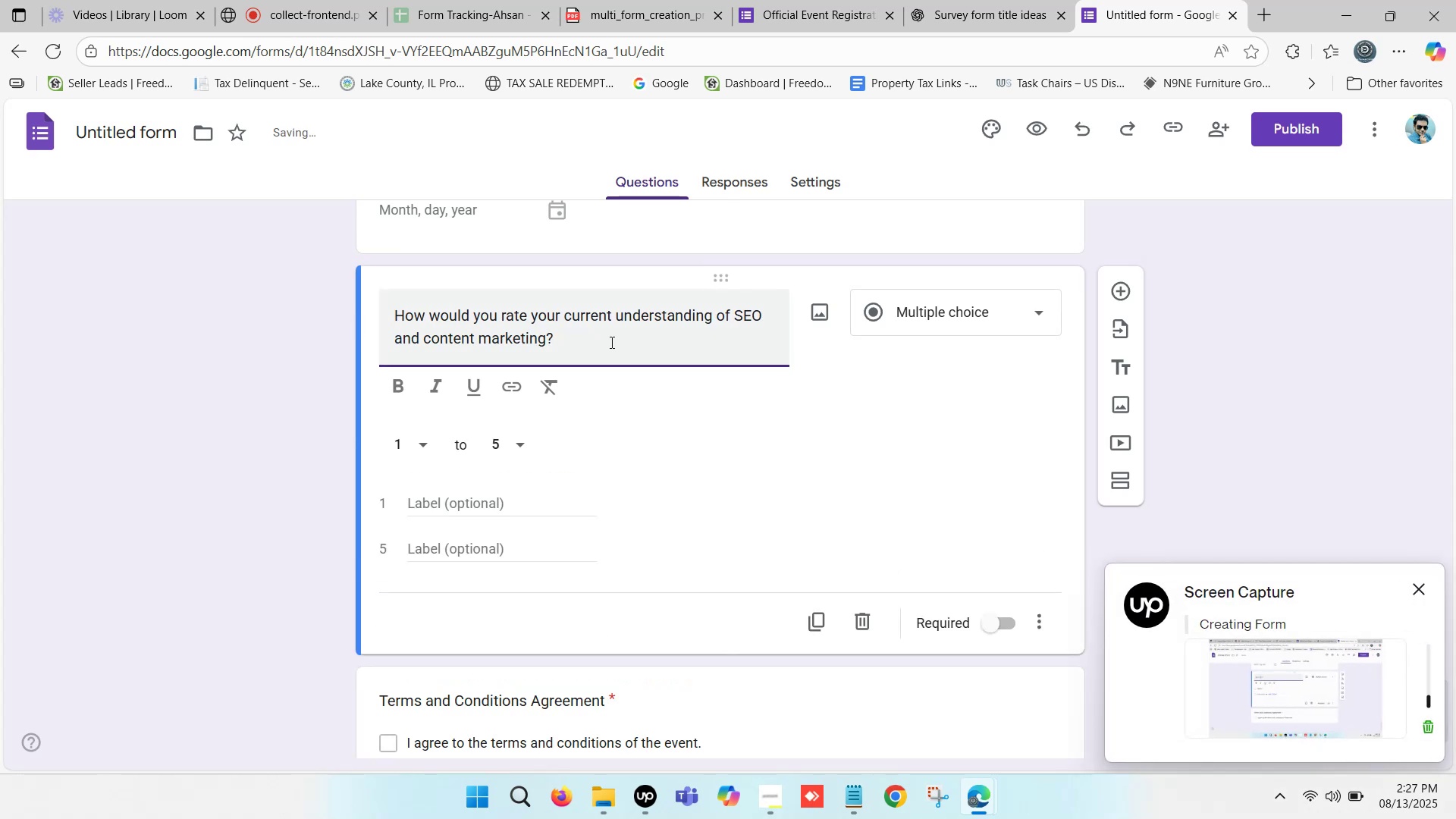 
key(Backspace)
 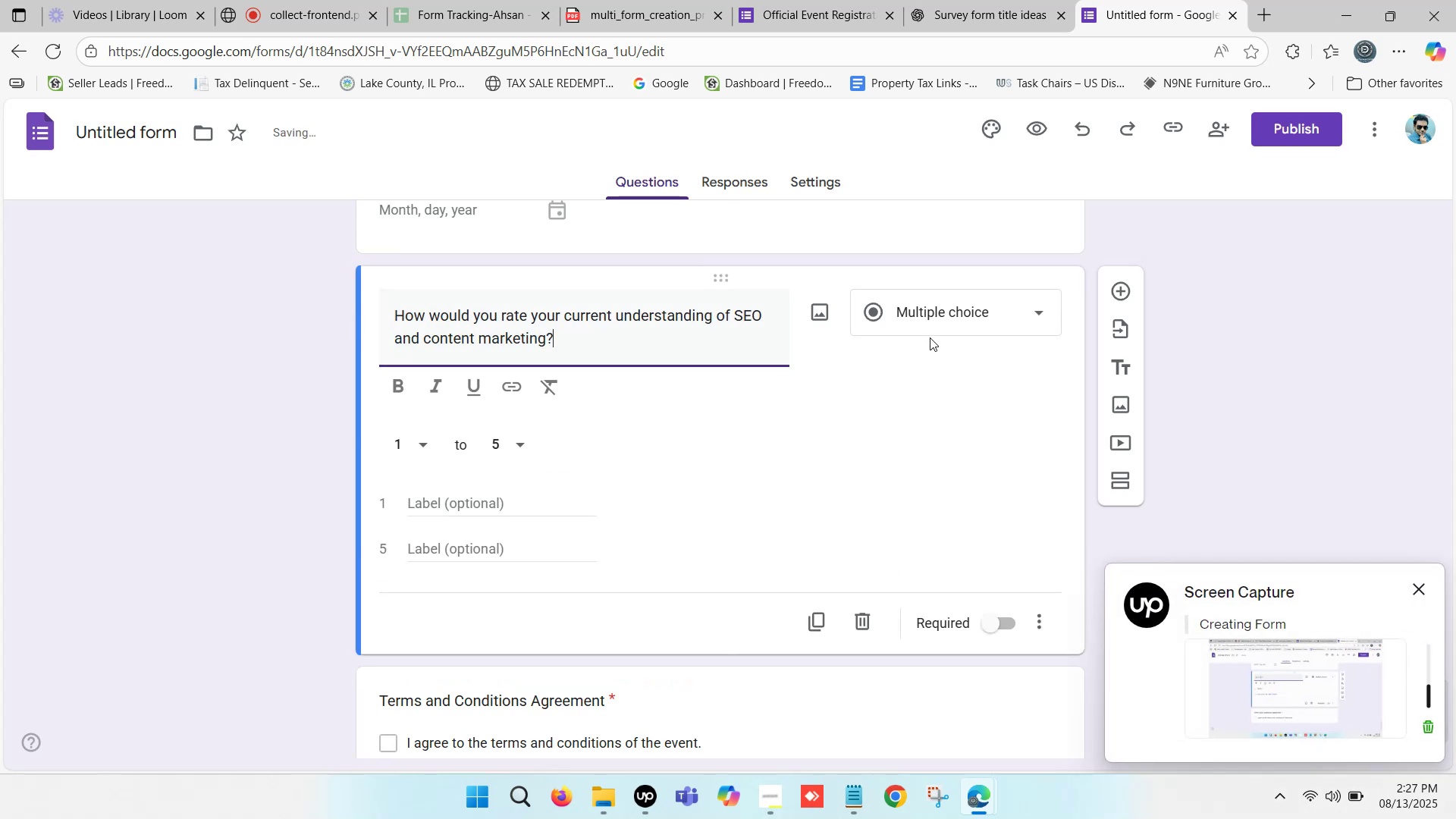 
left_click([942, 315])
 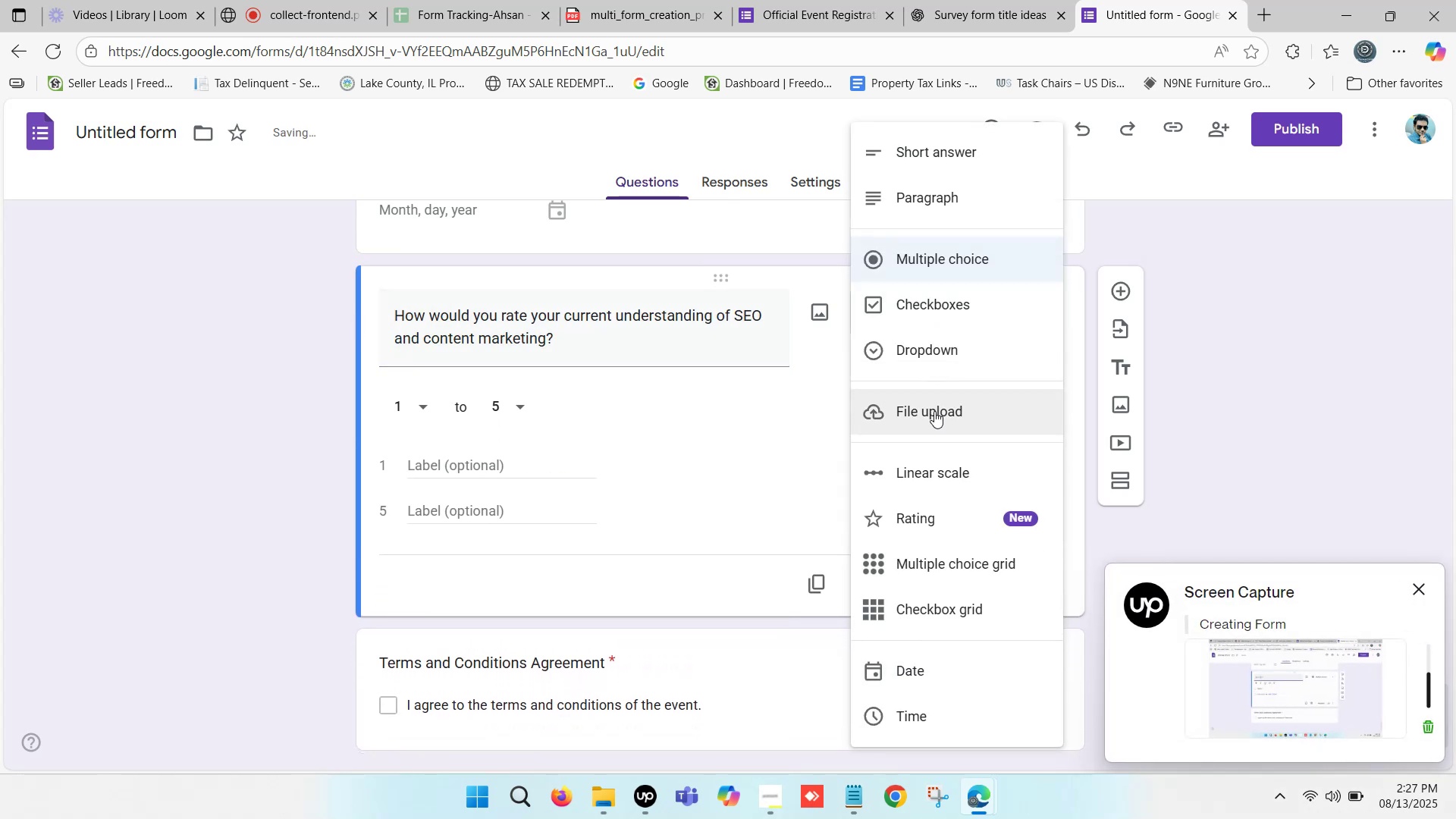 
left_click([930, 478])
 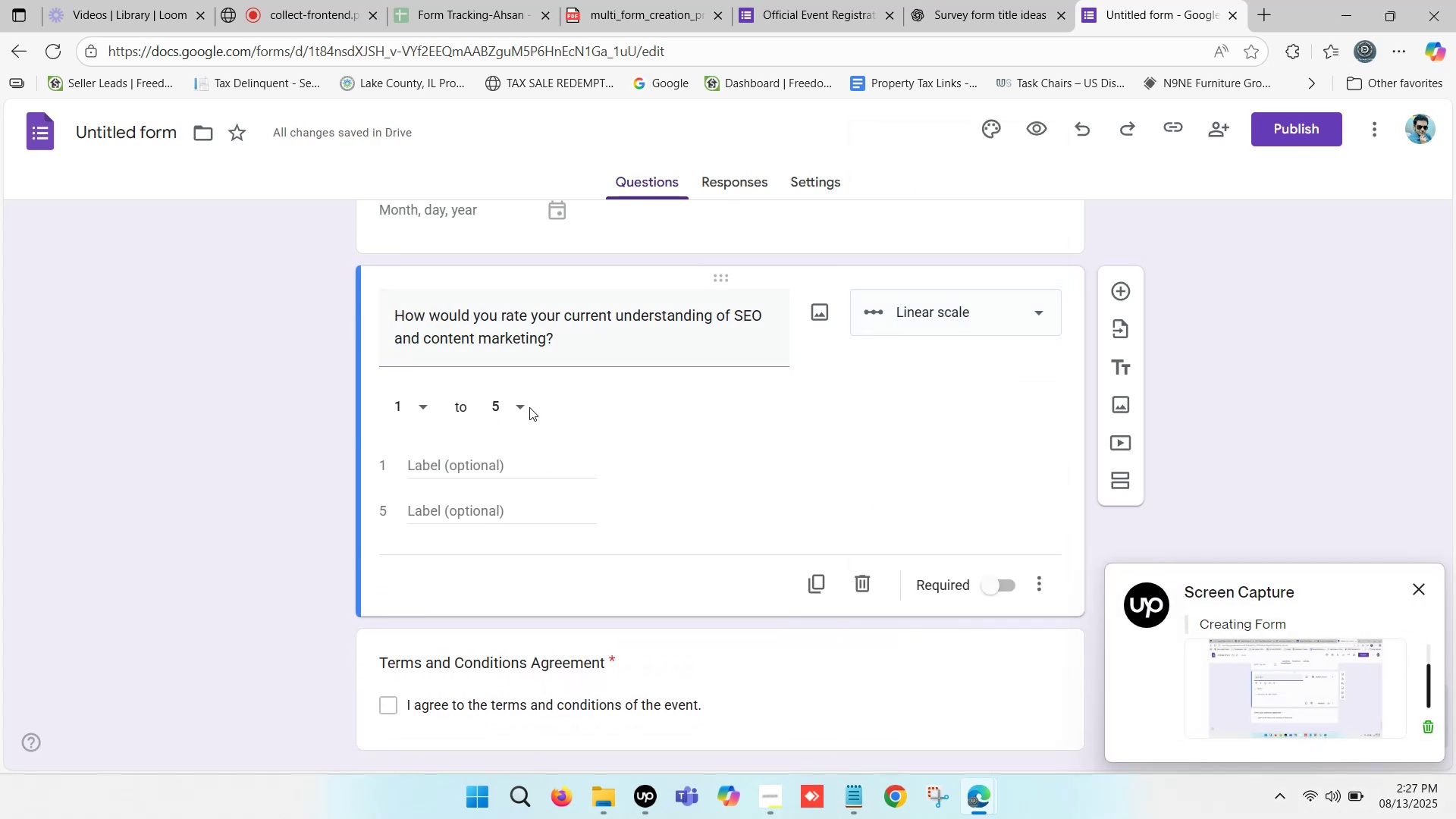 
scroll: coordinate [413, 363], scroll_direction: down, amount: 2.0
 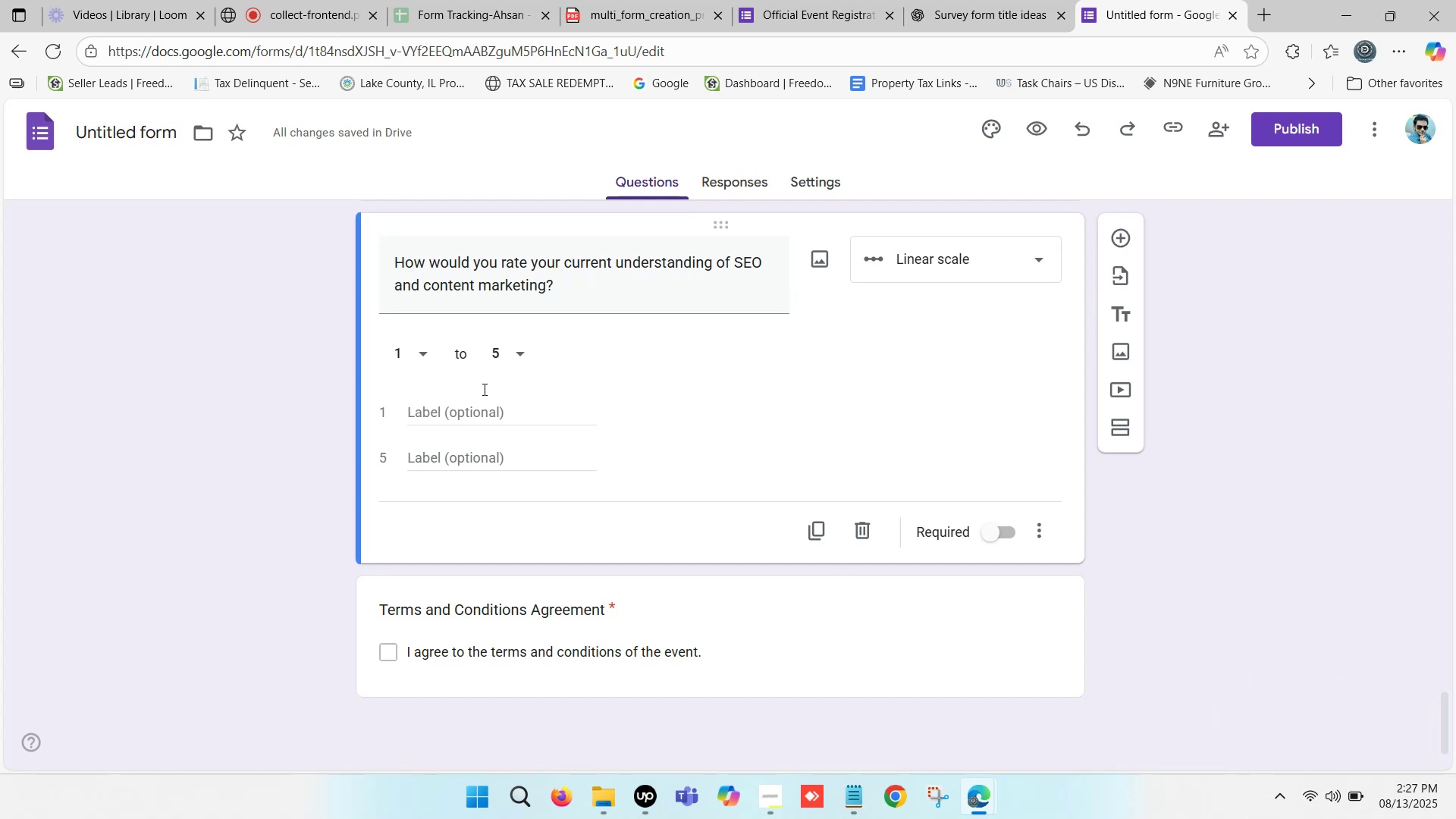 
left_click([984, 0])
 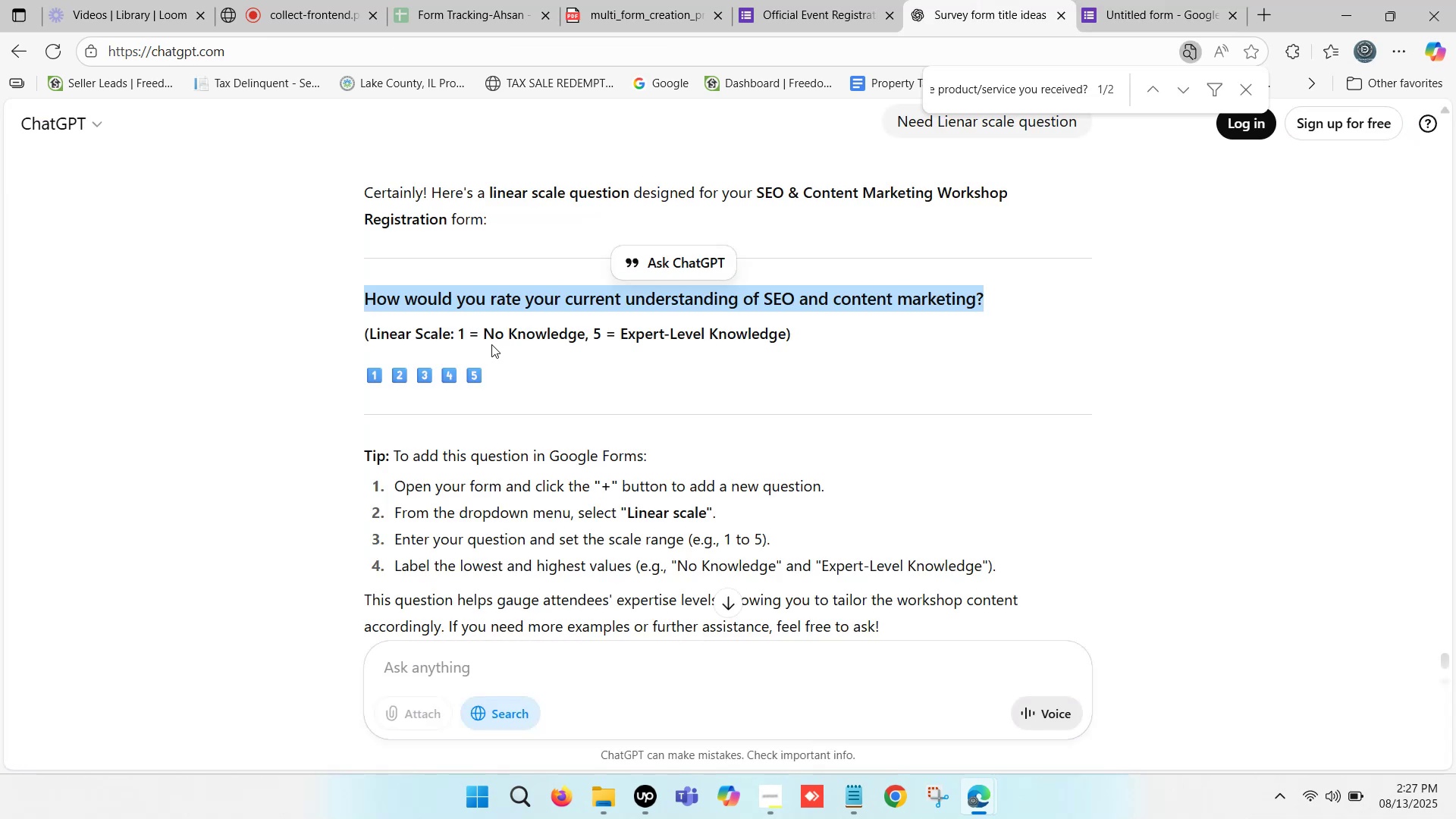 
left_click_drag(start_coordinate=[482, 336], to_coordinate=[584, 340])
 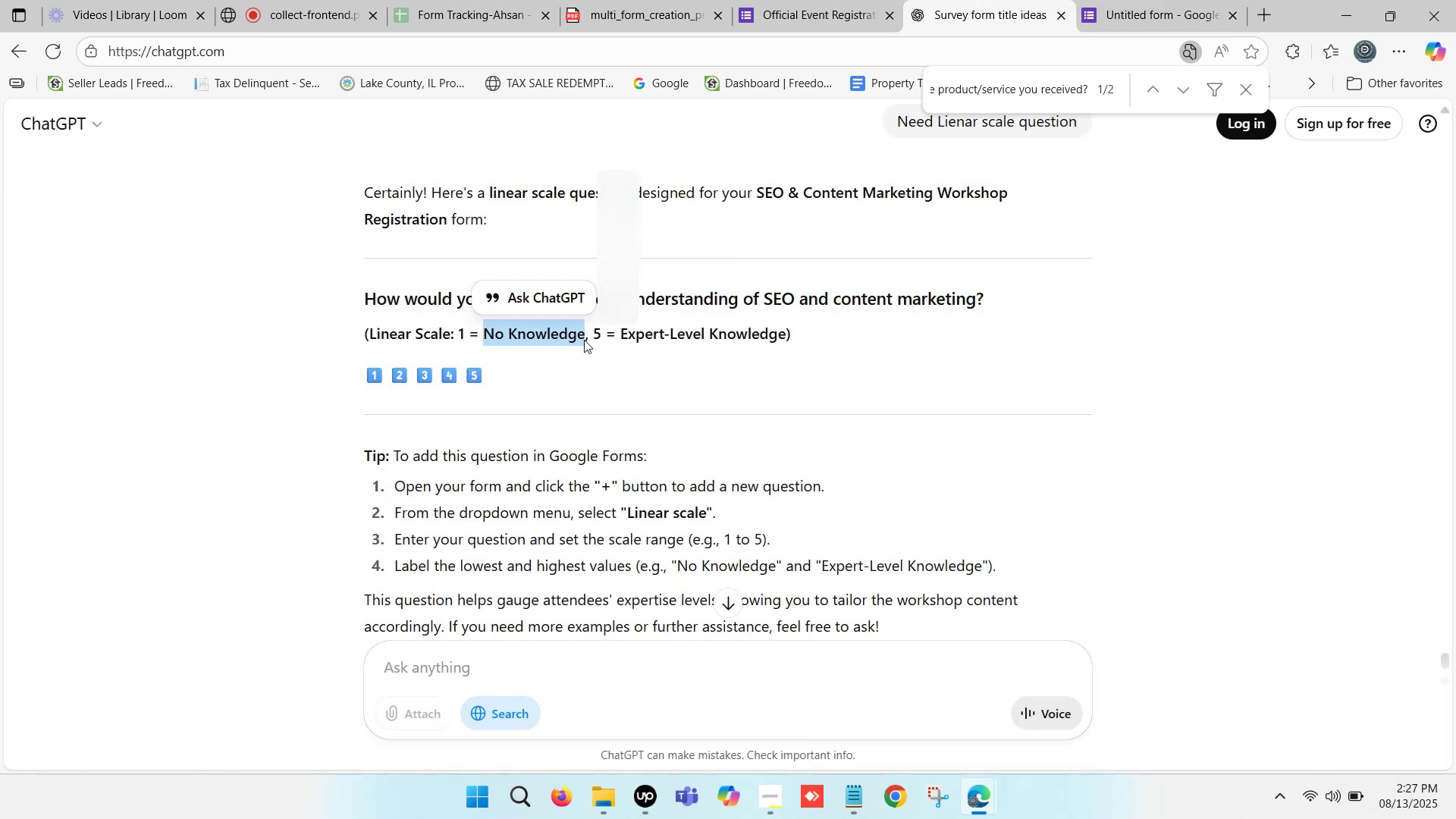 
key(Control+ControlLeft)
 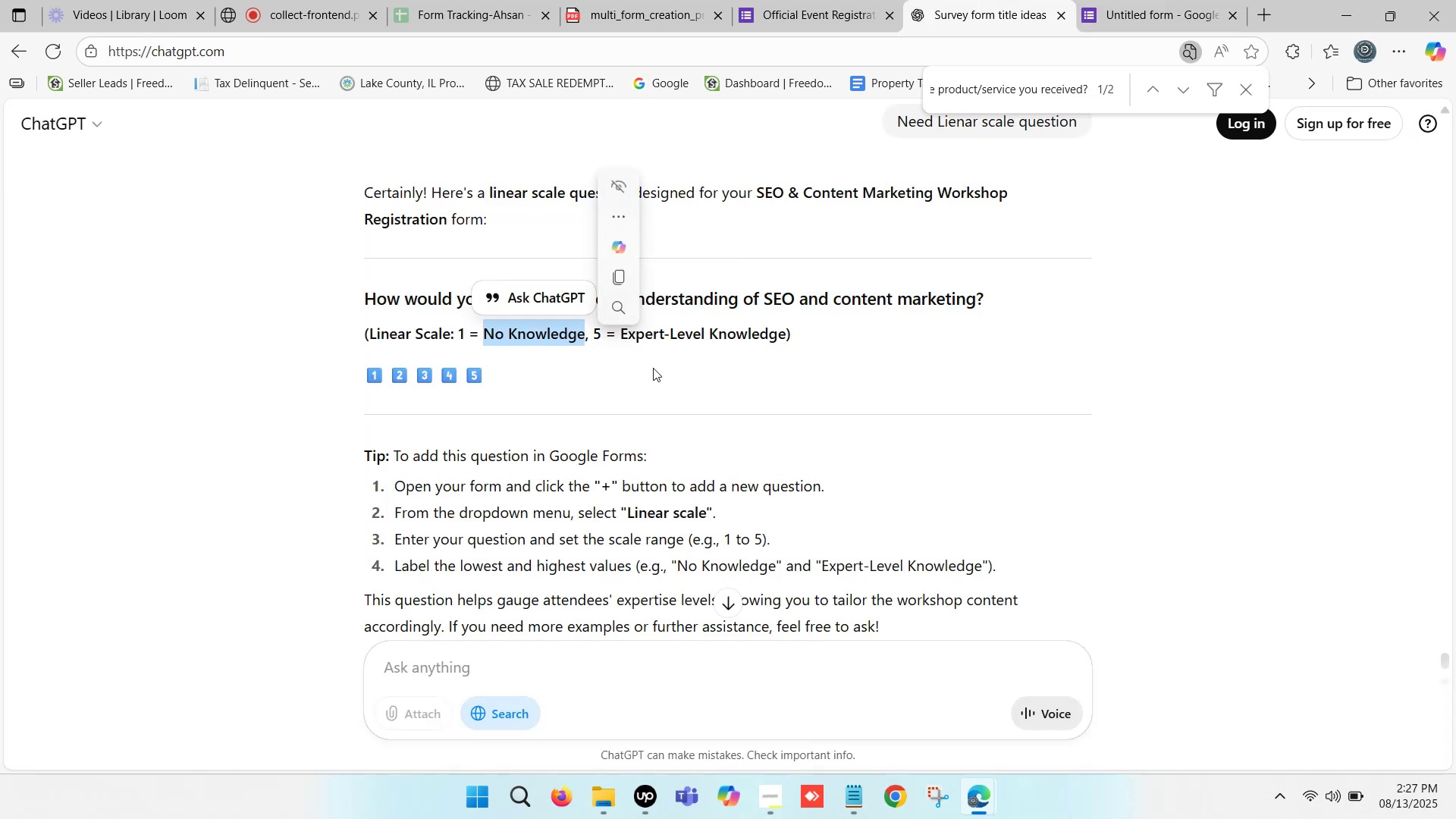 
key(Control+C)
 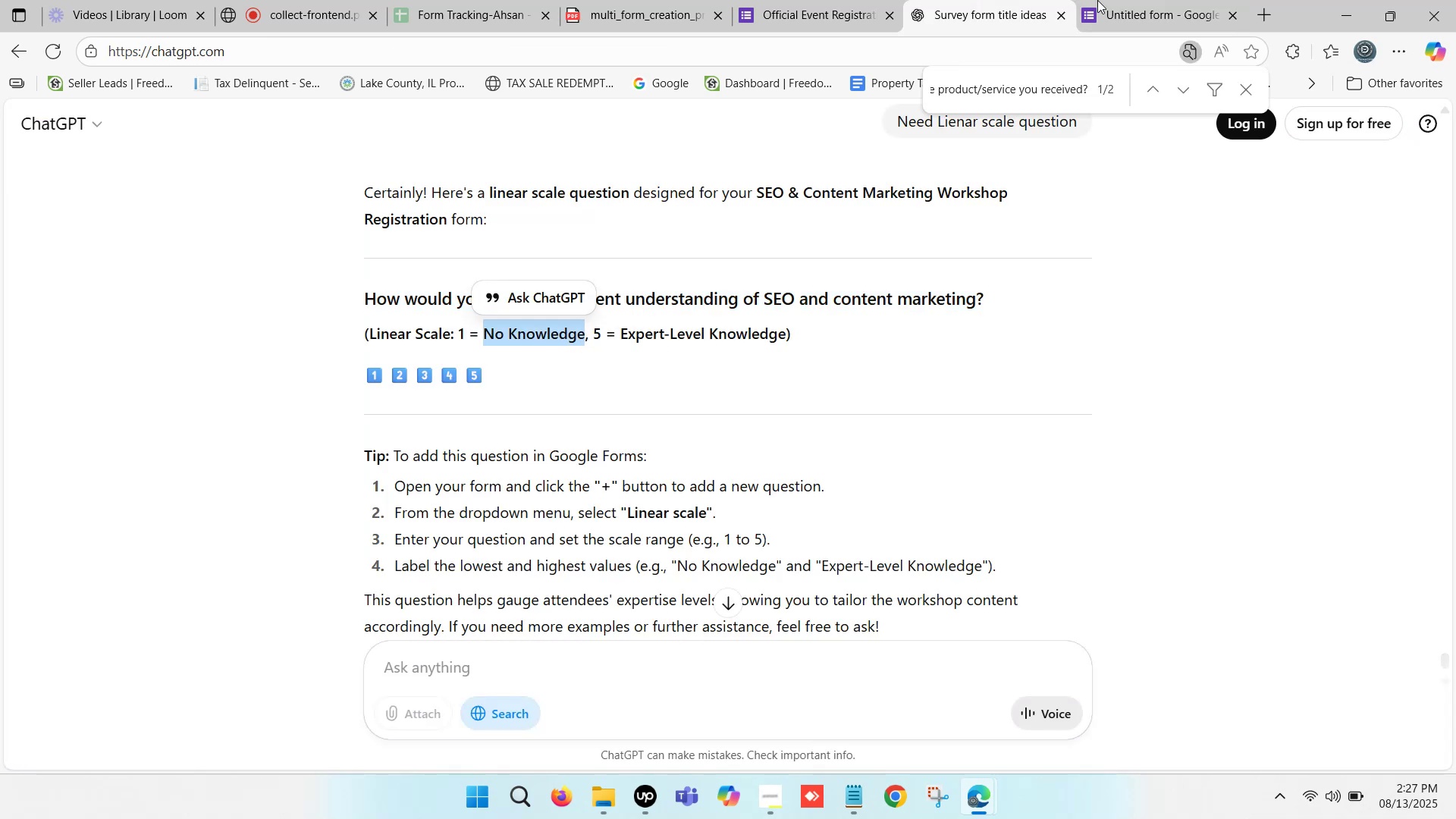 
left_click([1122, 0])
 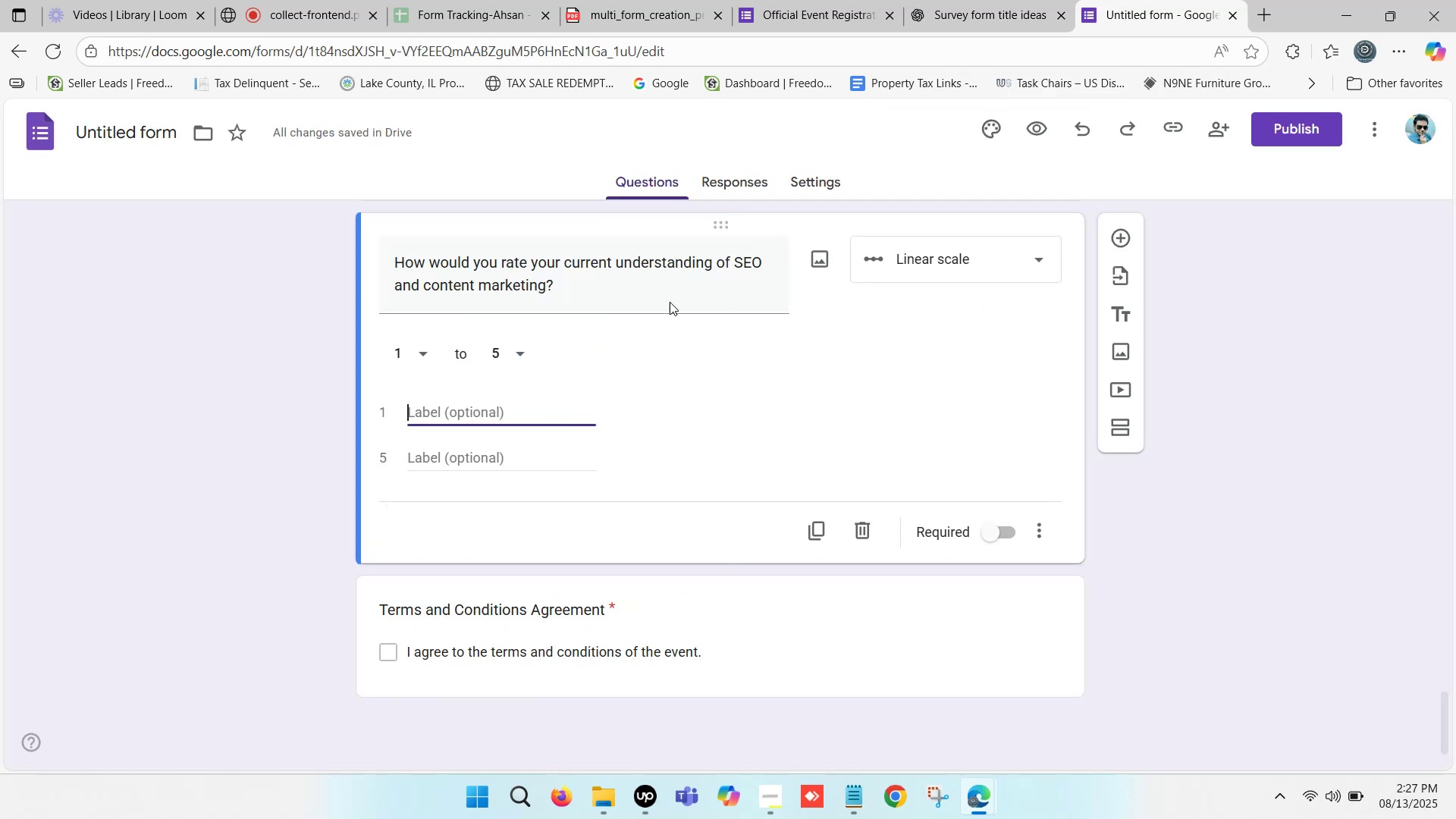 
key(Control+V)
 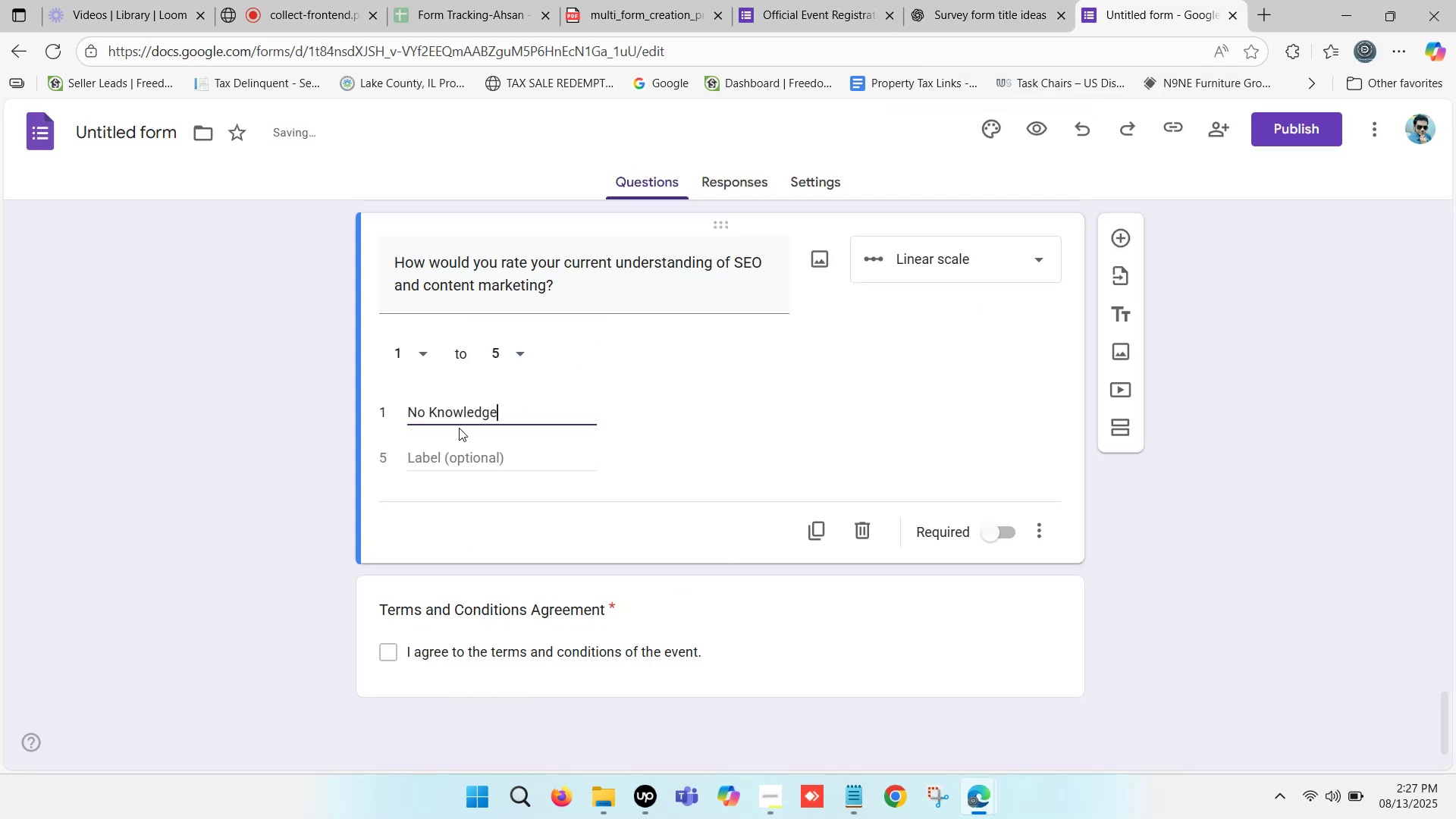 
left_click([459, 462])
 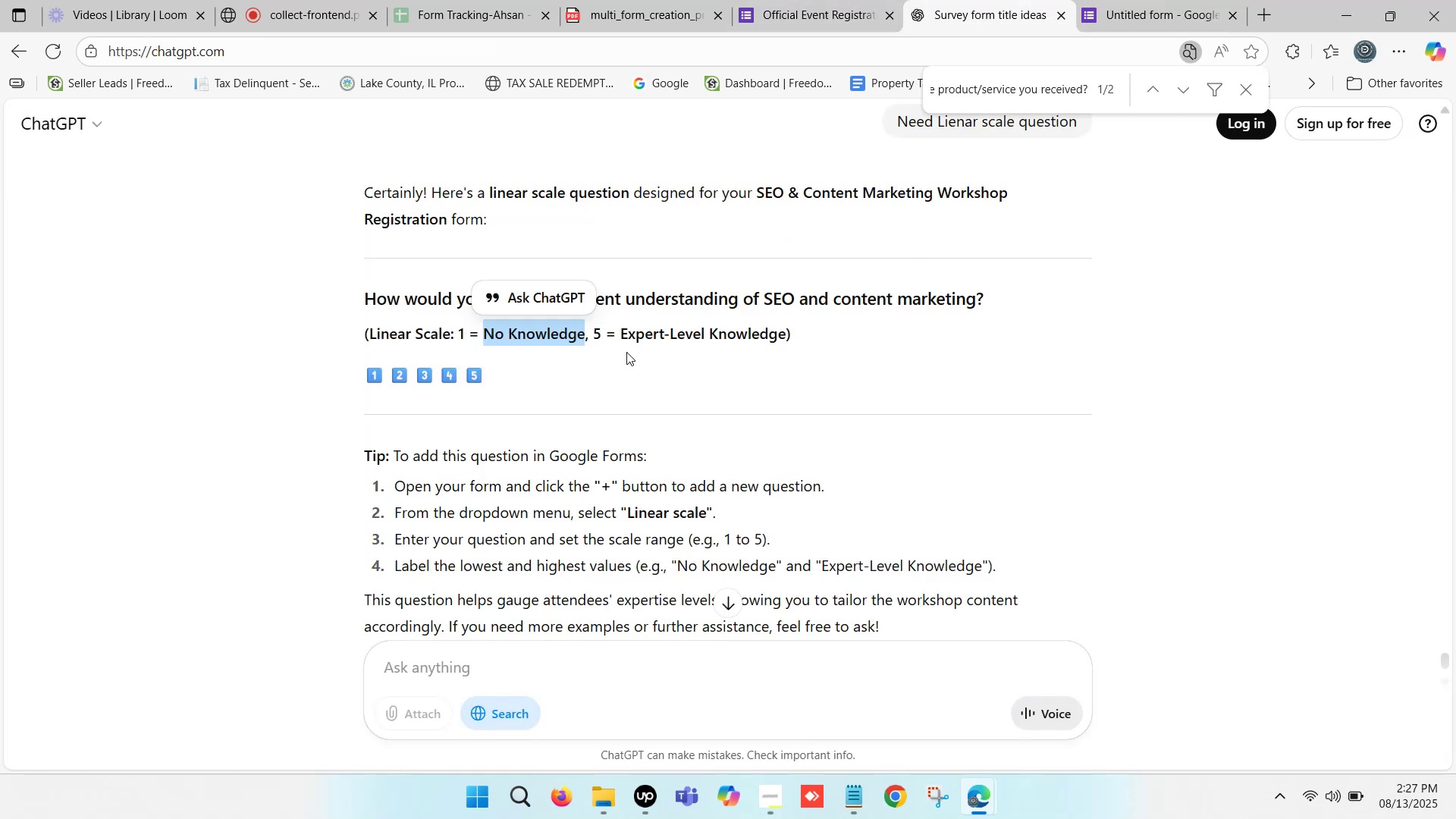 
left_click_drag(start_coordinate=[623, 334], to_coordinate=[783, 341])
 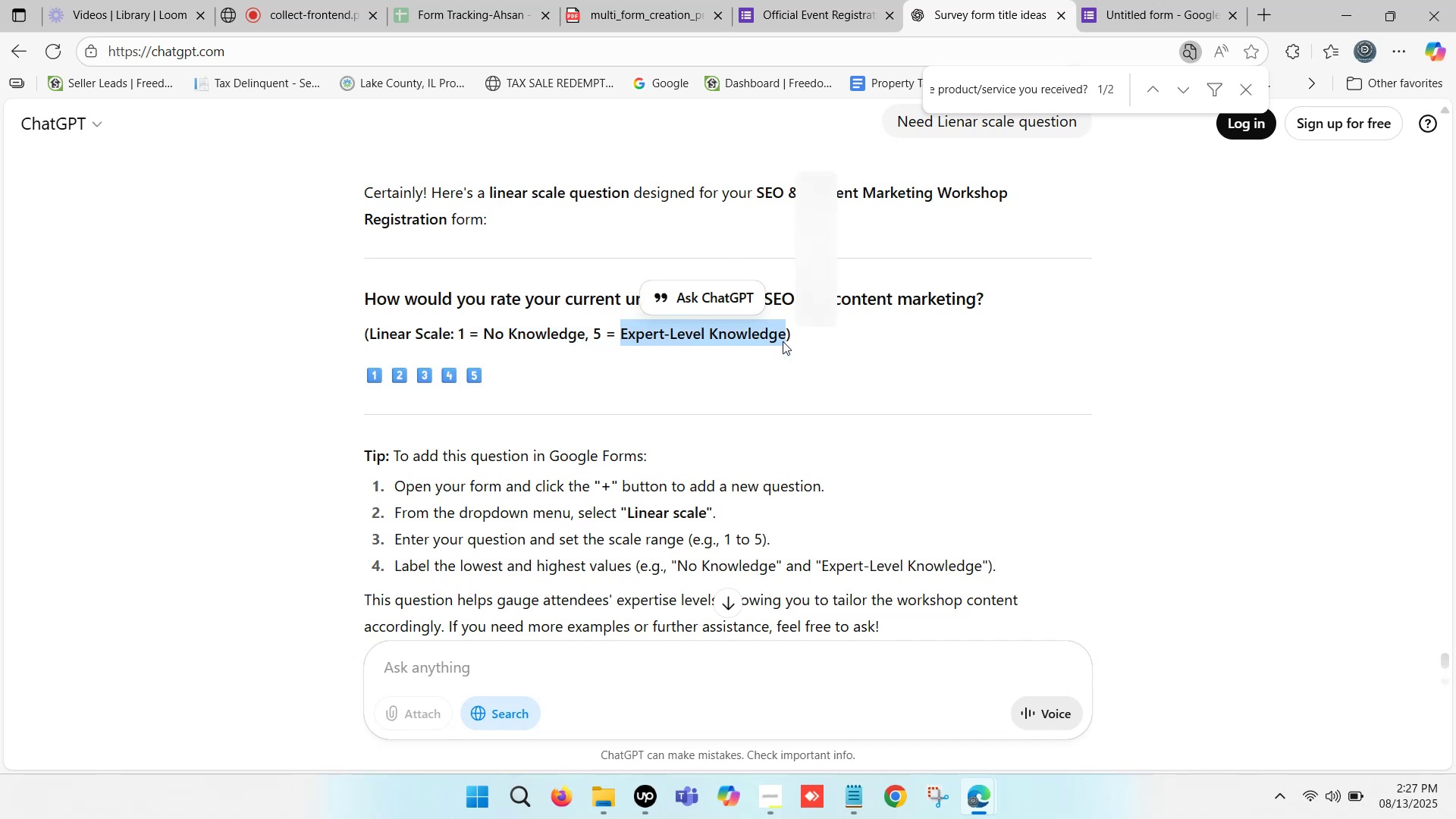 
key(Control+C)
 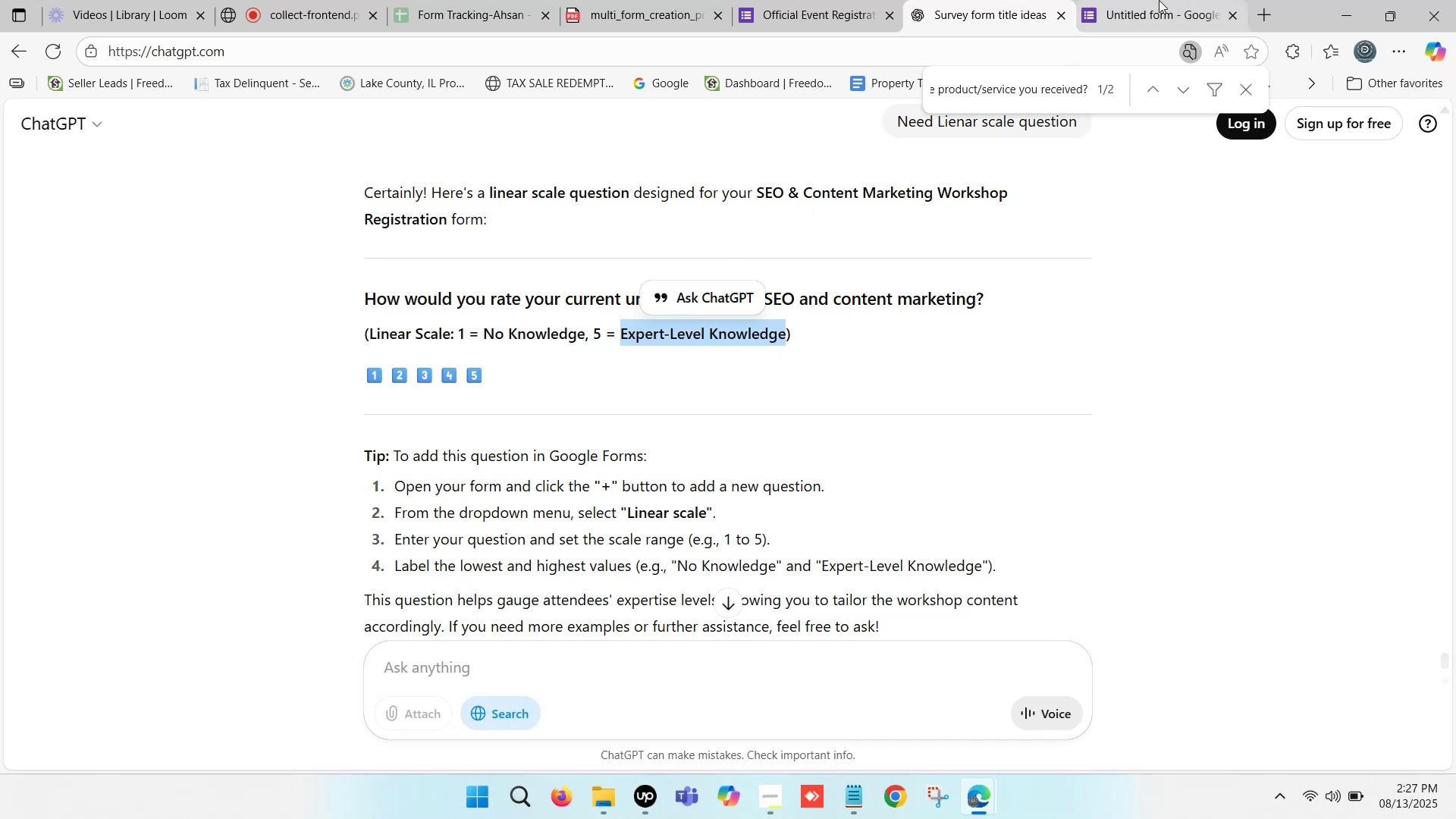 
left_click([1159, 0])
 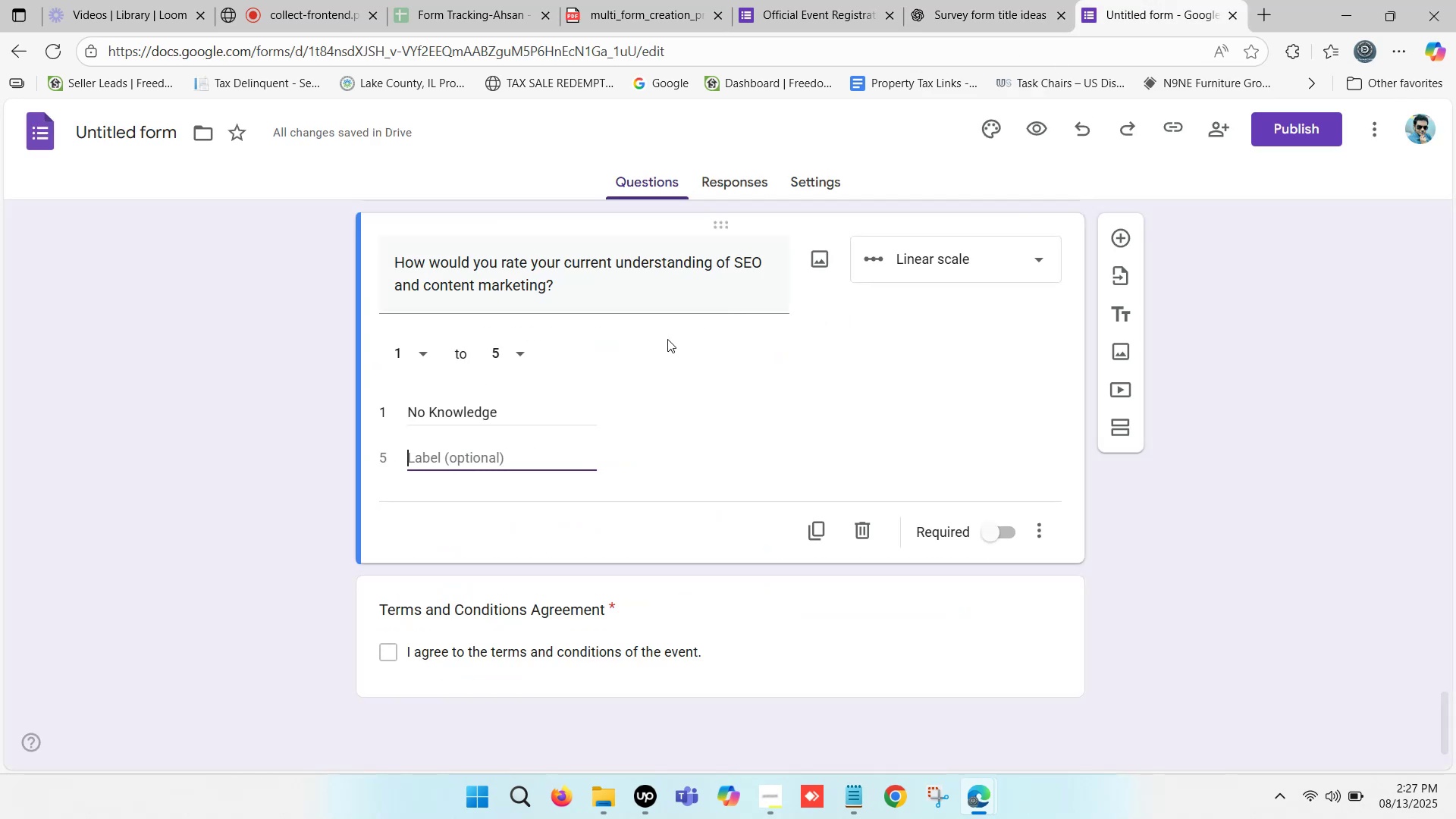 
key(Control+V)
 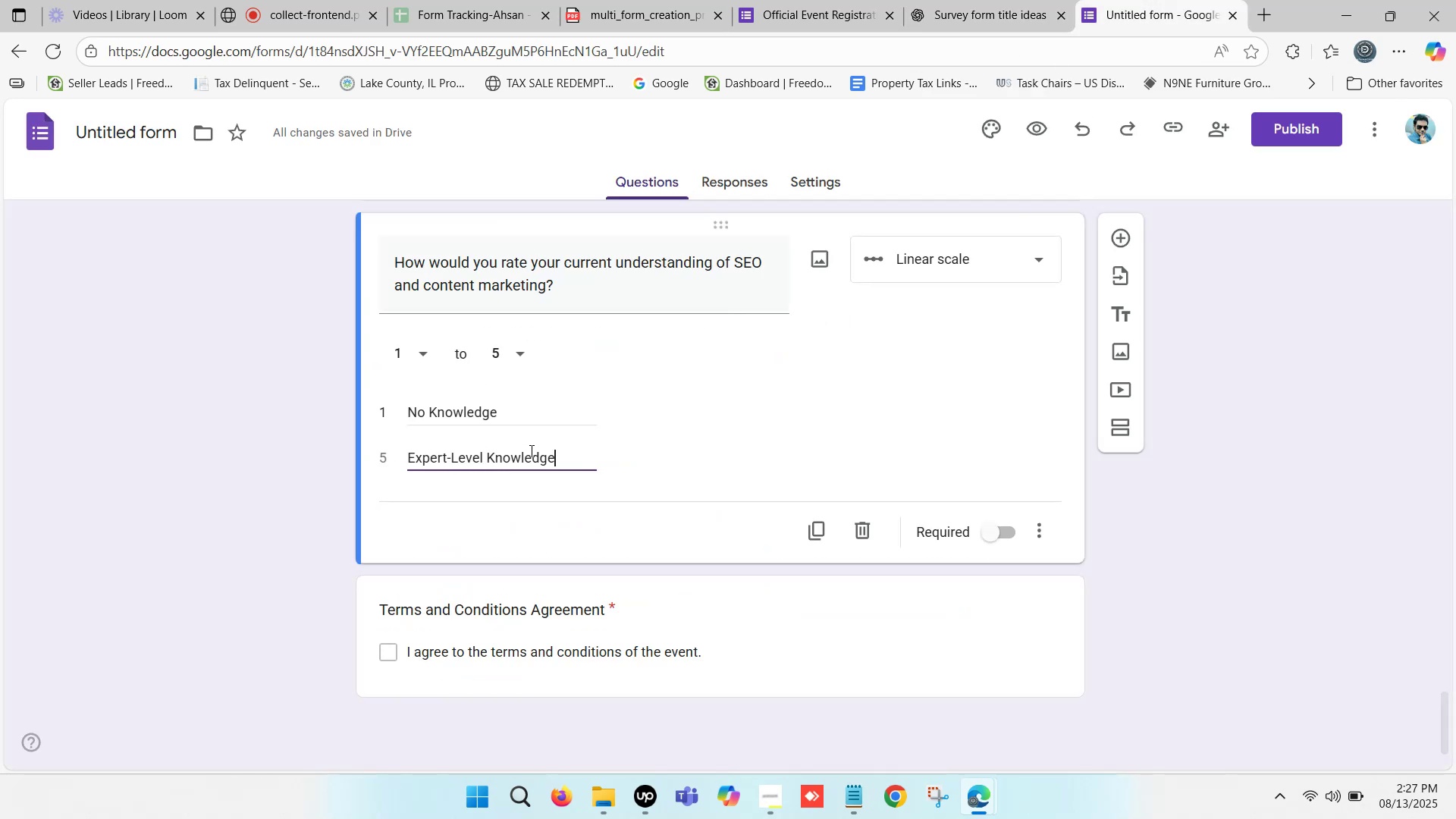 
left_click_drag(start_coordinate=[567, 452], to_coordinate=[593, 452])
 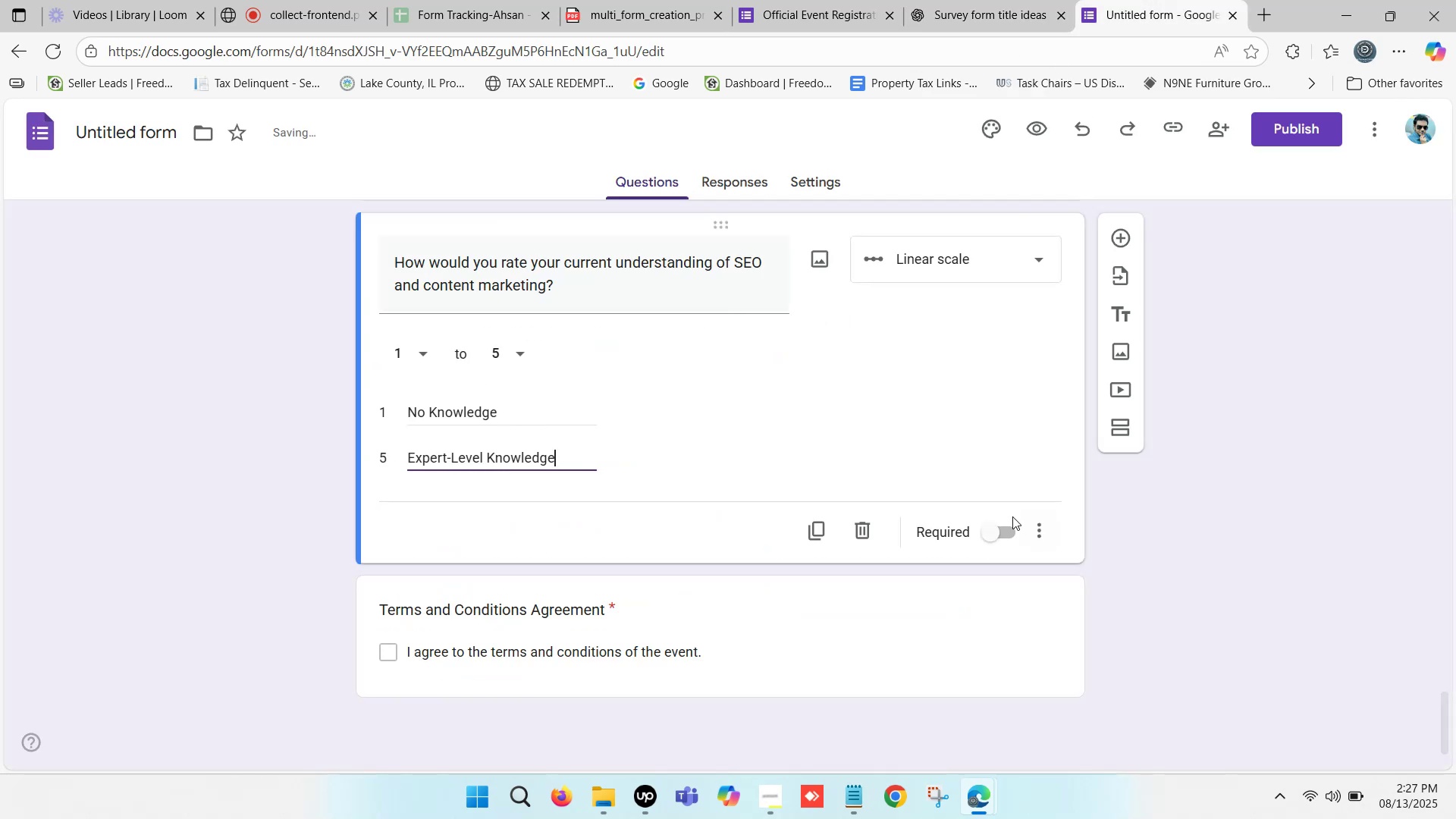 
left_click([997, 527])
 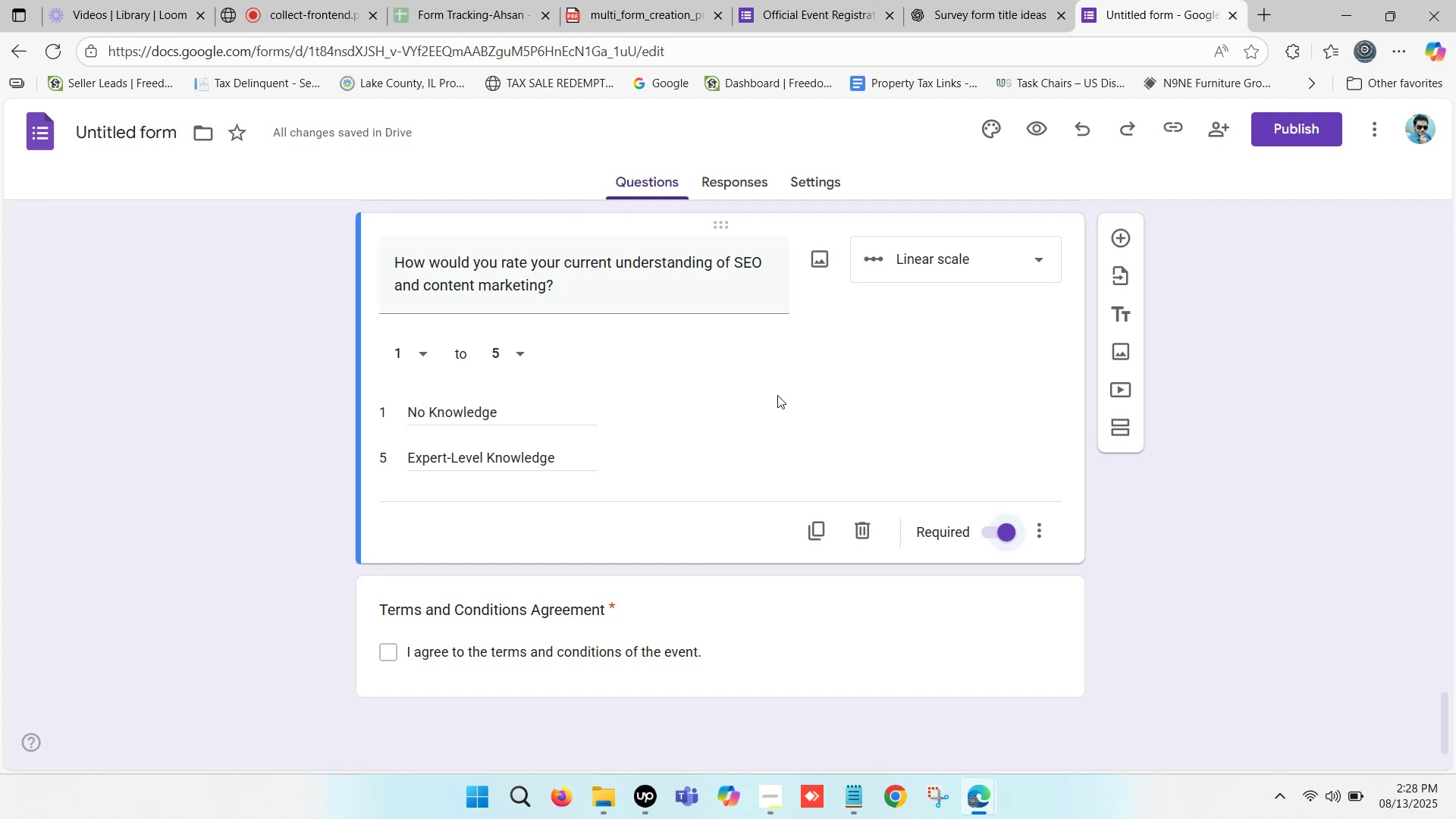 
wait(23.63)
 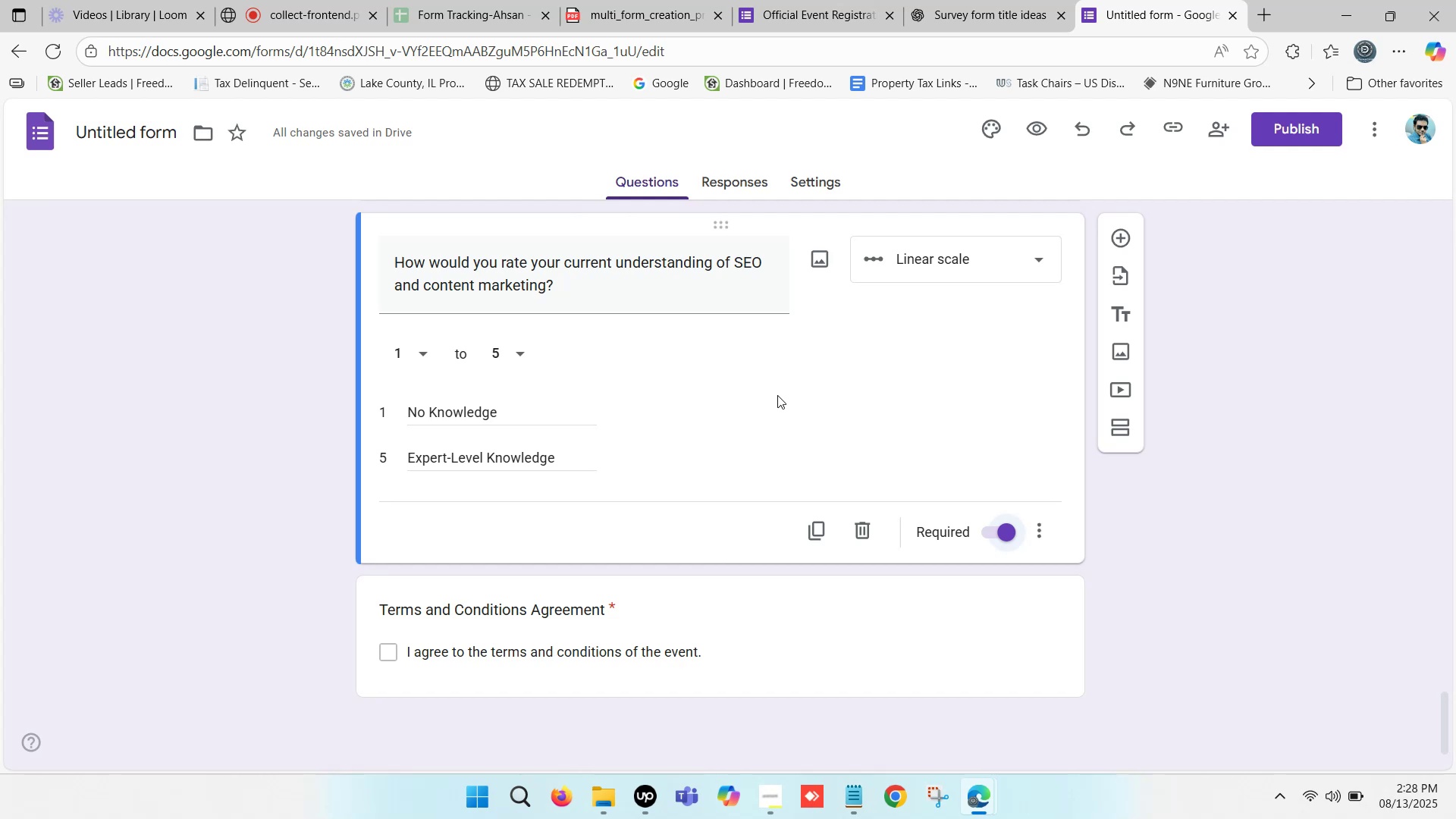 
scroll: coordinate [802, 457], scroll_direction: down, amount: 2.0
 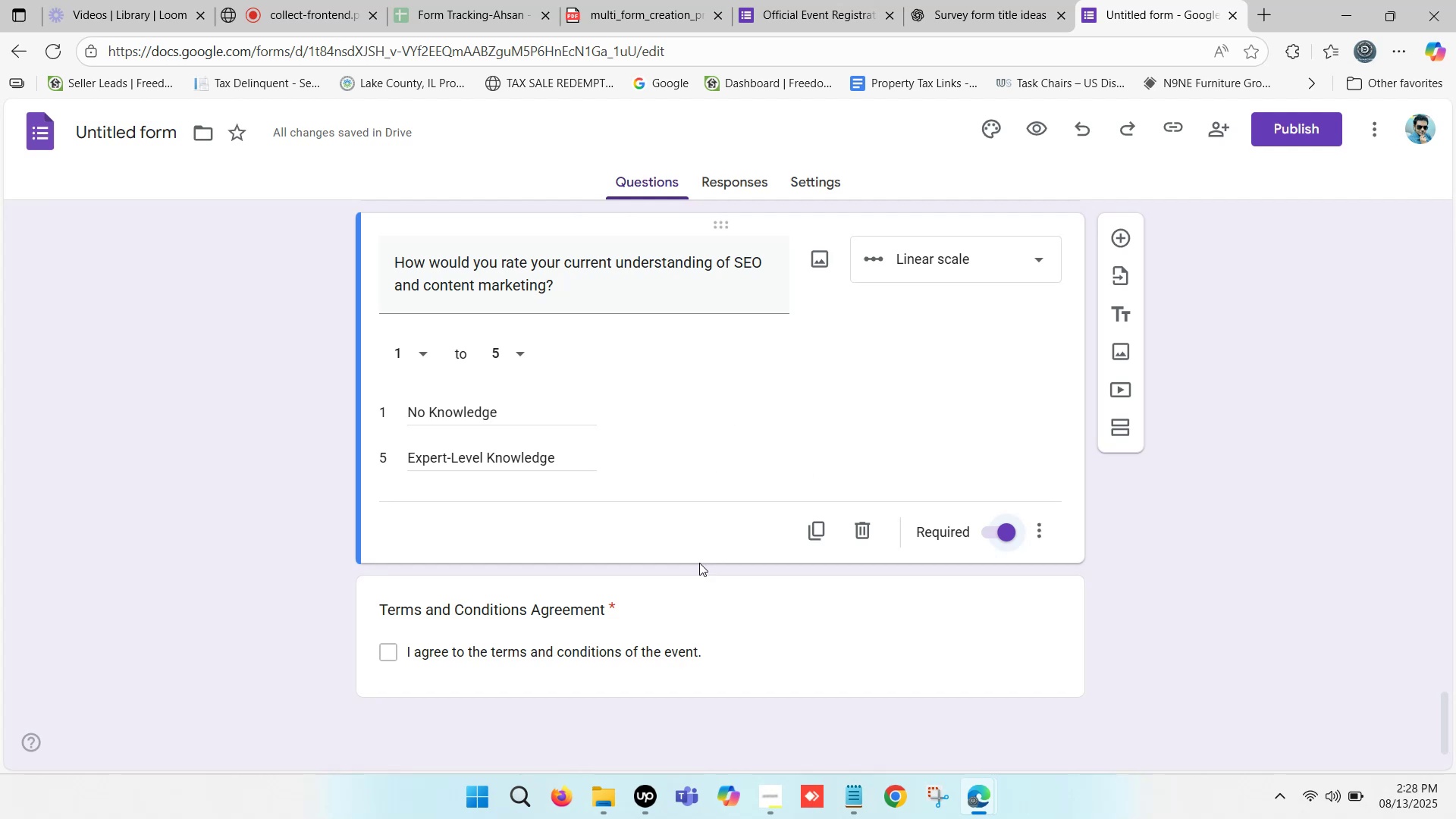 
scroll: coordinate [636, 449], scroll_direction: up, amount: 3.0
 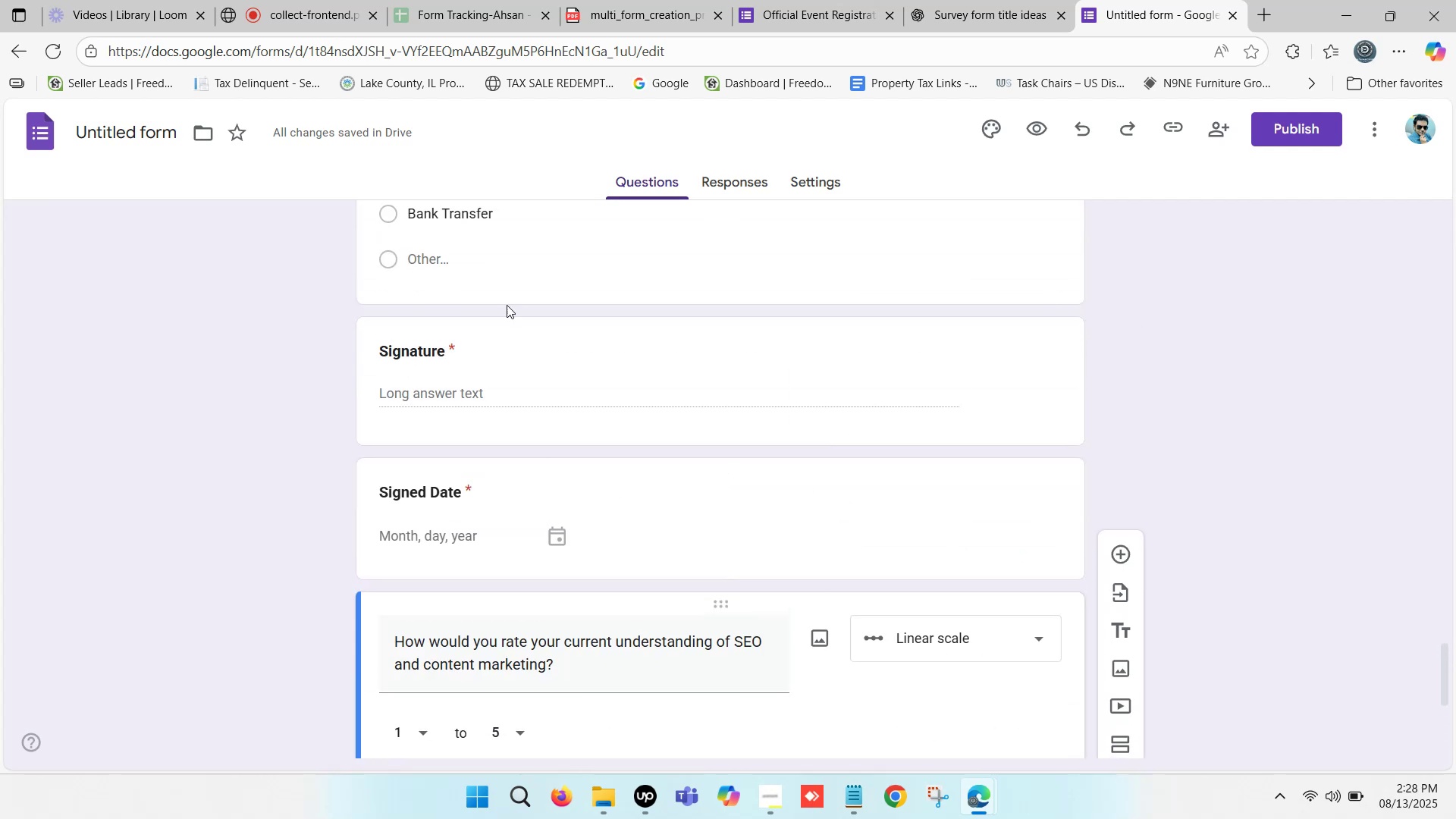 
scroll: coordinate [529, 415], scroll_direction: down, amount: 2.0
 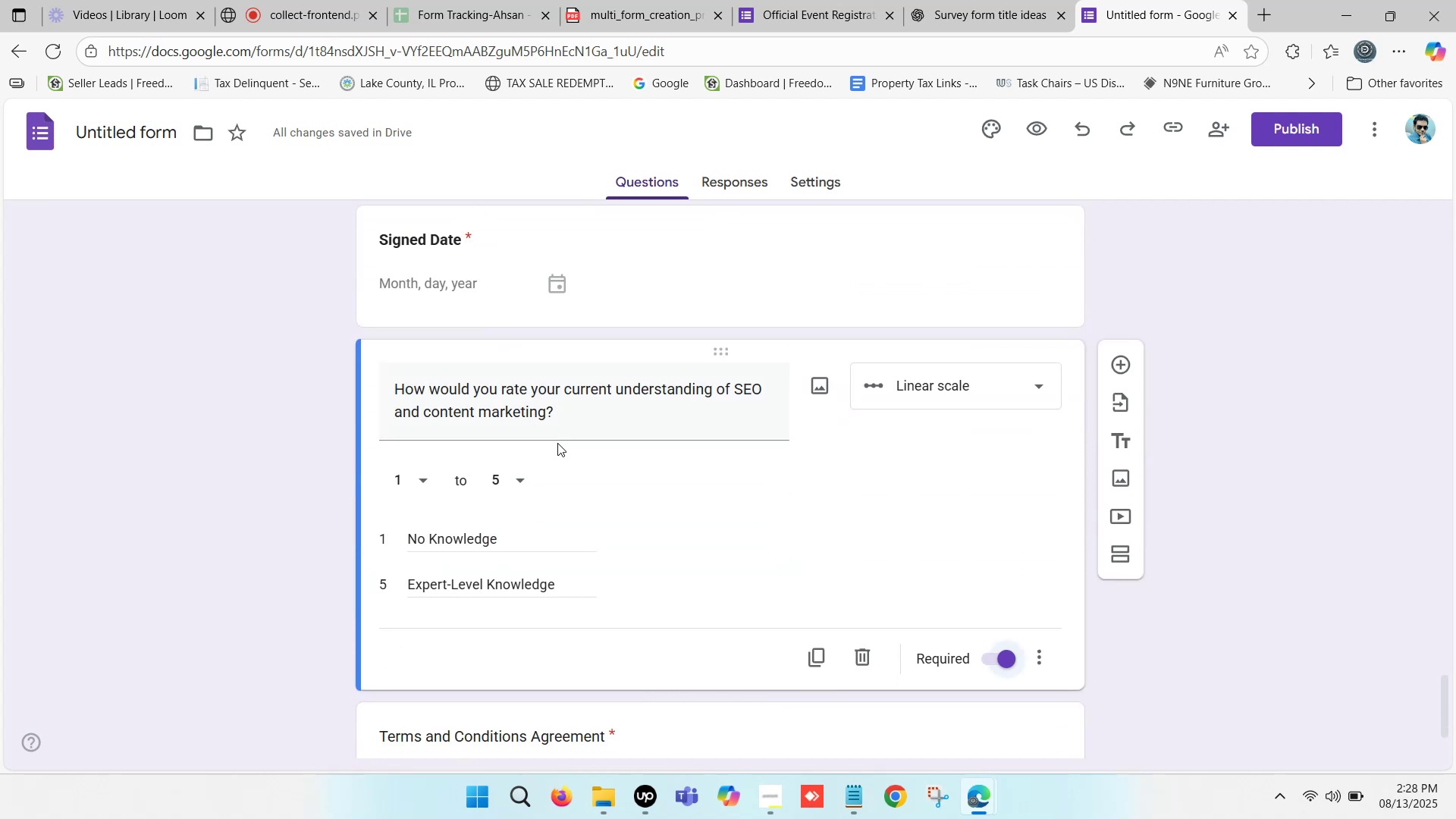 
scroll: coordinate [635, 495], scroll_direction: up, amount: 2.0
 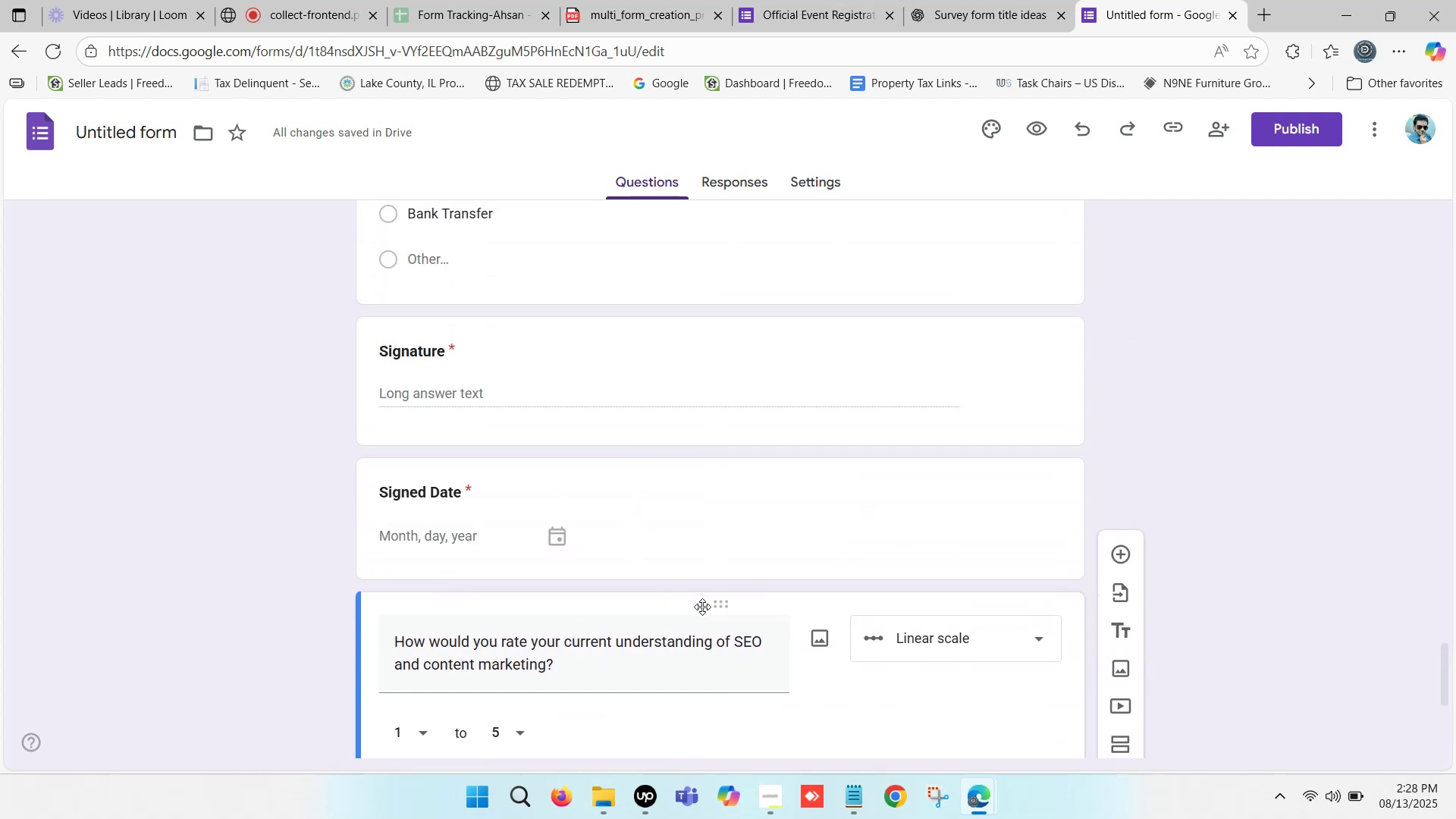 
left_click_drag(start_coordinate=[721, 605], to_coordinate=[701, 318])
 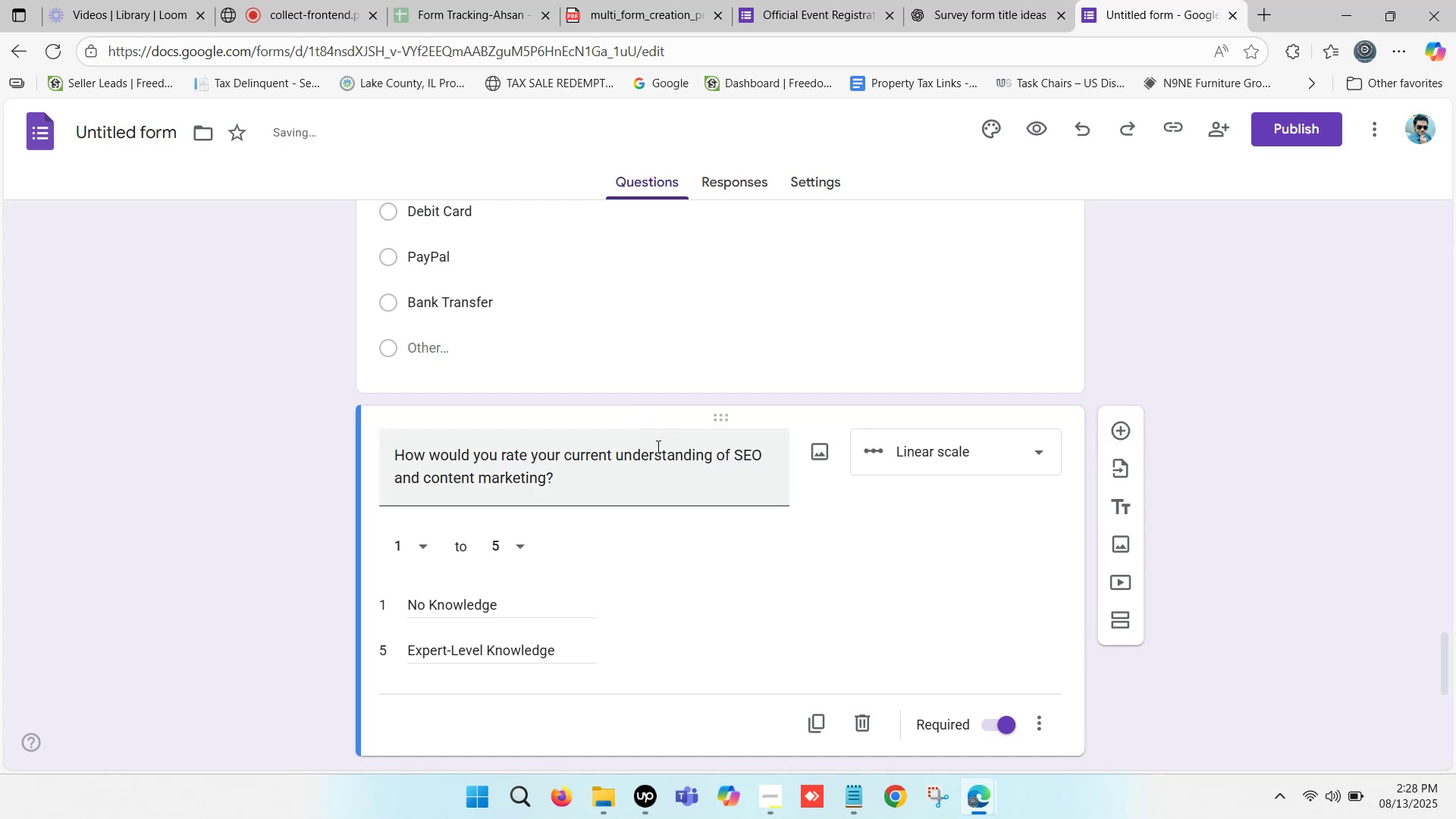 
scroll: coordinate [599, 410], scroll_direction: down, amount: 9.0
 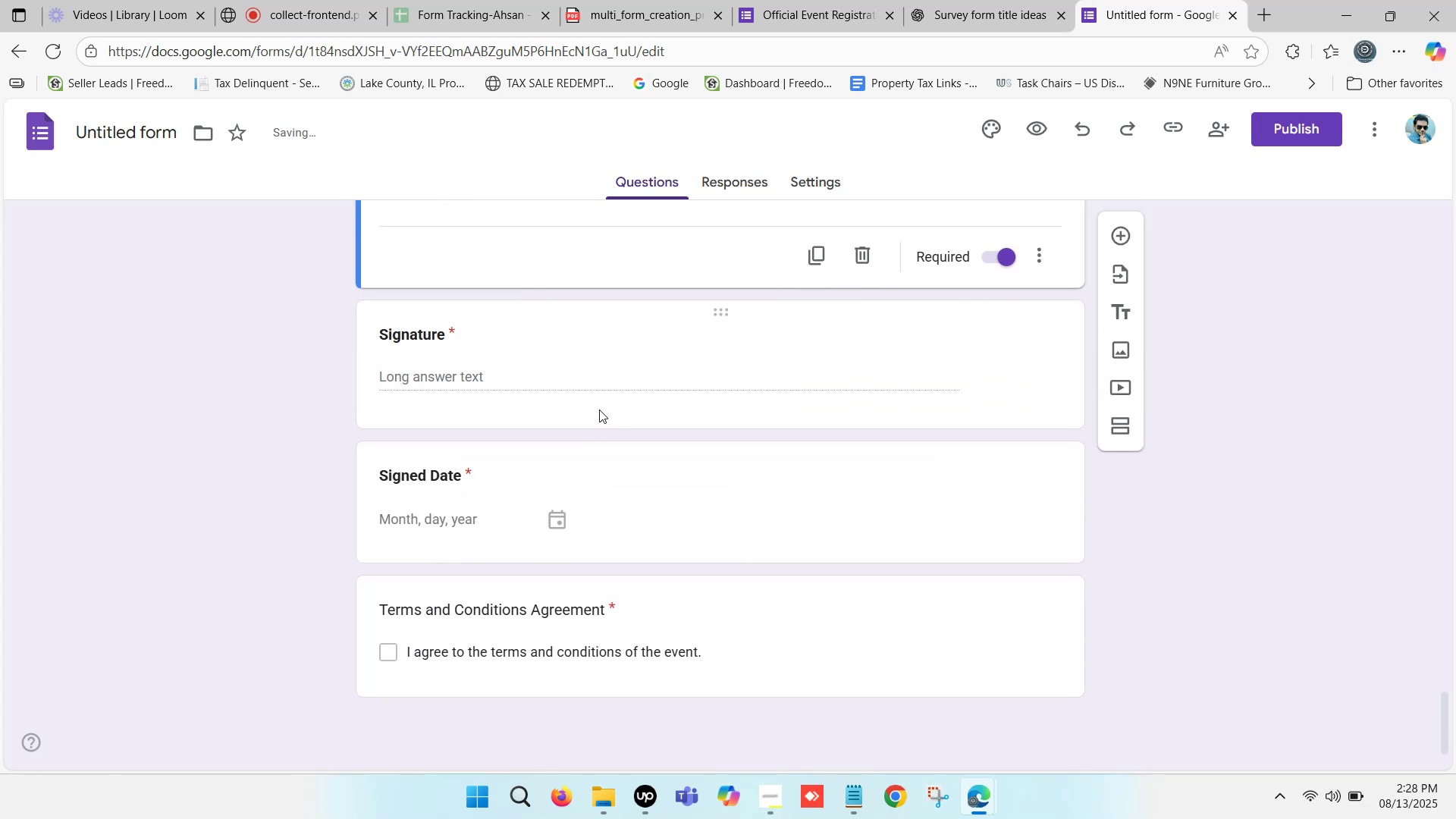 
scroll: coordinate [647, 392], scroll_direction: up, amount: 11.0
 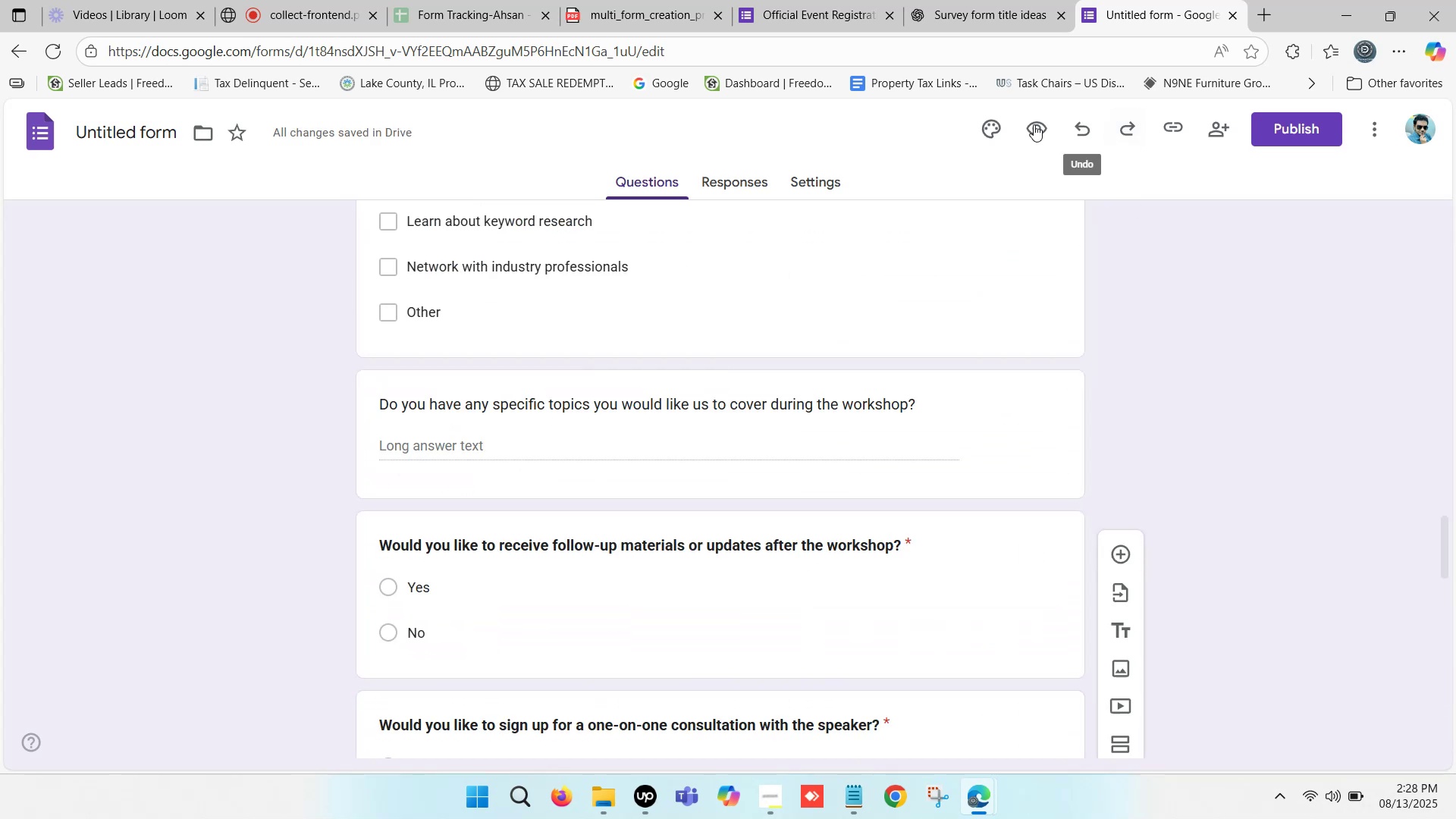 
left_click([1031, 127])
 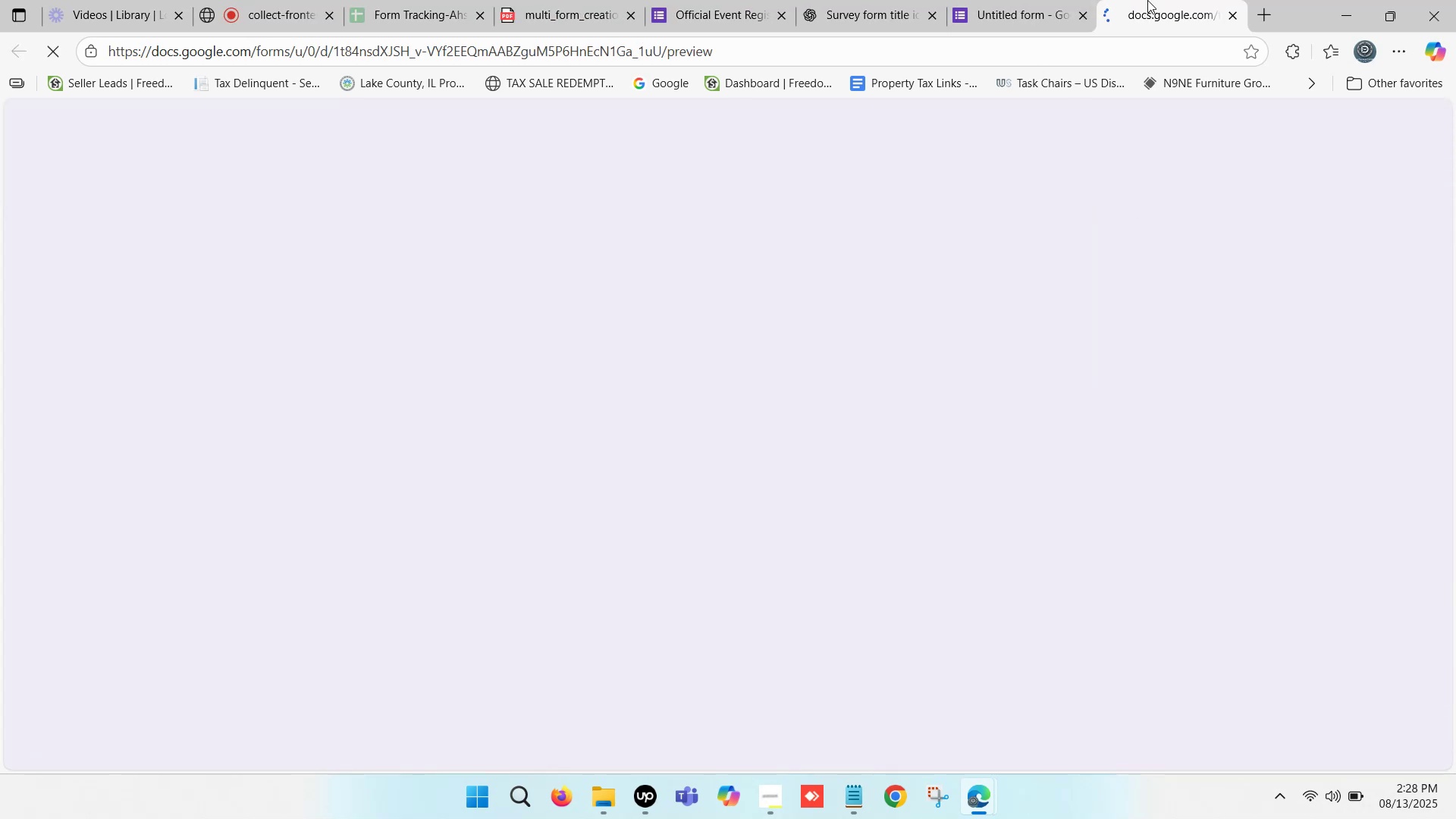 
double_click([1147, 0])
 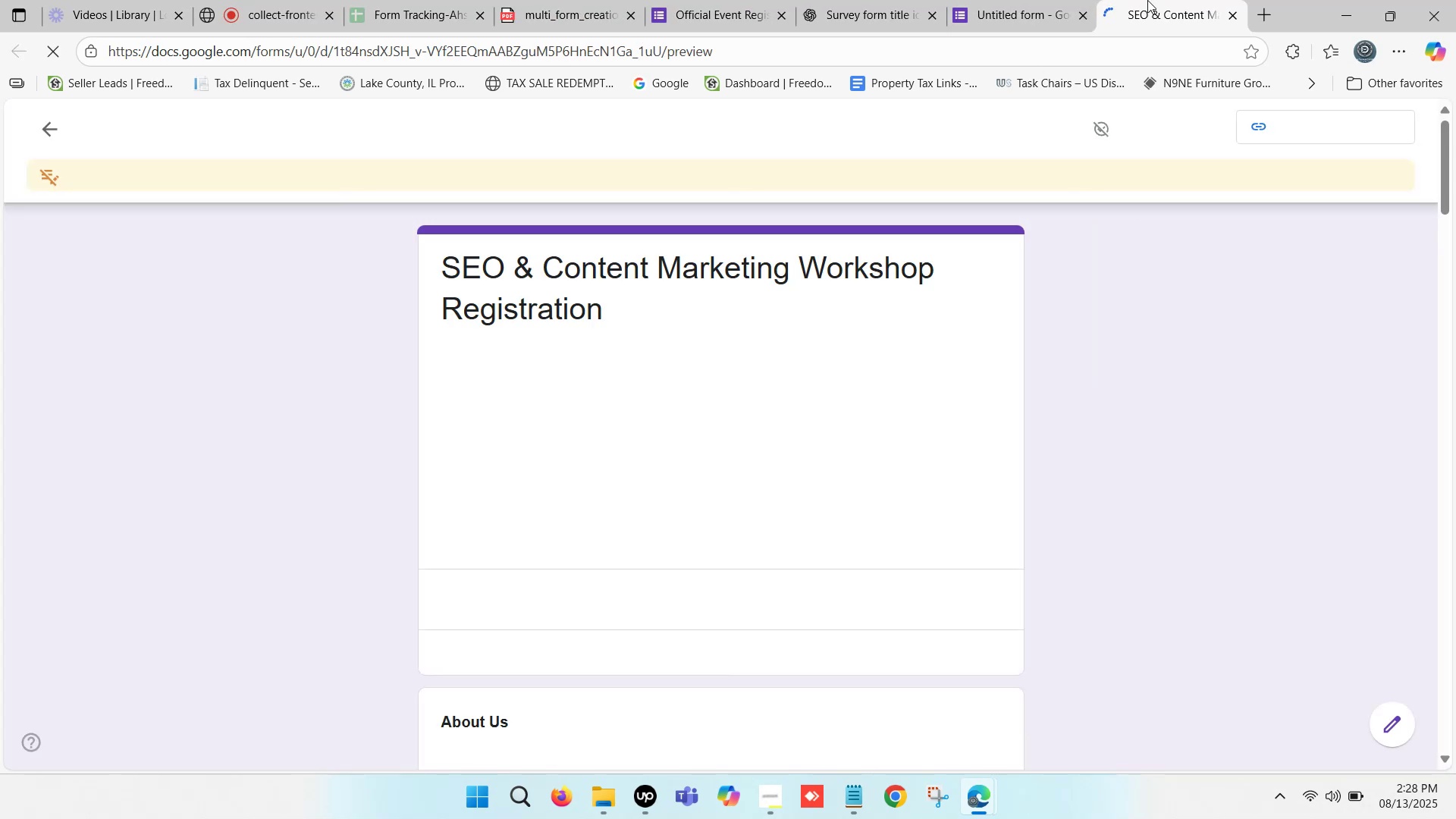 
triple_click([1147, 0])
 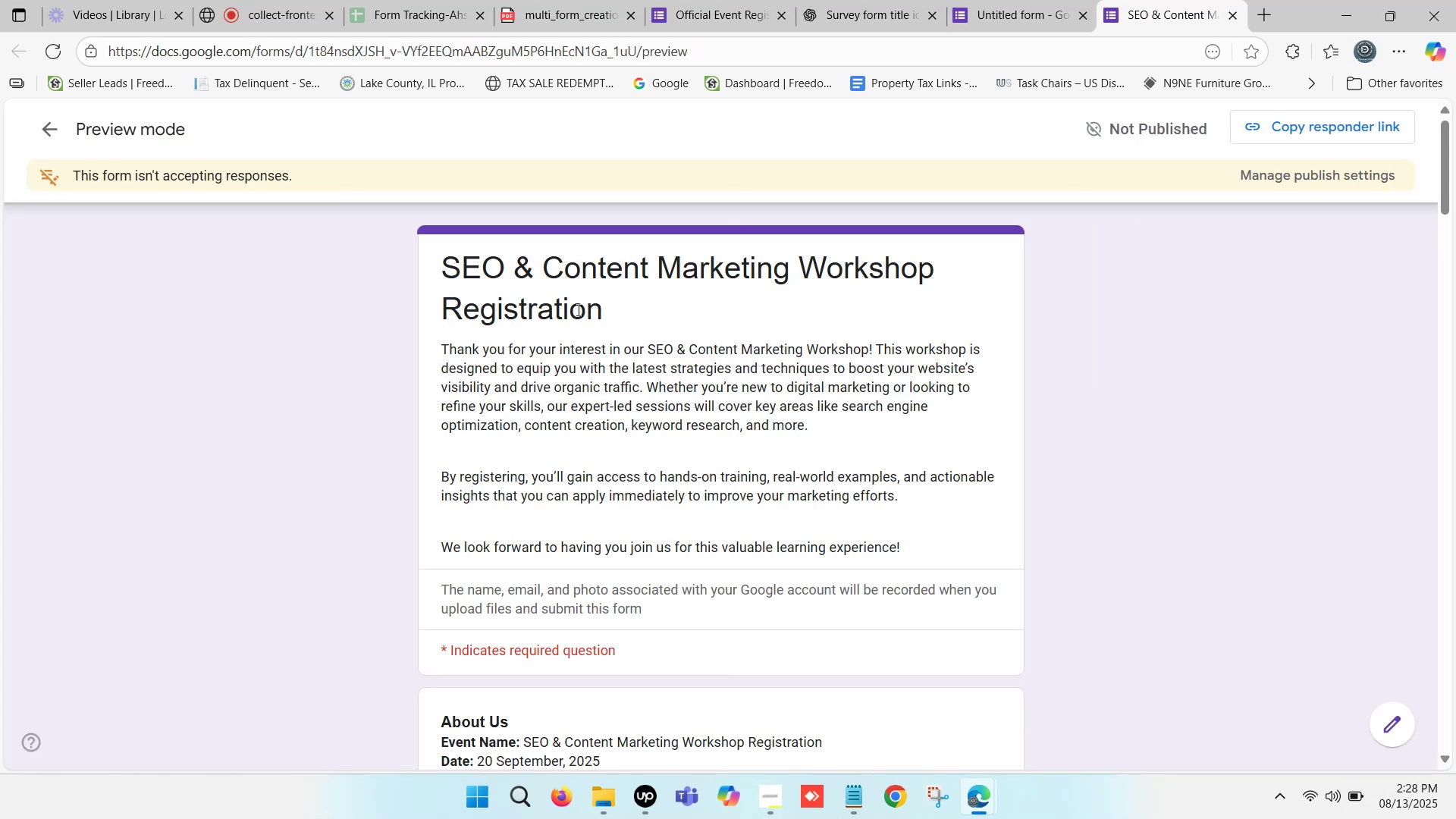 
scroll: coordinate [529, 306], scroll_direction: down, amount: 5.0
 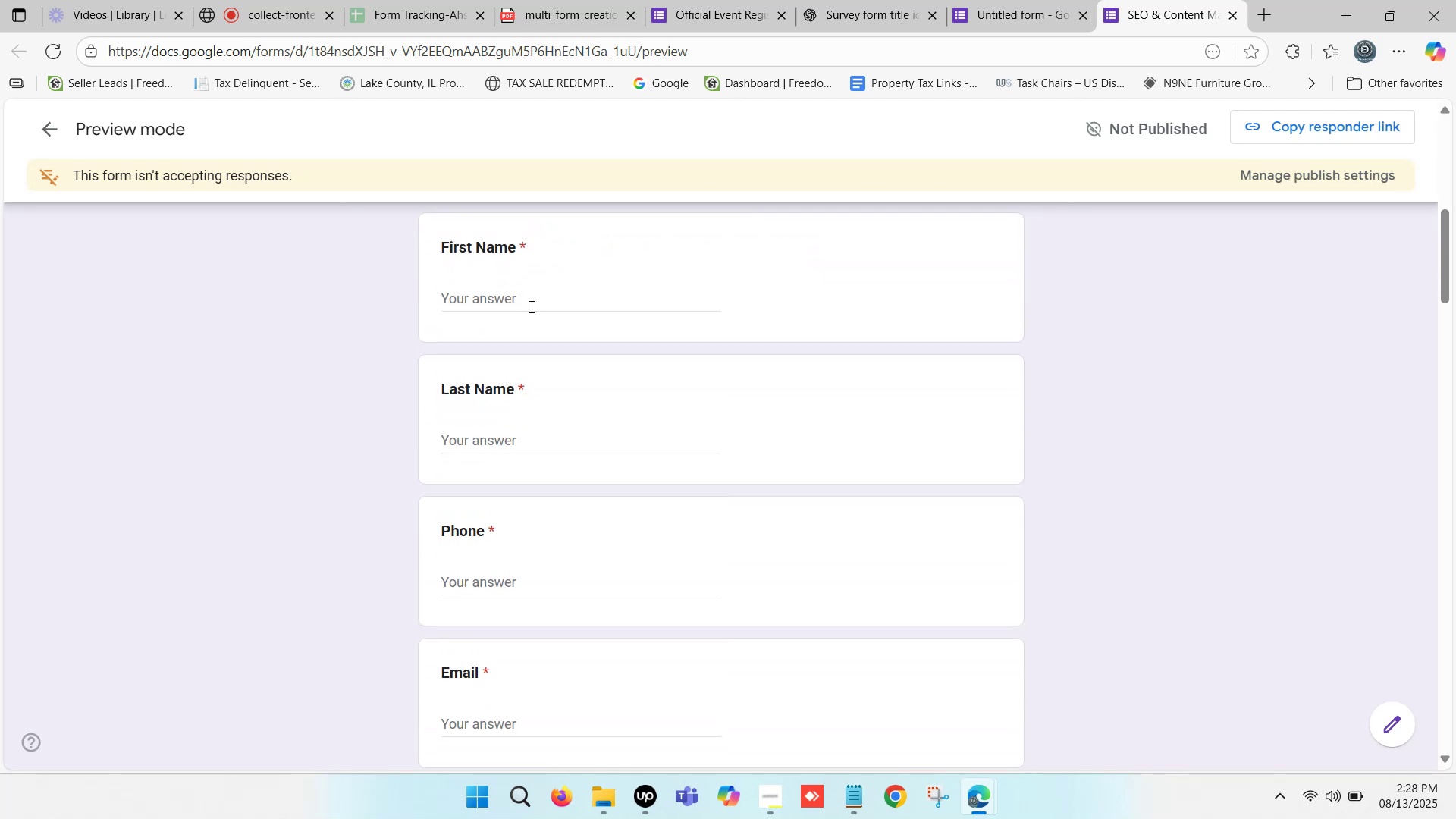 
scroll: coordinate [522, 328], scroll_direction: down, amount: 8.0
 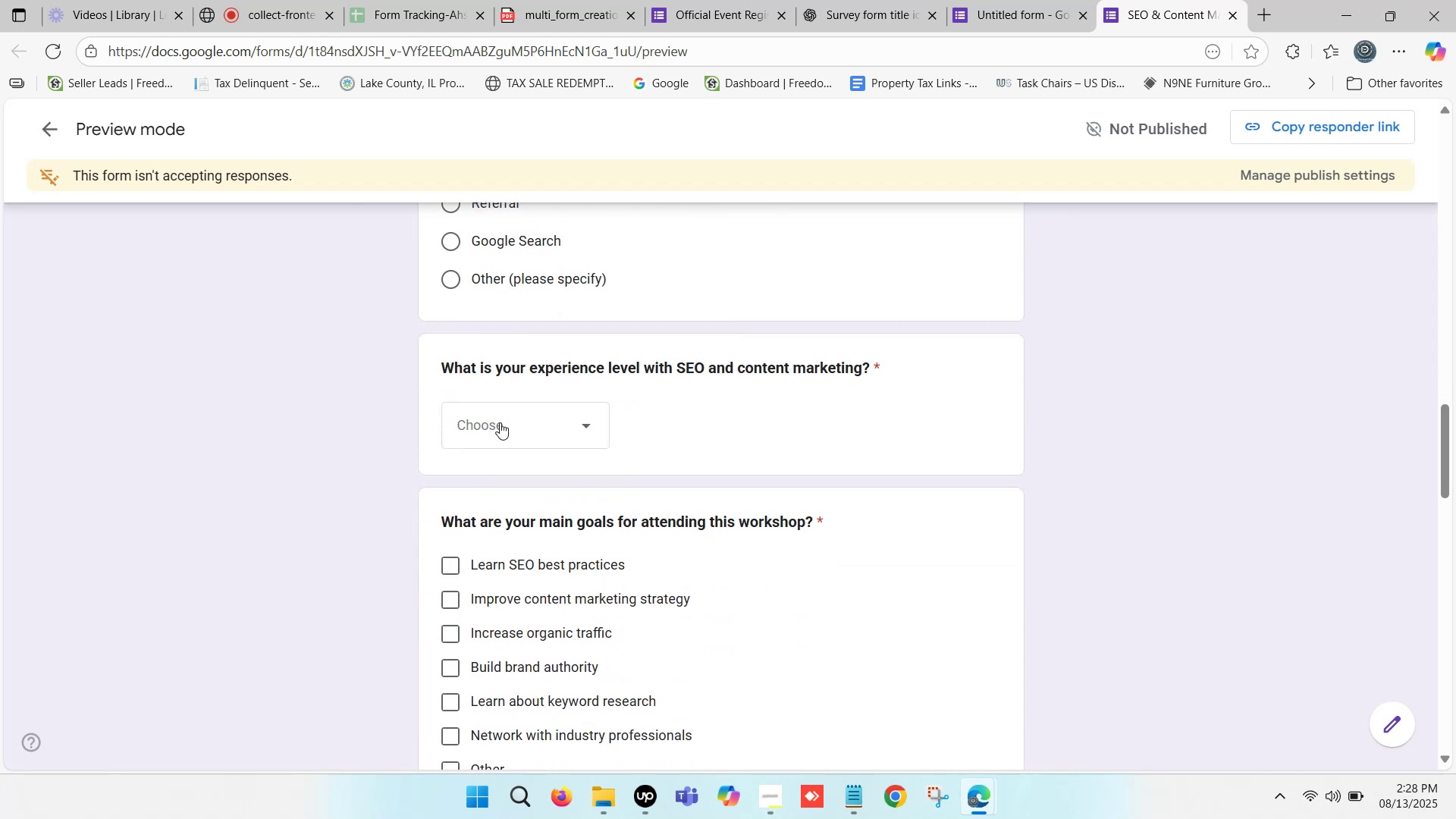 
left_click([499, 424])
 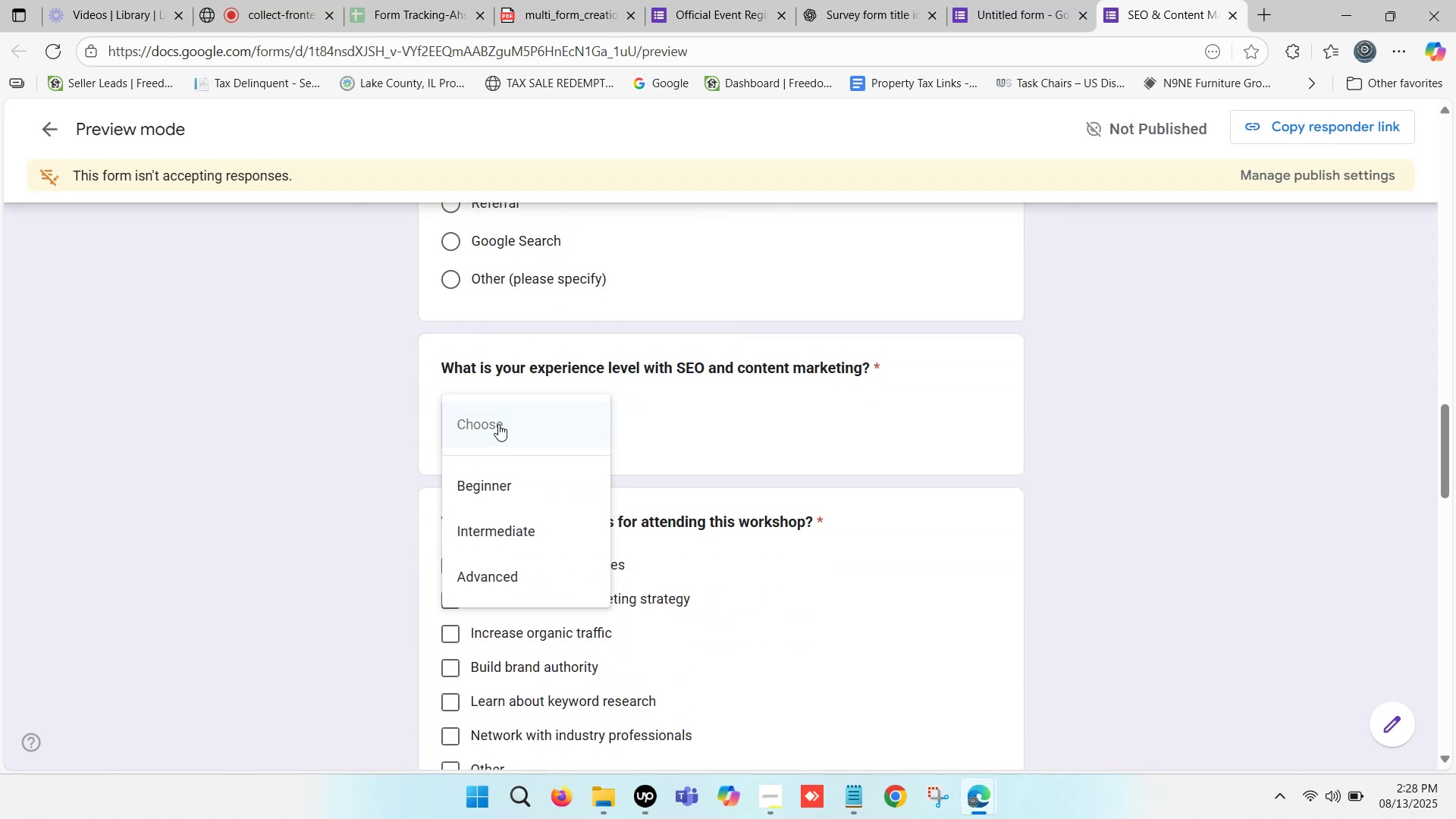 
left_click([498, 424])
 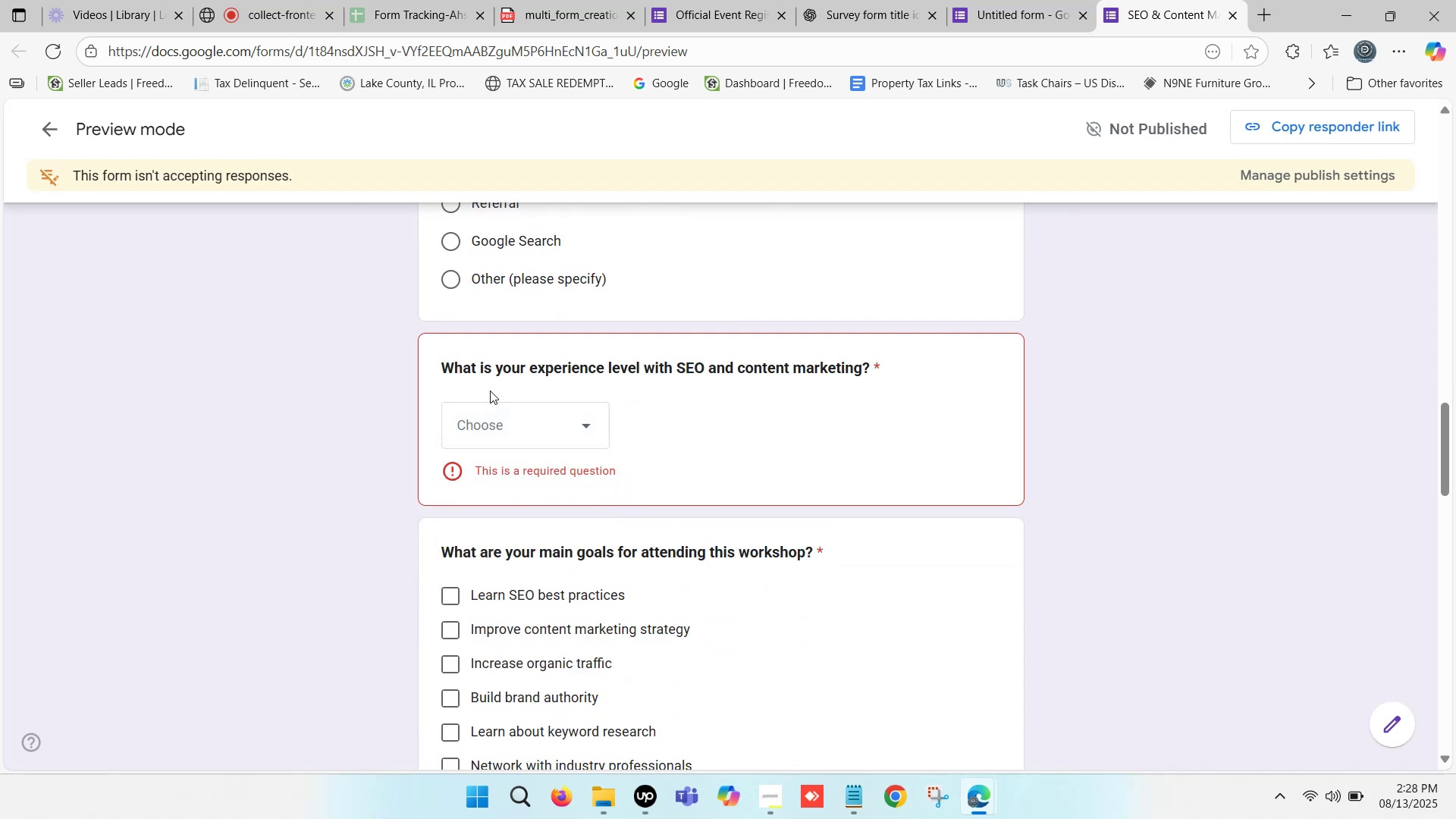 
scroll: coordinate [498, 526], scroll_direction: down, amount: 9.0
 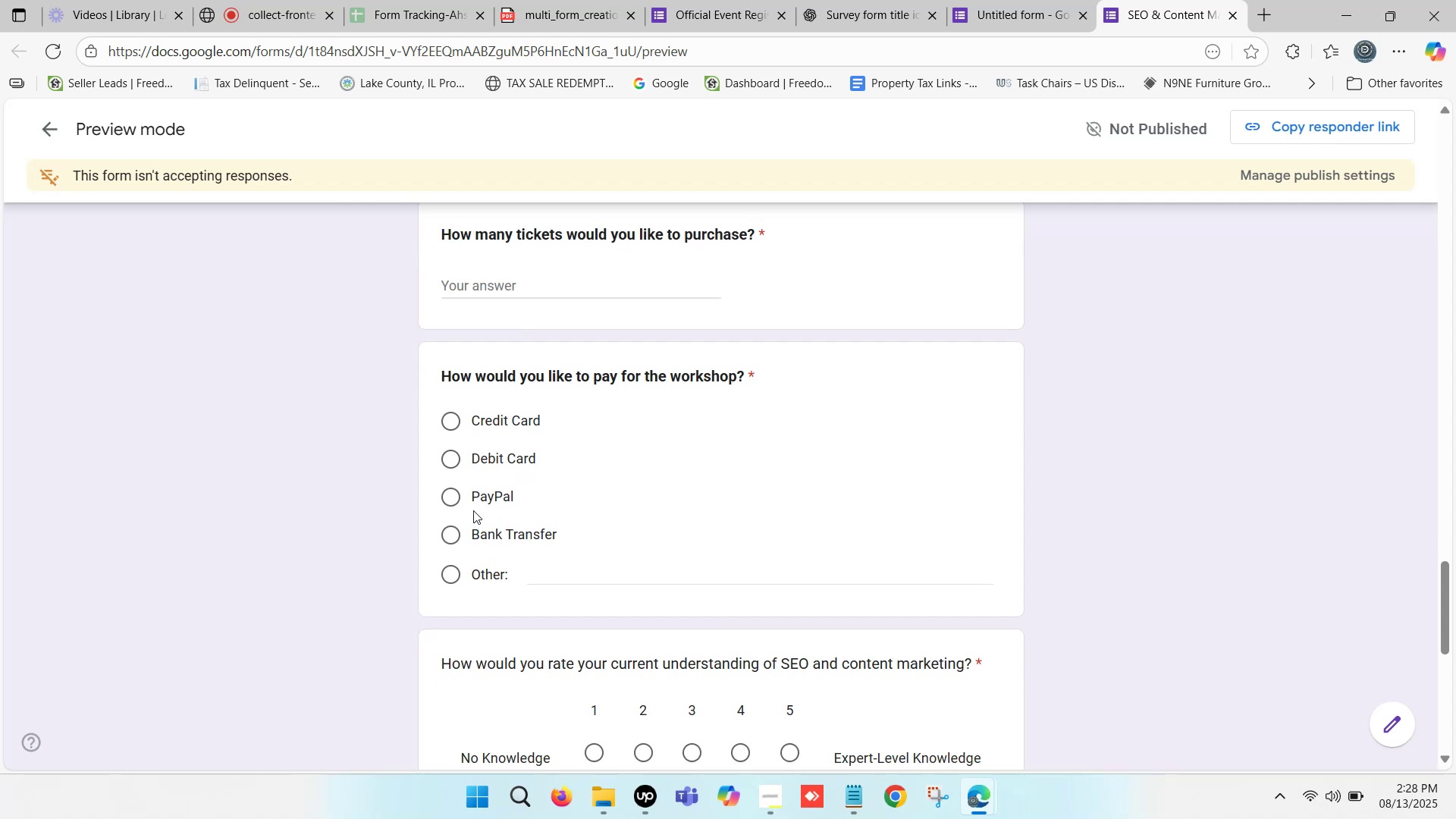 
scroll: coordinate [487, 465], scroll_direction: down, amount: 3.0
 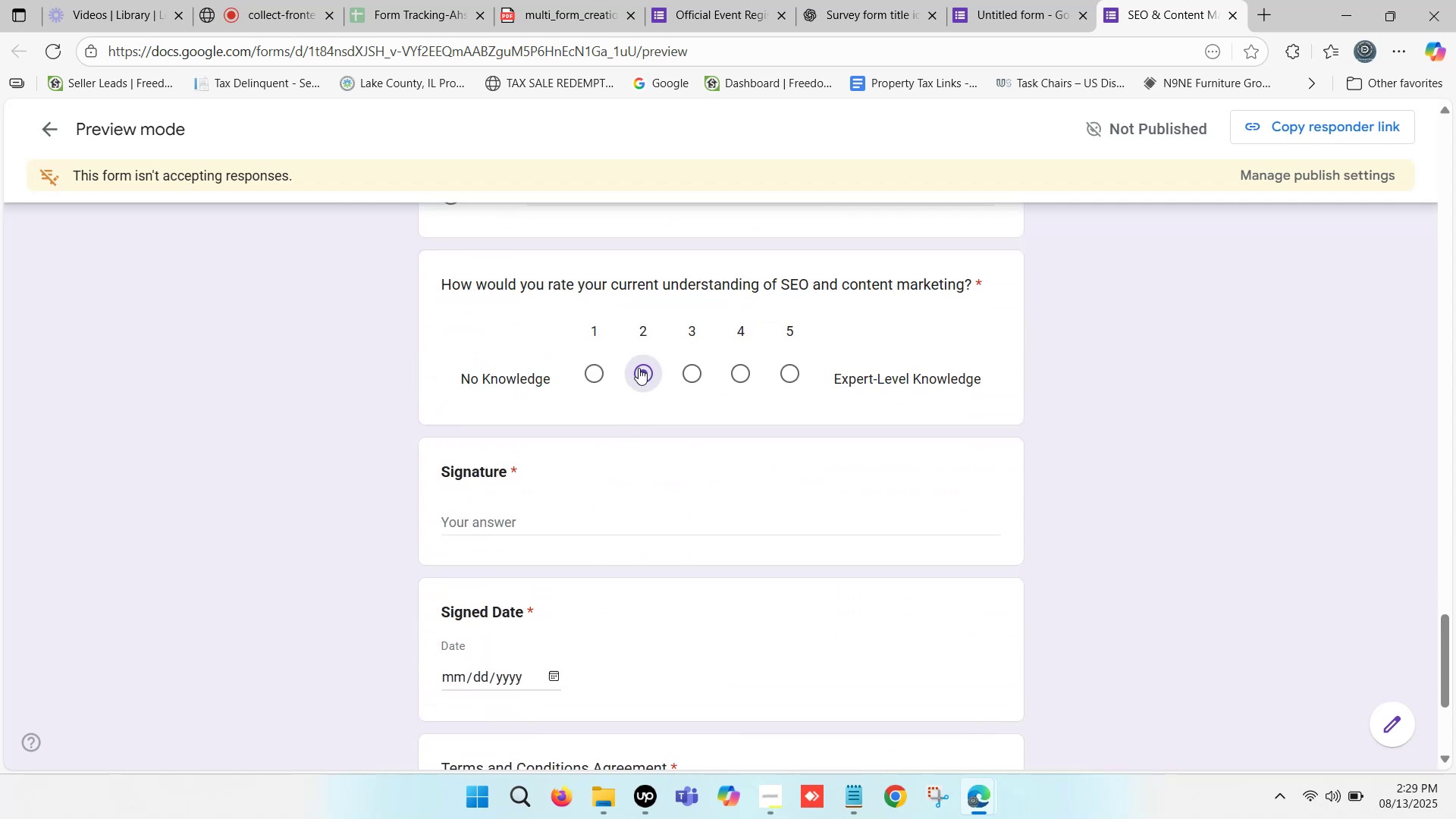 
left_click([690, 375])
 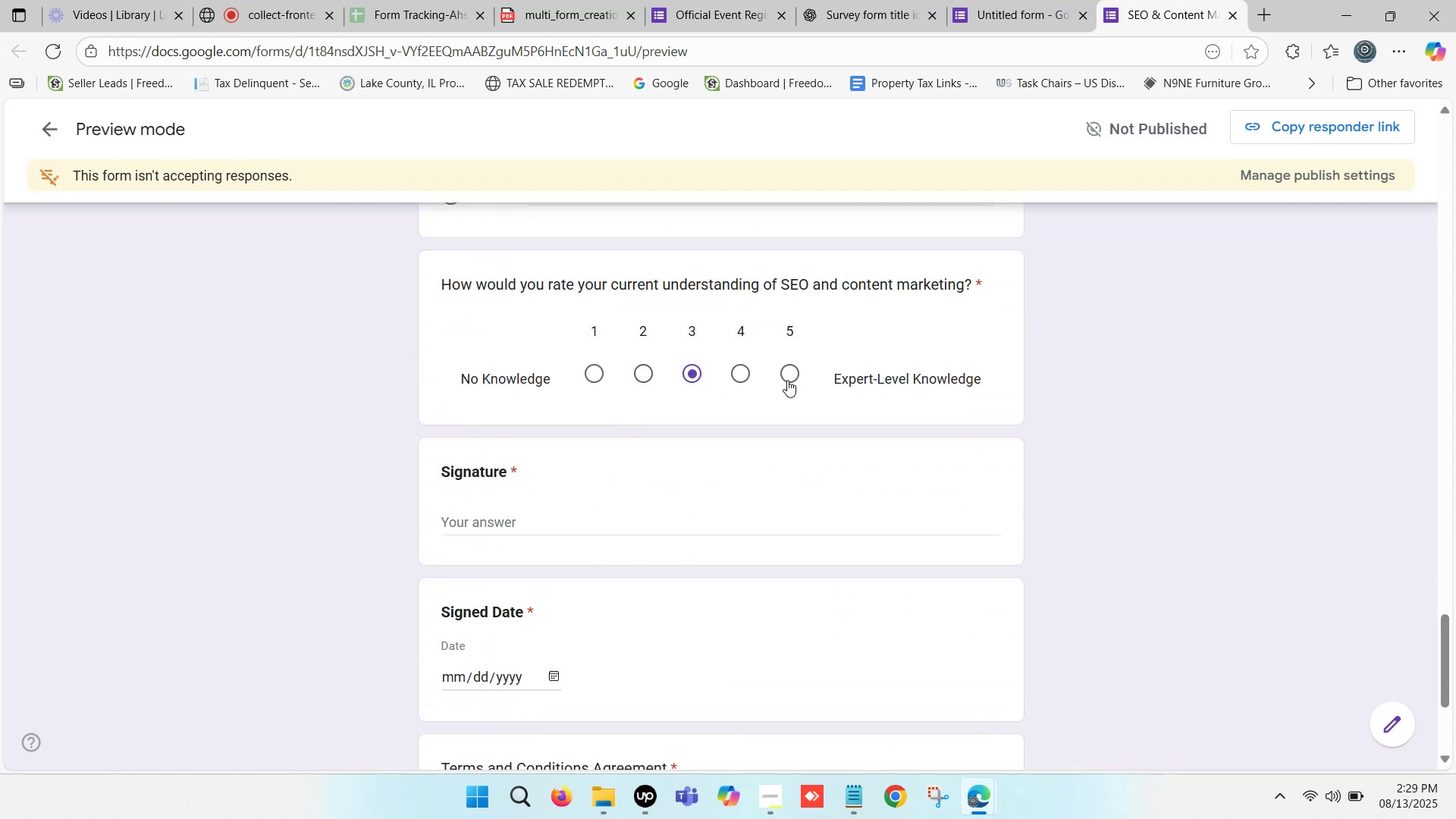 
left_click([794, 371])
 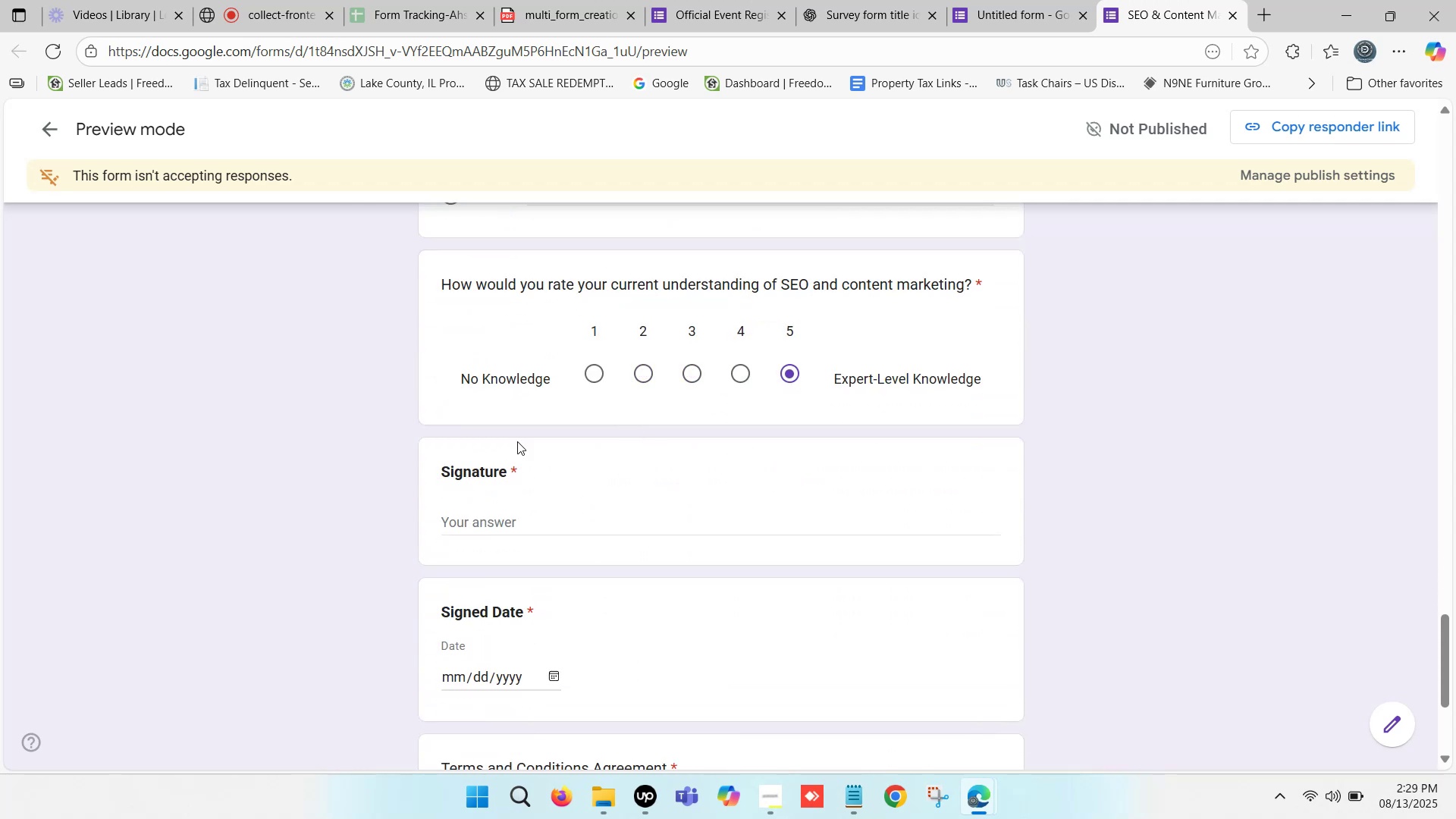 
left_click([359, 427])
 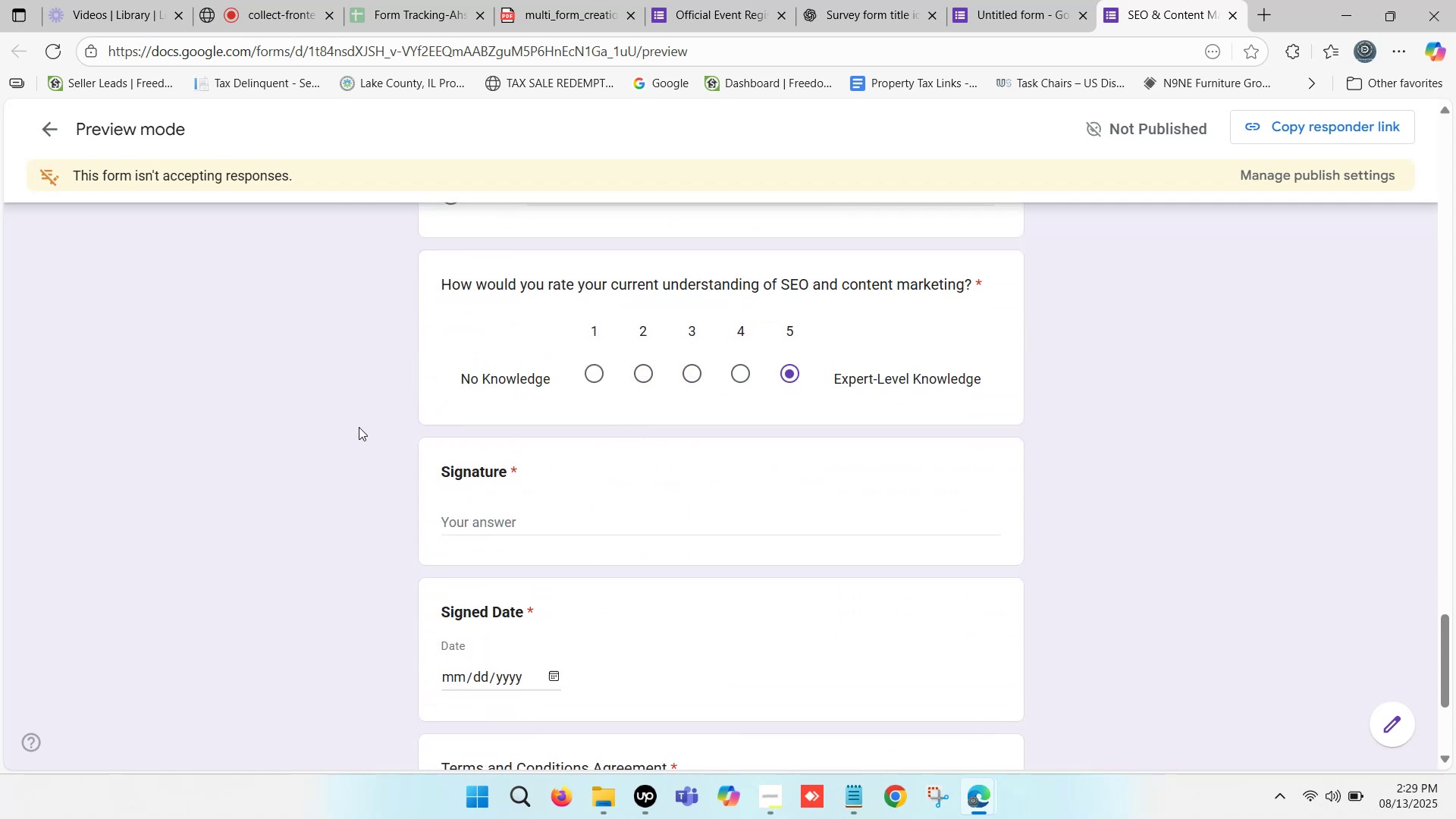 
scroll: coordinate [433, 425], scroll_direction: down, amount: 5.0
 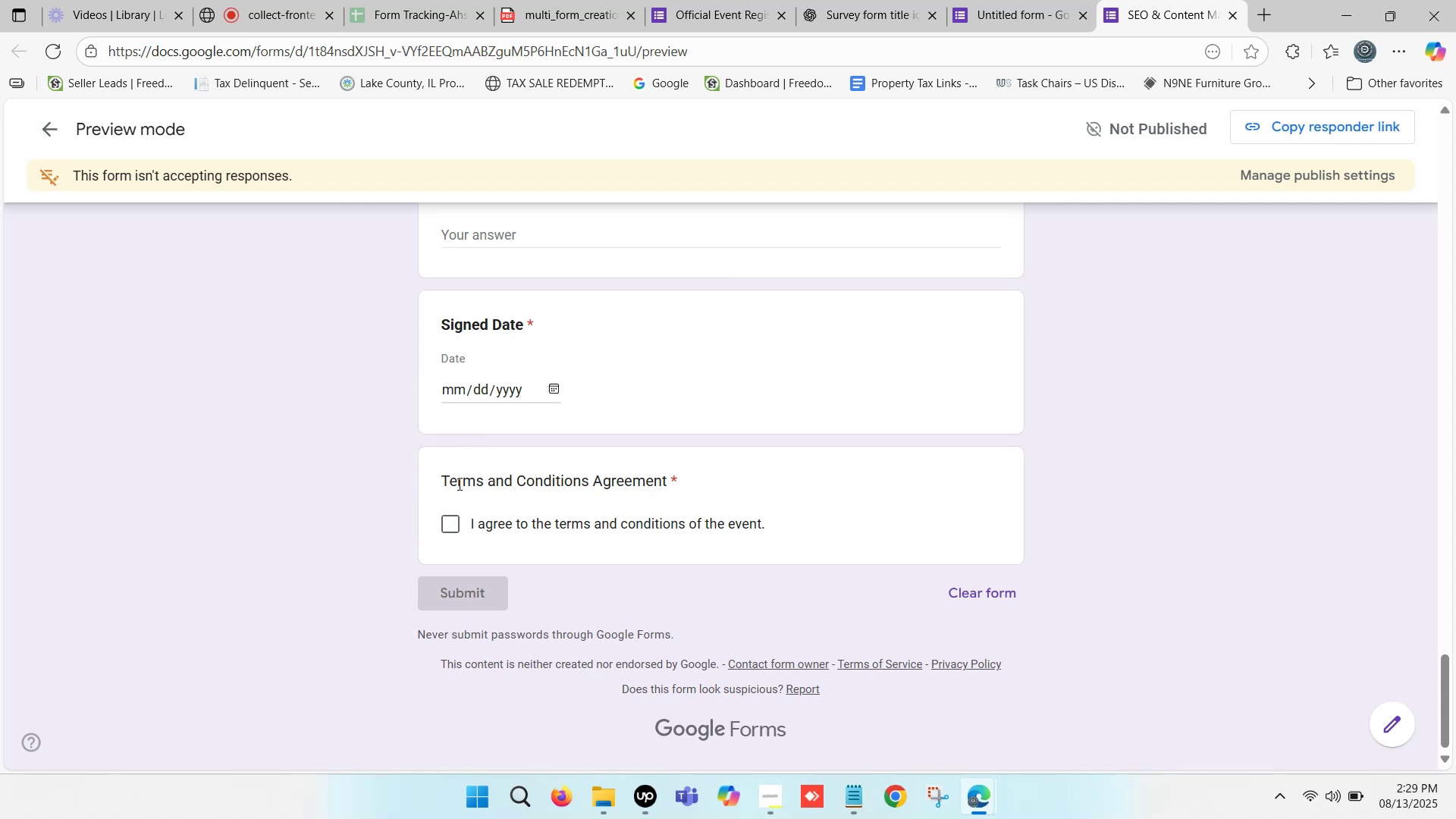 
left_click([441, 526])
 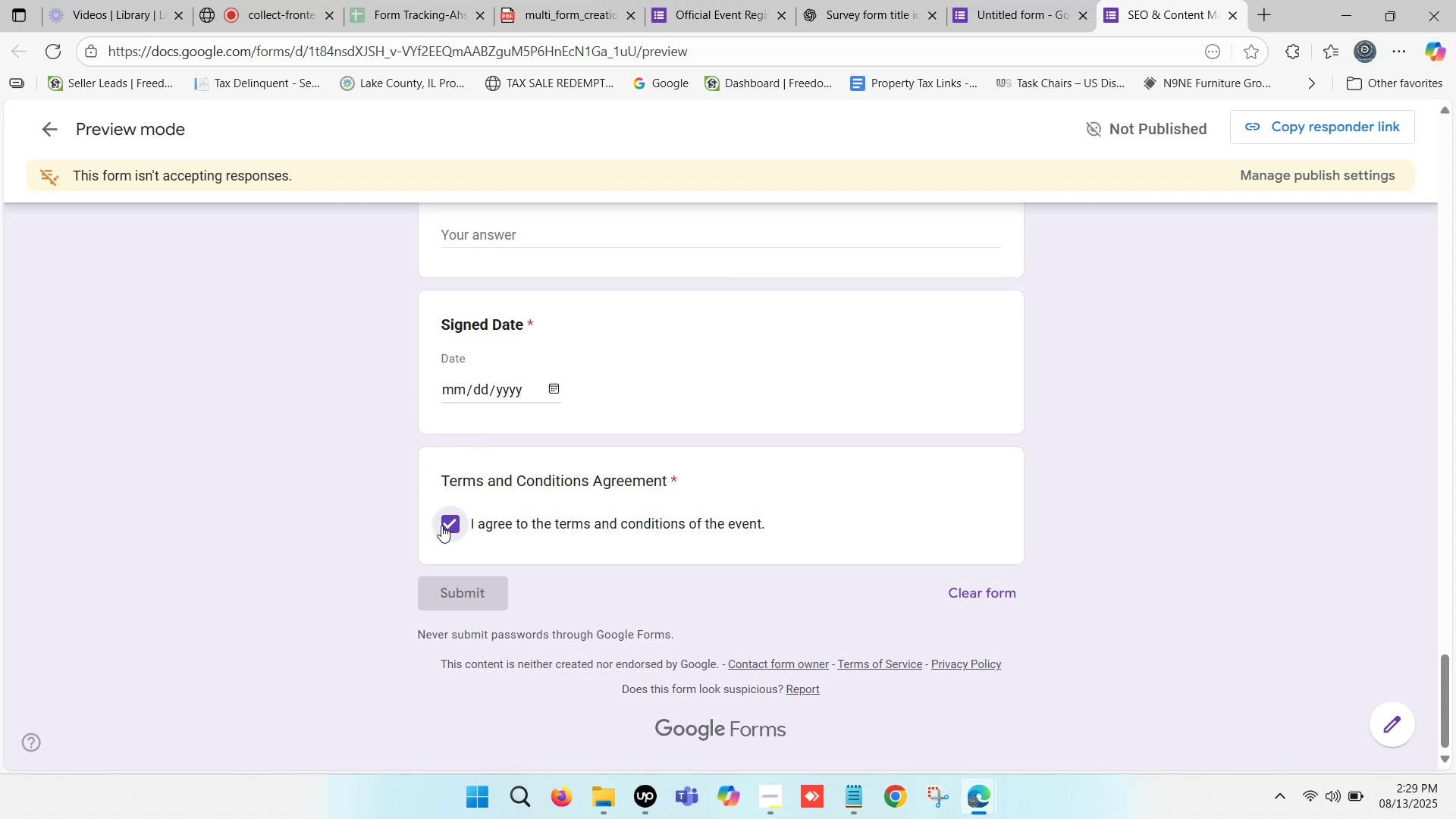 
left_click([441, 526])
 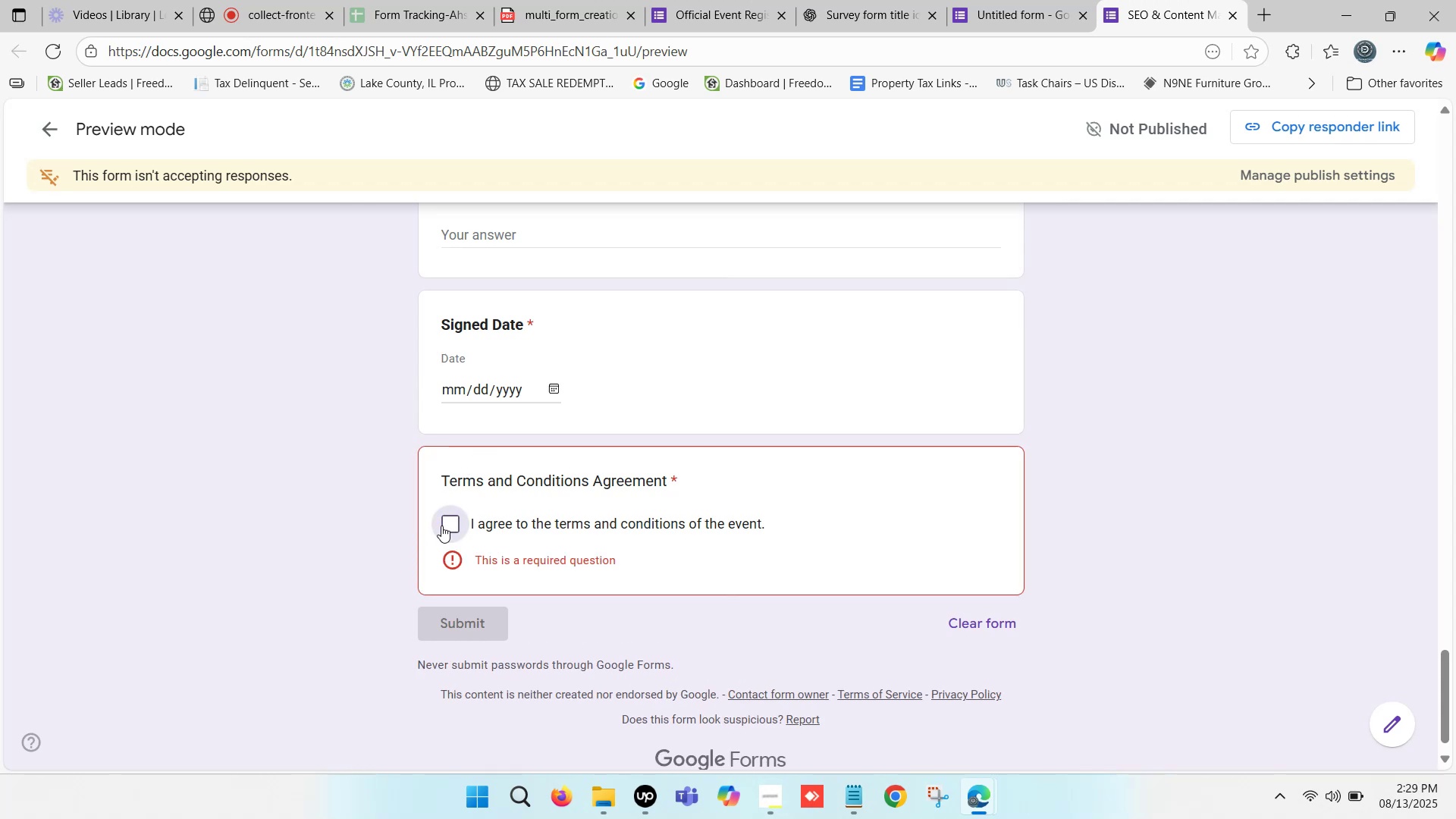 
left_click([442, 526])
 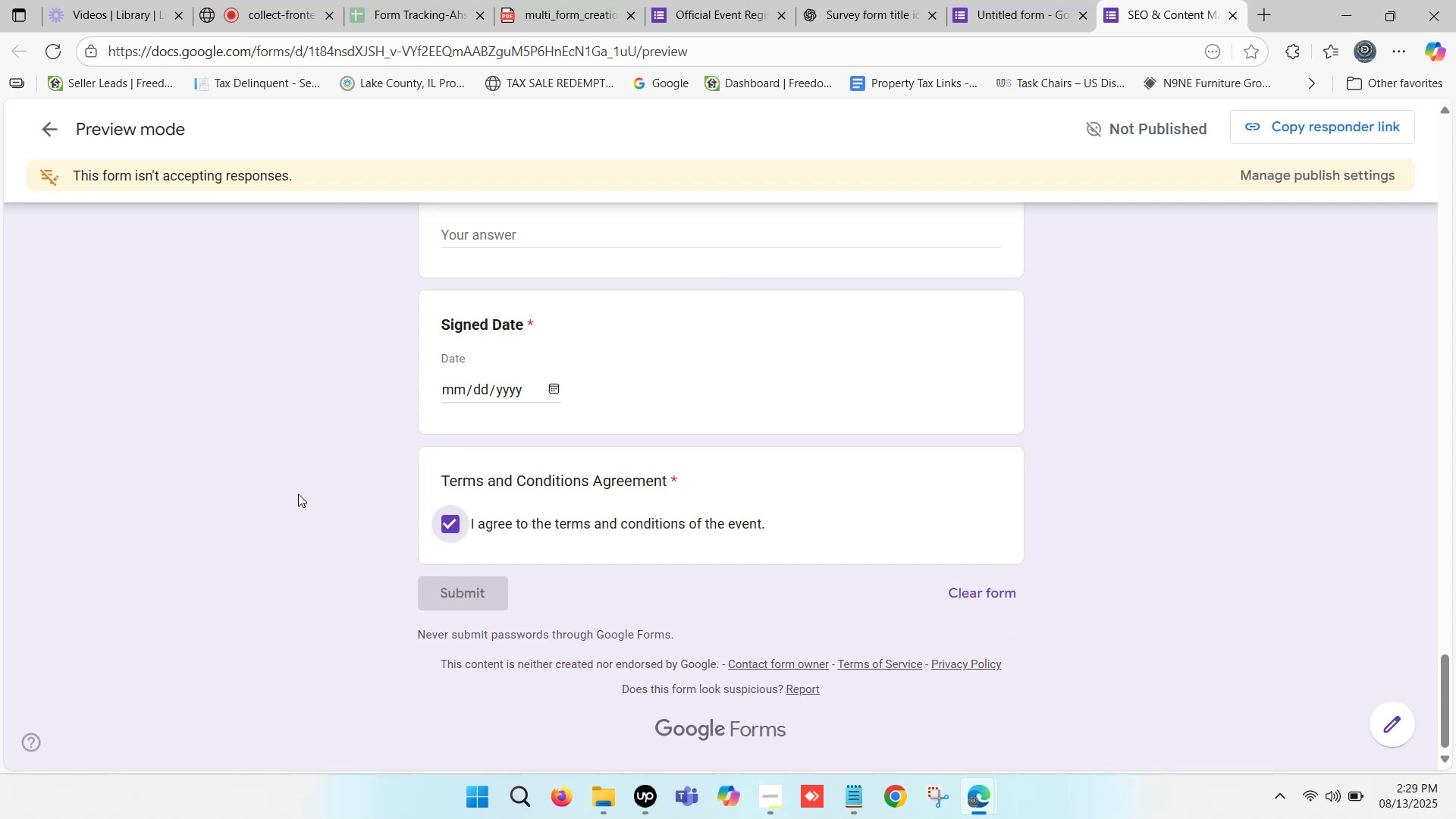 
left_click([296, 494])
 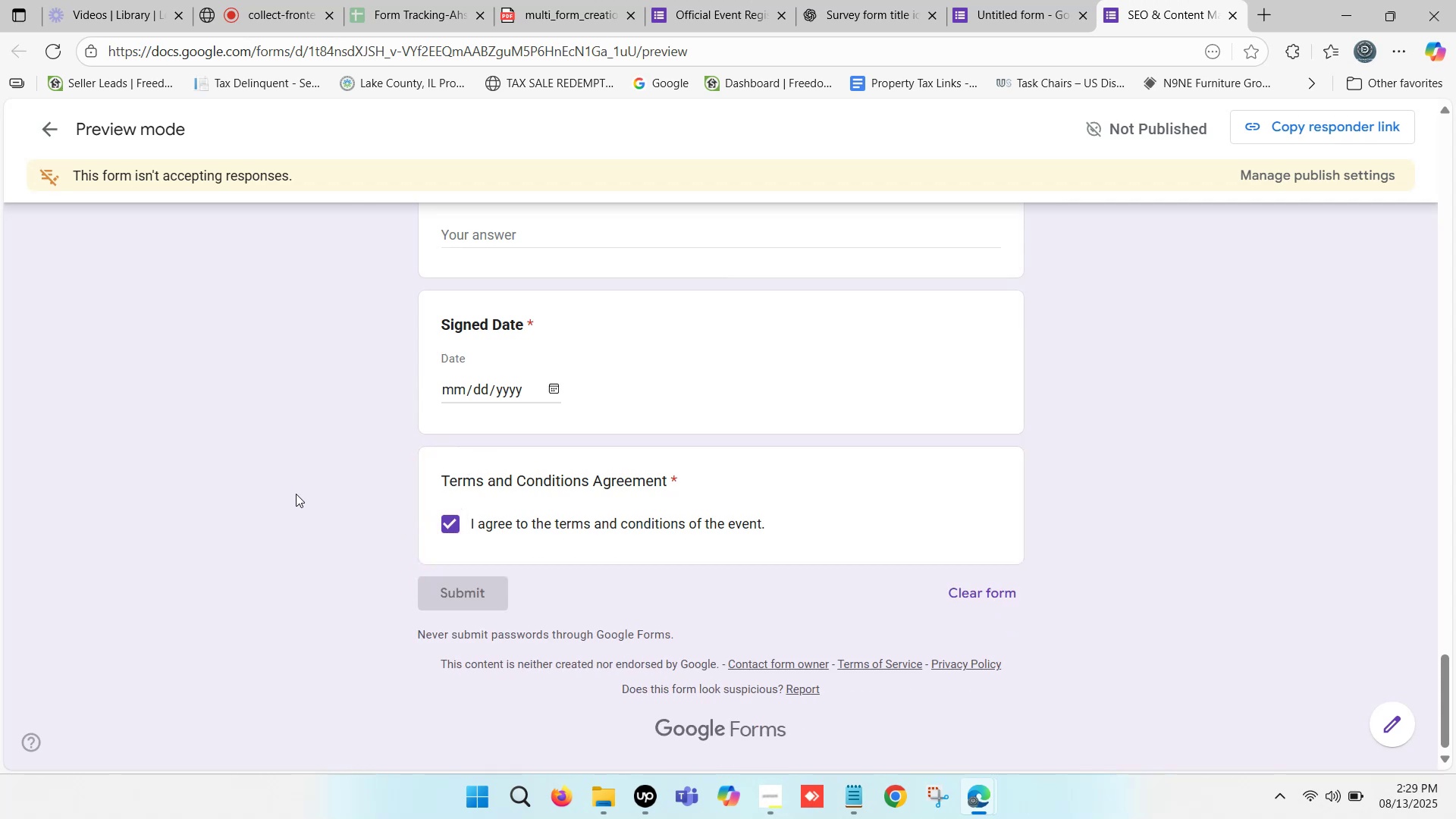 
scroll: coordinate [391, 486], scroll_direction: up, amount: 5.0
 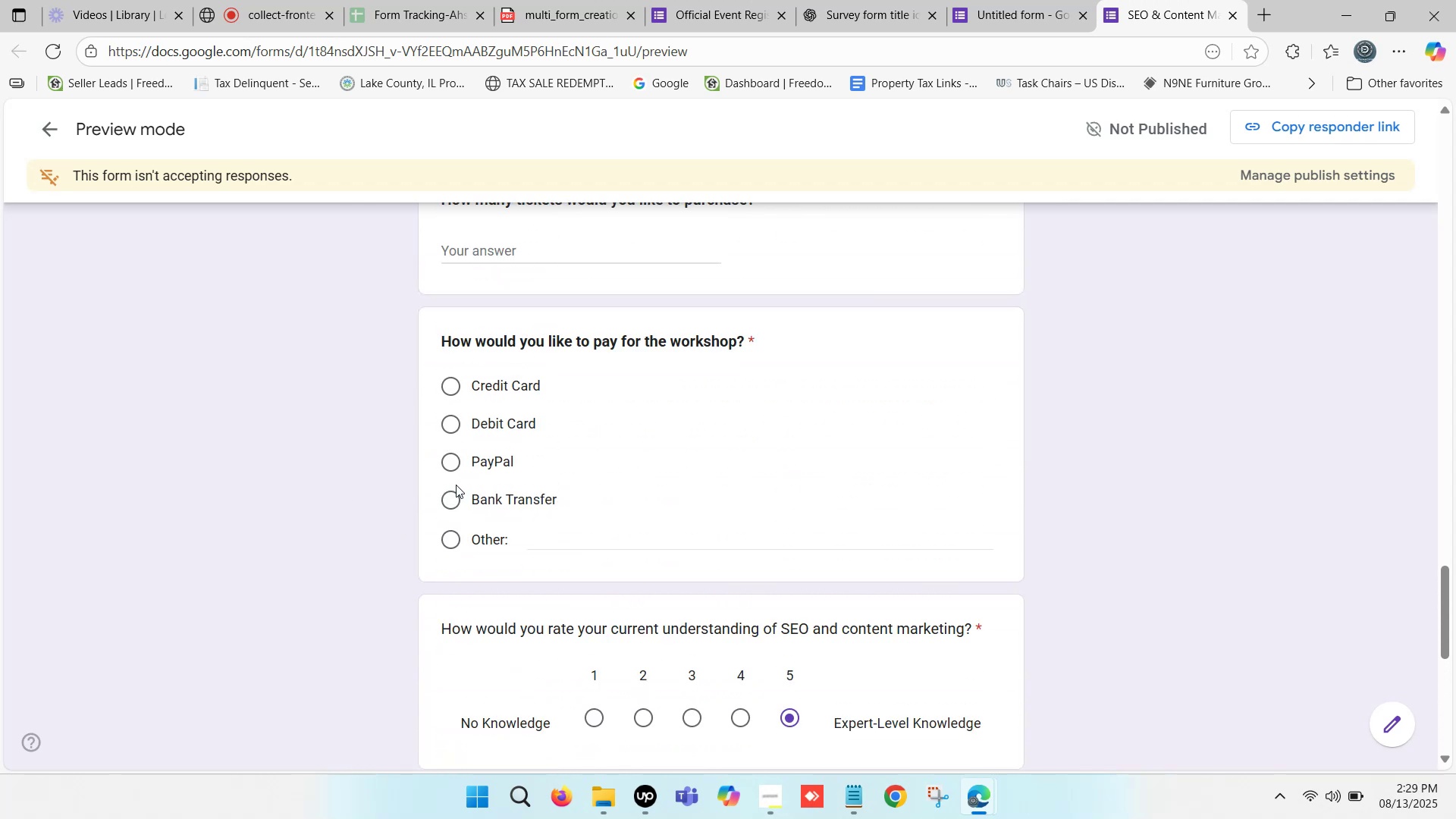 
left_click([451, 502])
 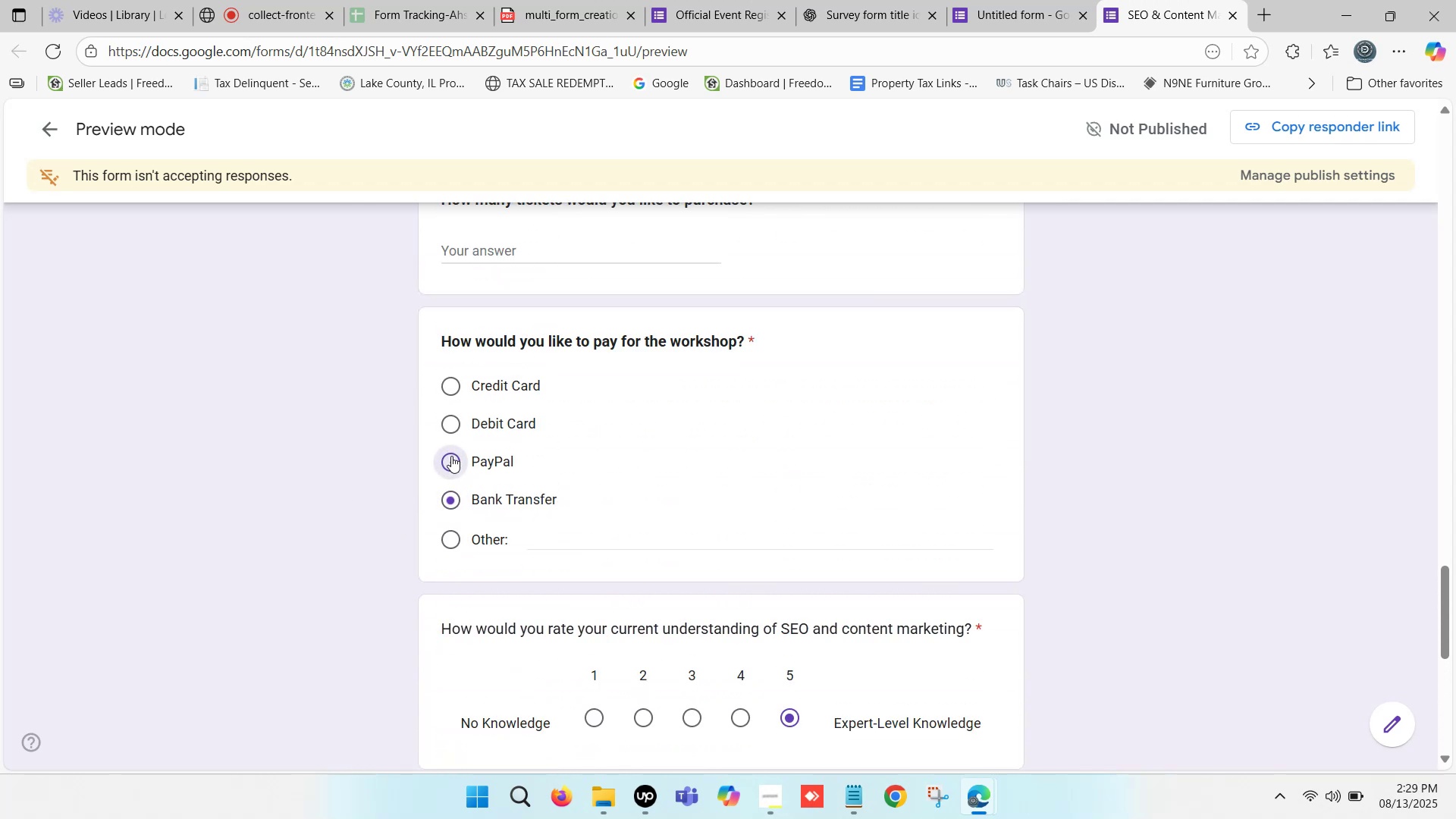 
scroll: coordinate [451, 456], scroll_direction: up, amount: 8.0
 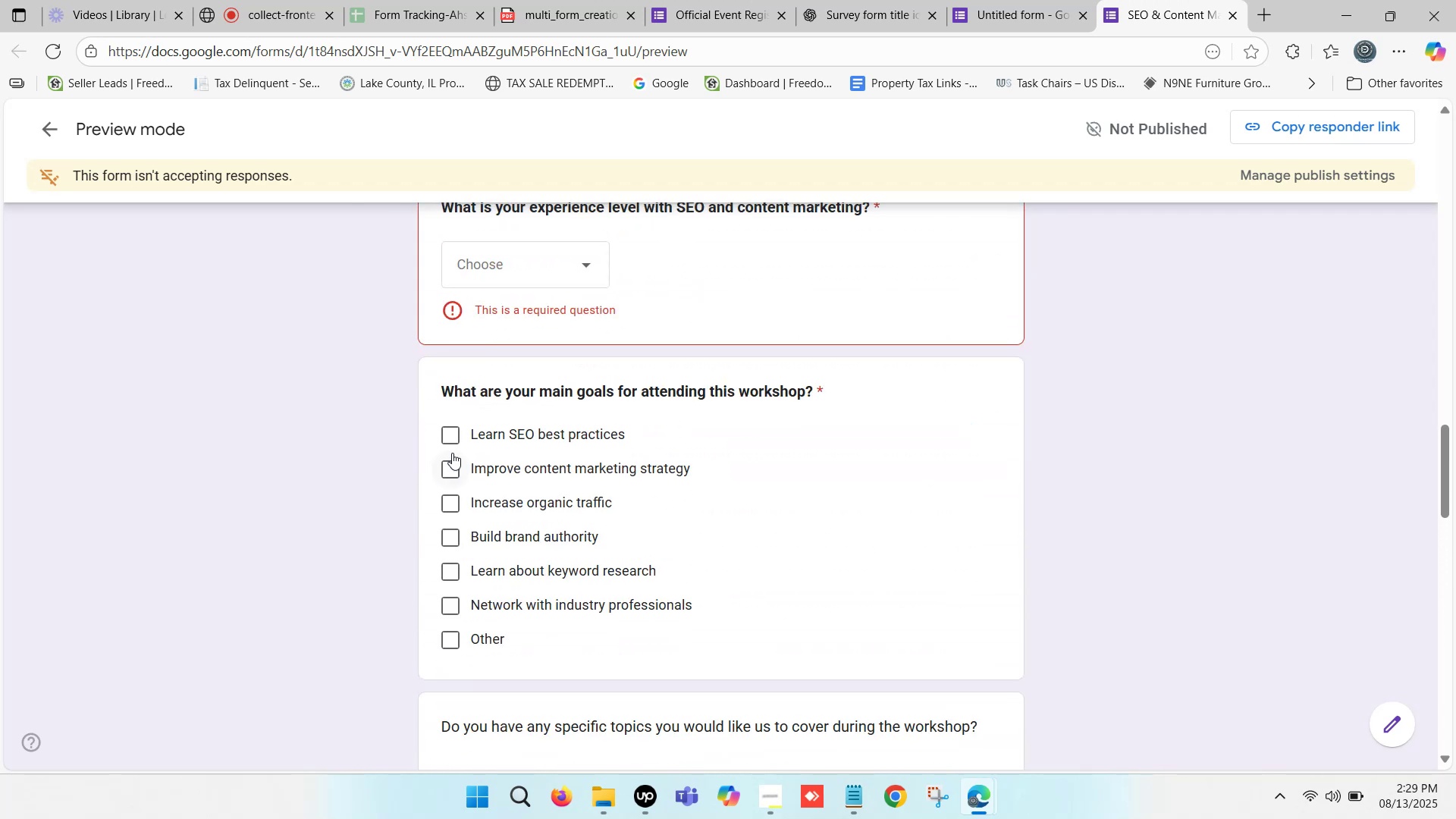 
left_click([460, 432])
 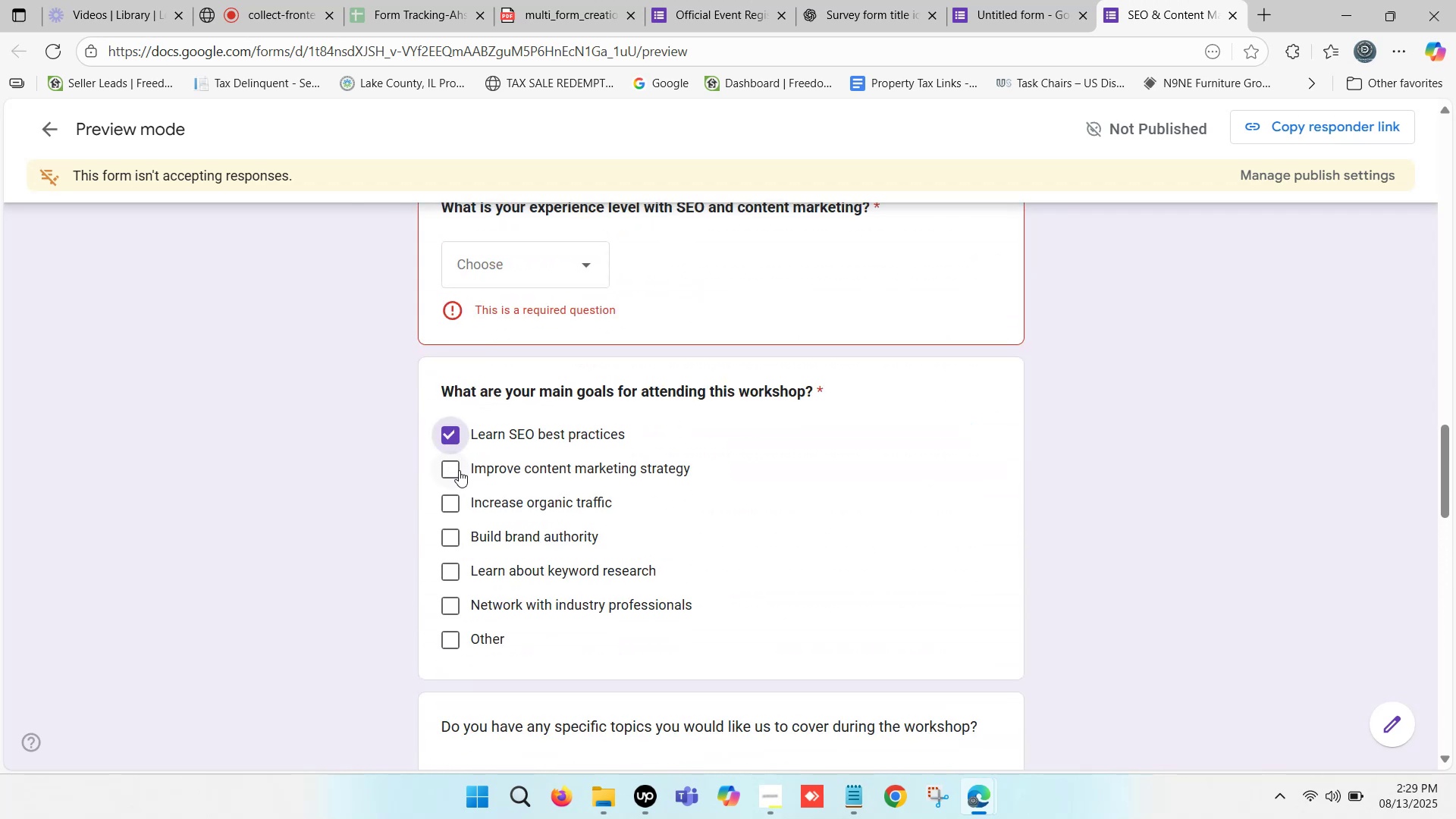 
left_click([459, 470])
 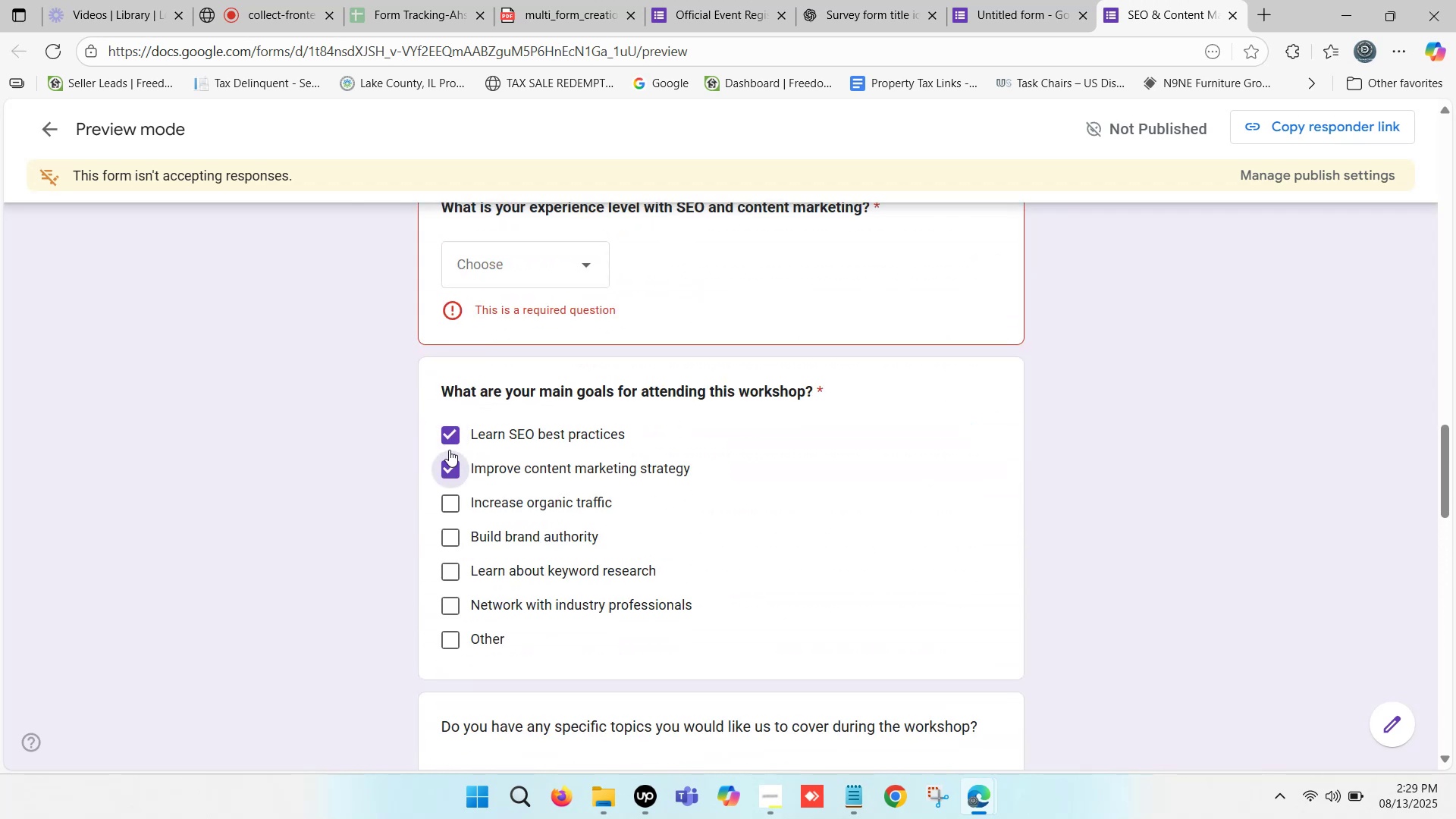 
left_click([453, 435])
 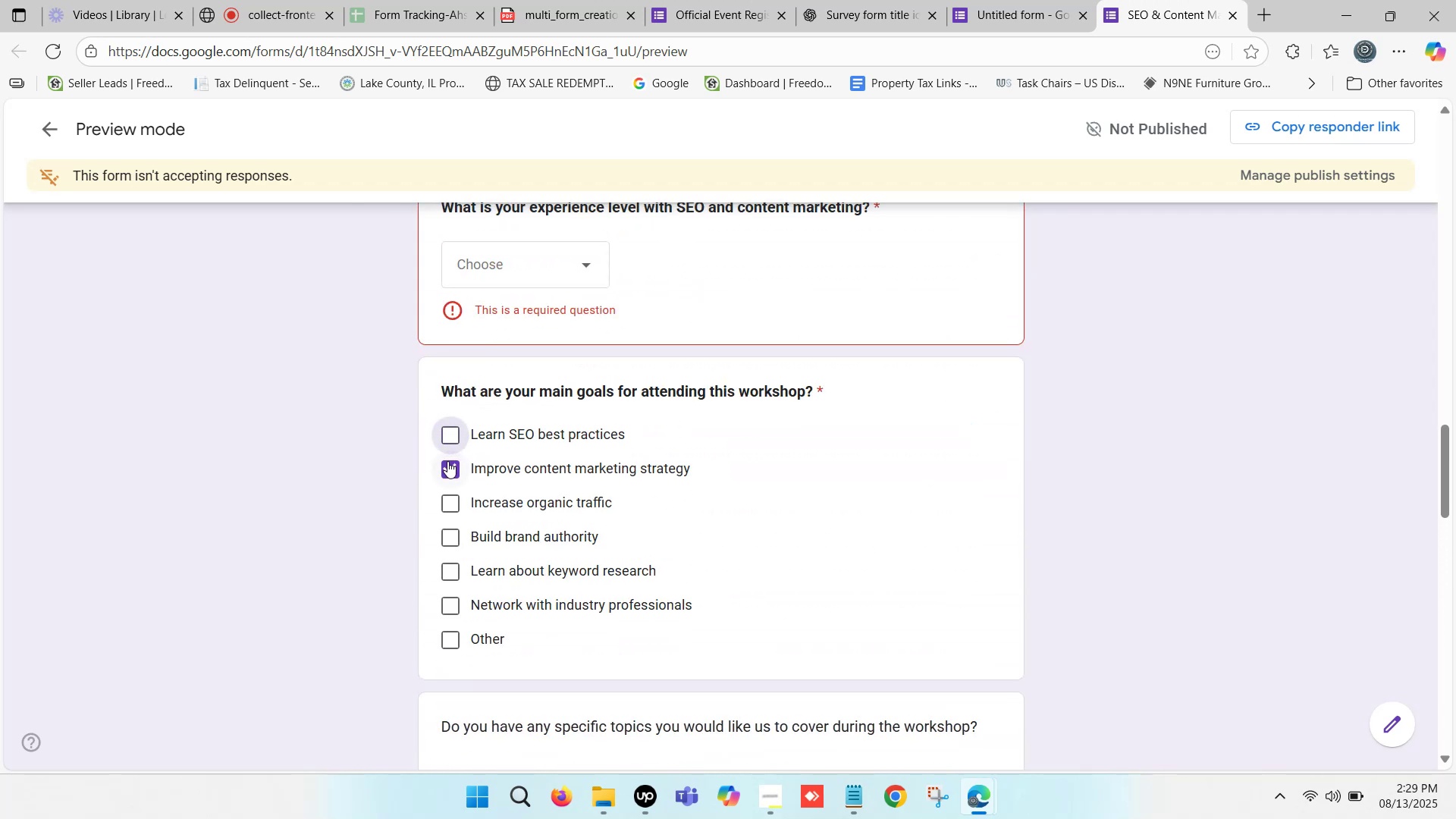 
left_click([447, 467])
 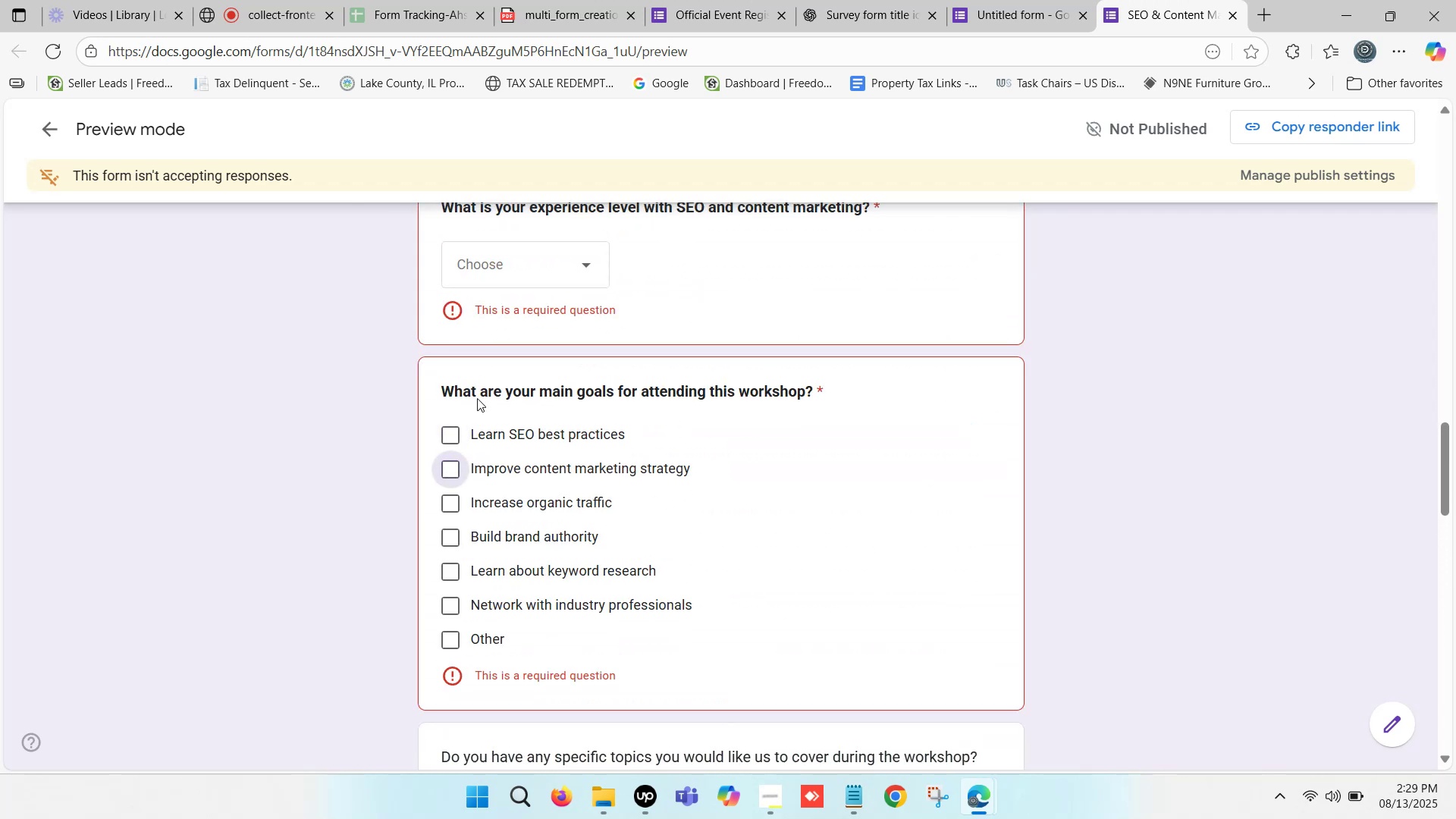 
scroll: coordinate [467, 468], scroll_direction: down, amount: 8.0
 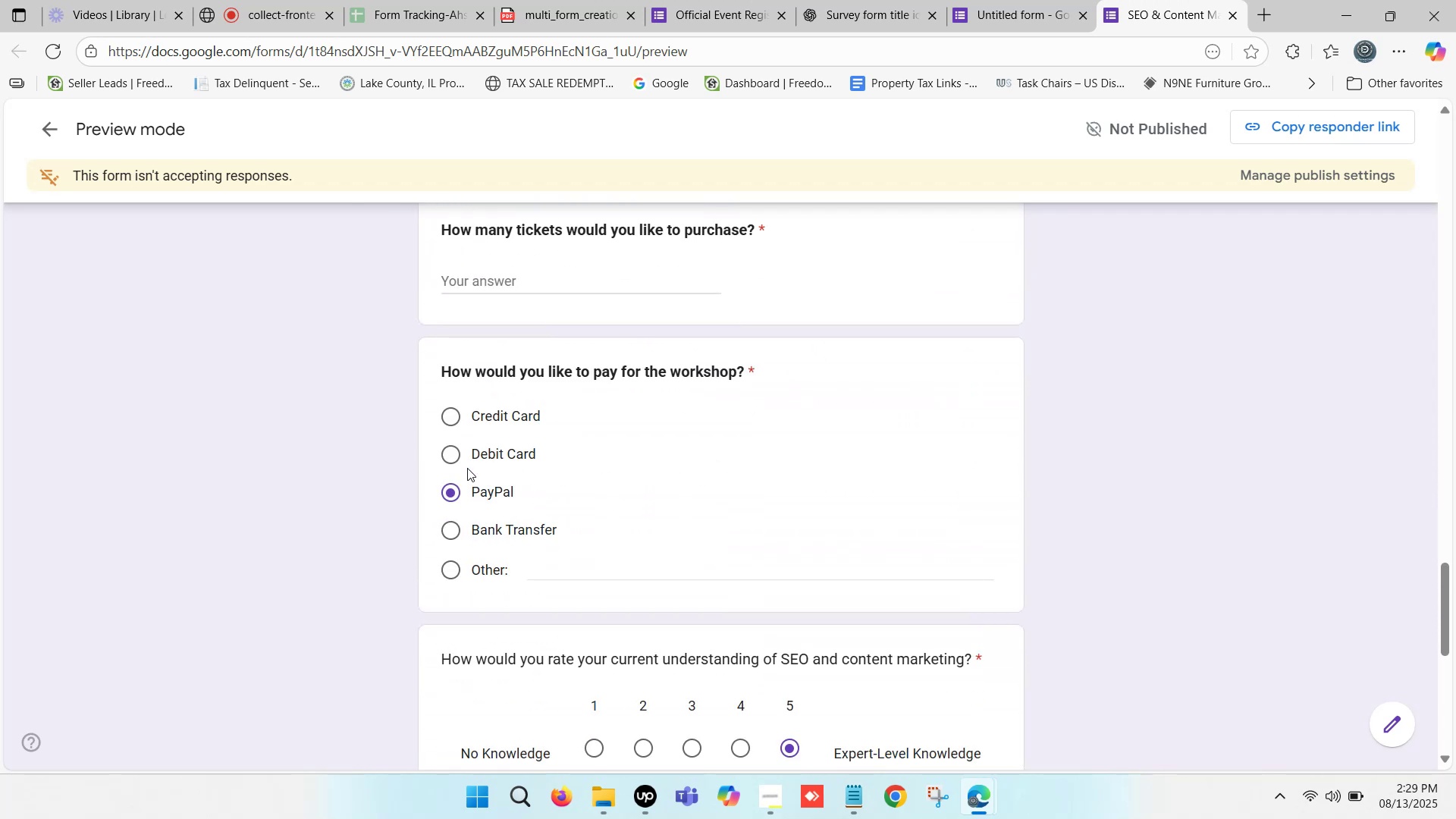 
scroll: coordinate [467, 468], scroll_direction: up, amount: 1.0
 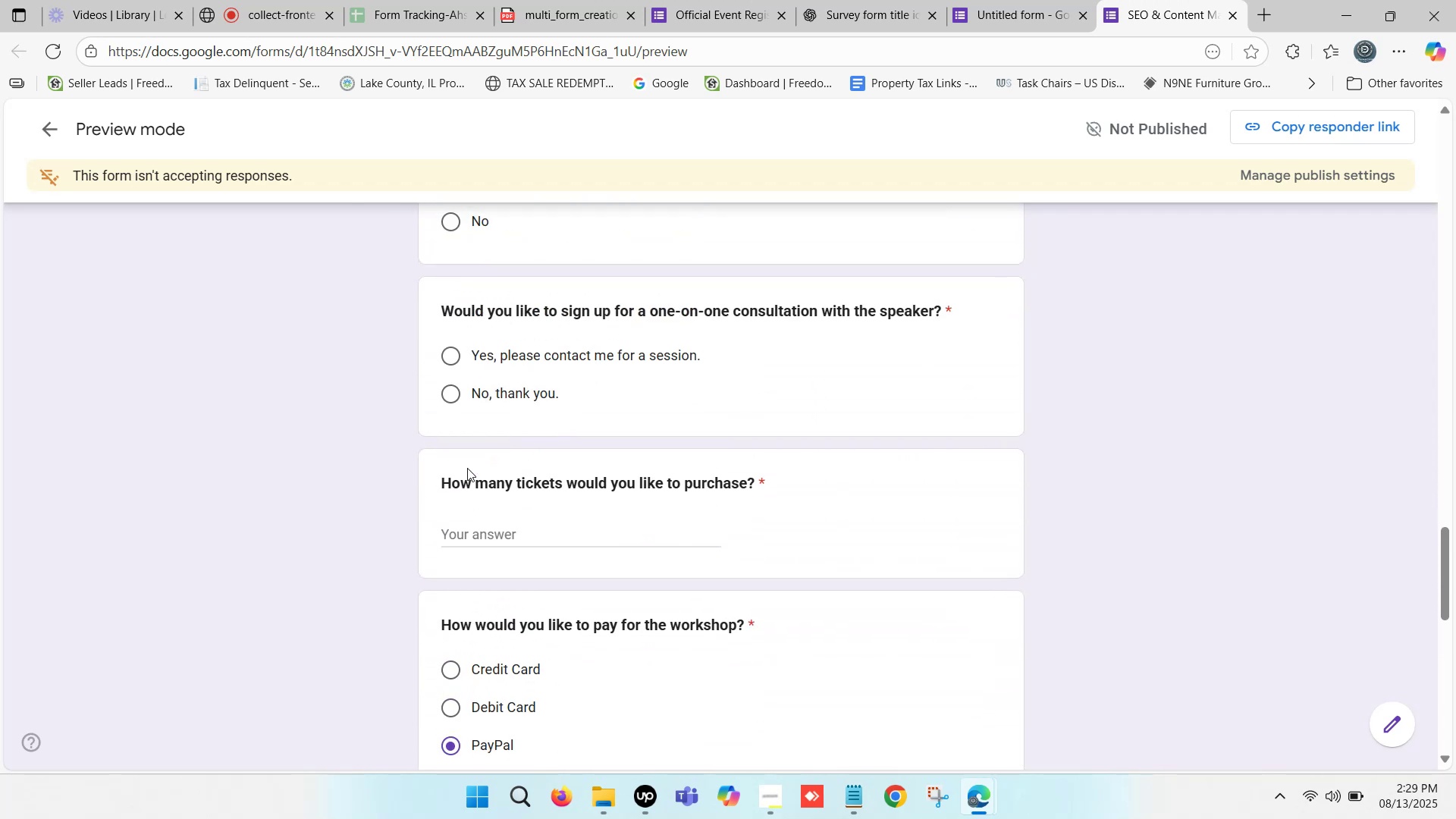 
scroll: coordinate [467, 468], scroll_direction: down, amount: 3.0
 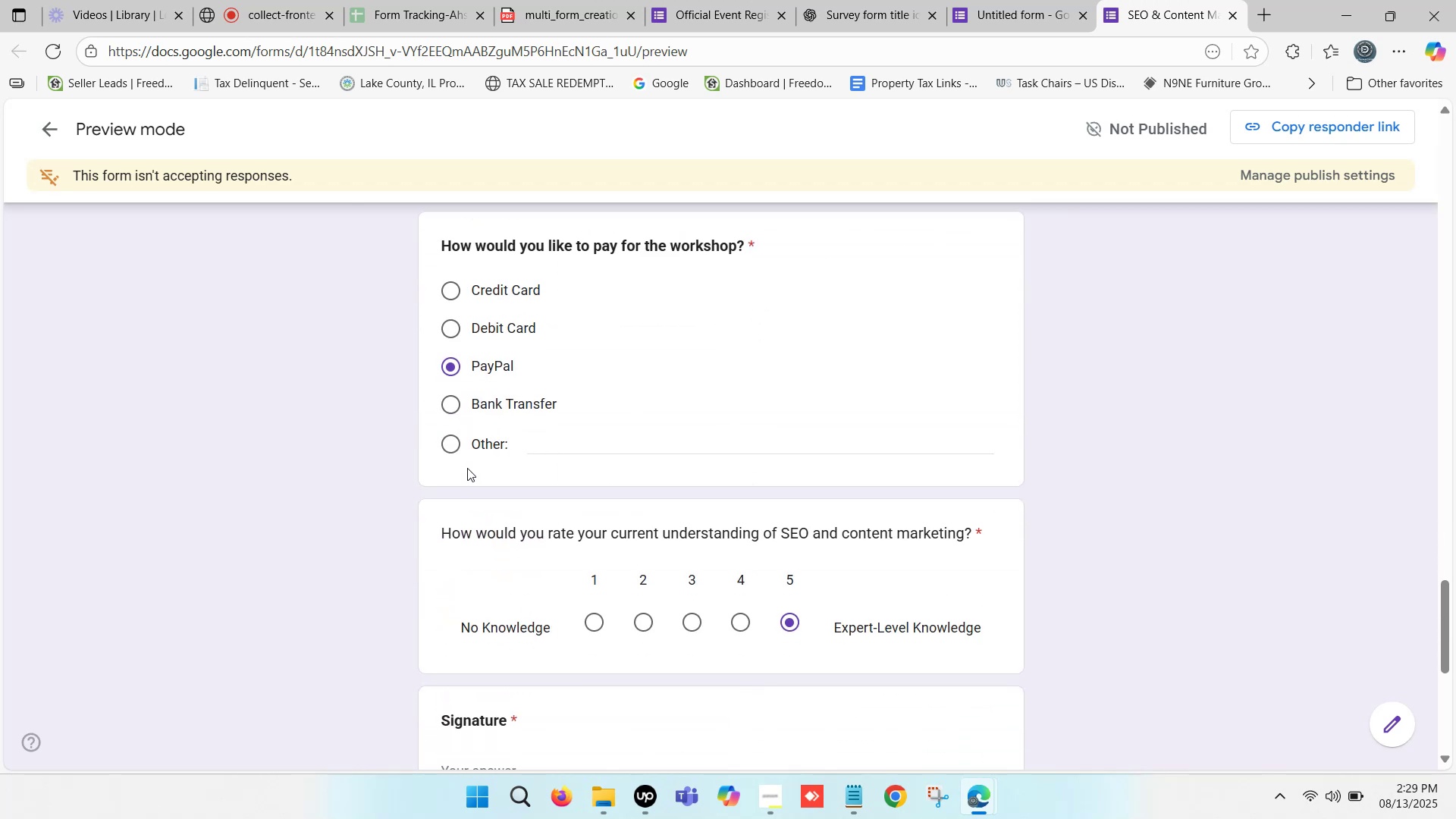 
scroll: coordinate [467, 468], scroll_direction: up, amount: 4.0
 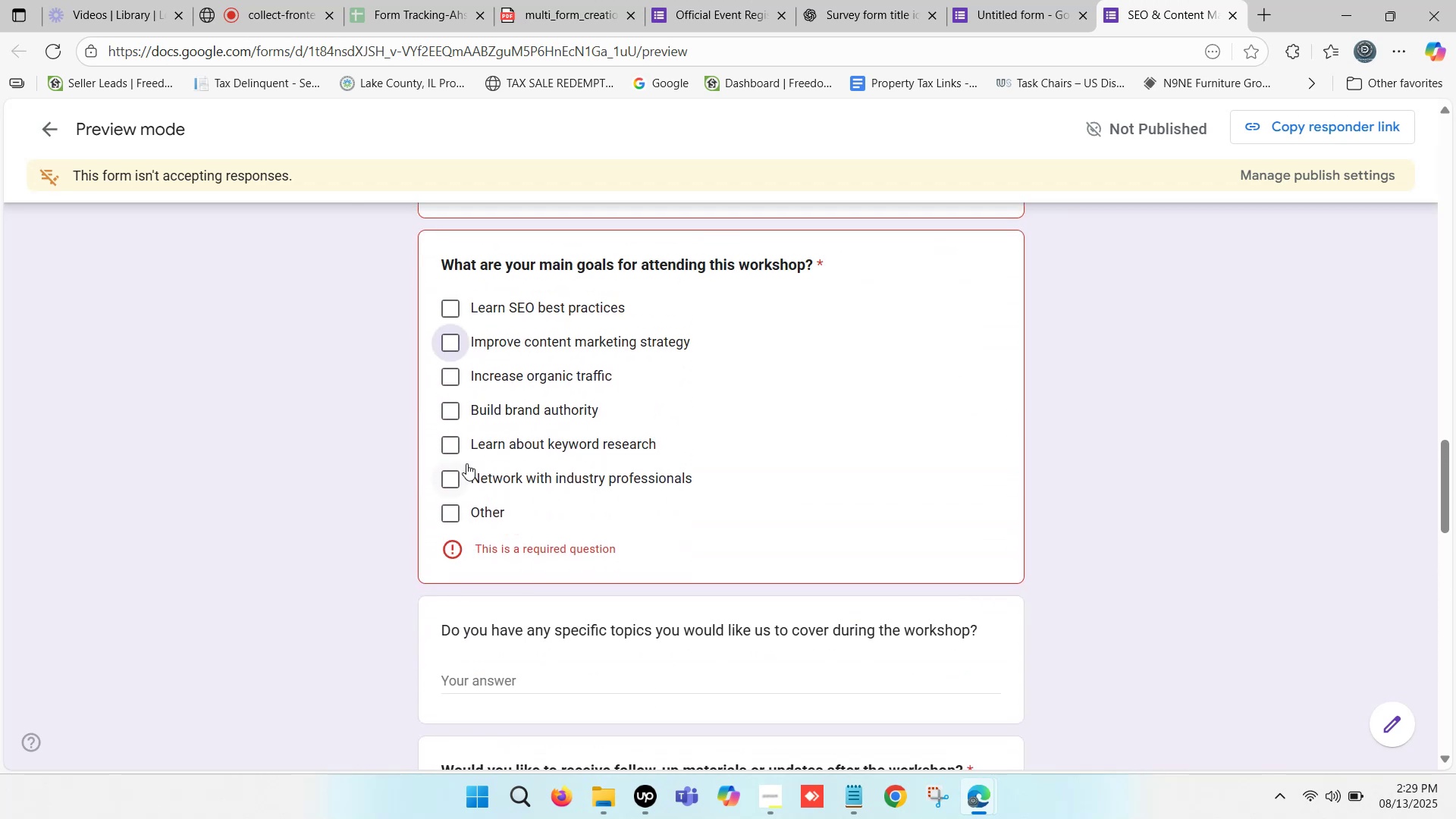 
scroll: coordinate [458, 448], scroll_direction: down, amount: 3.0
 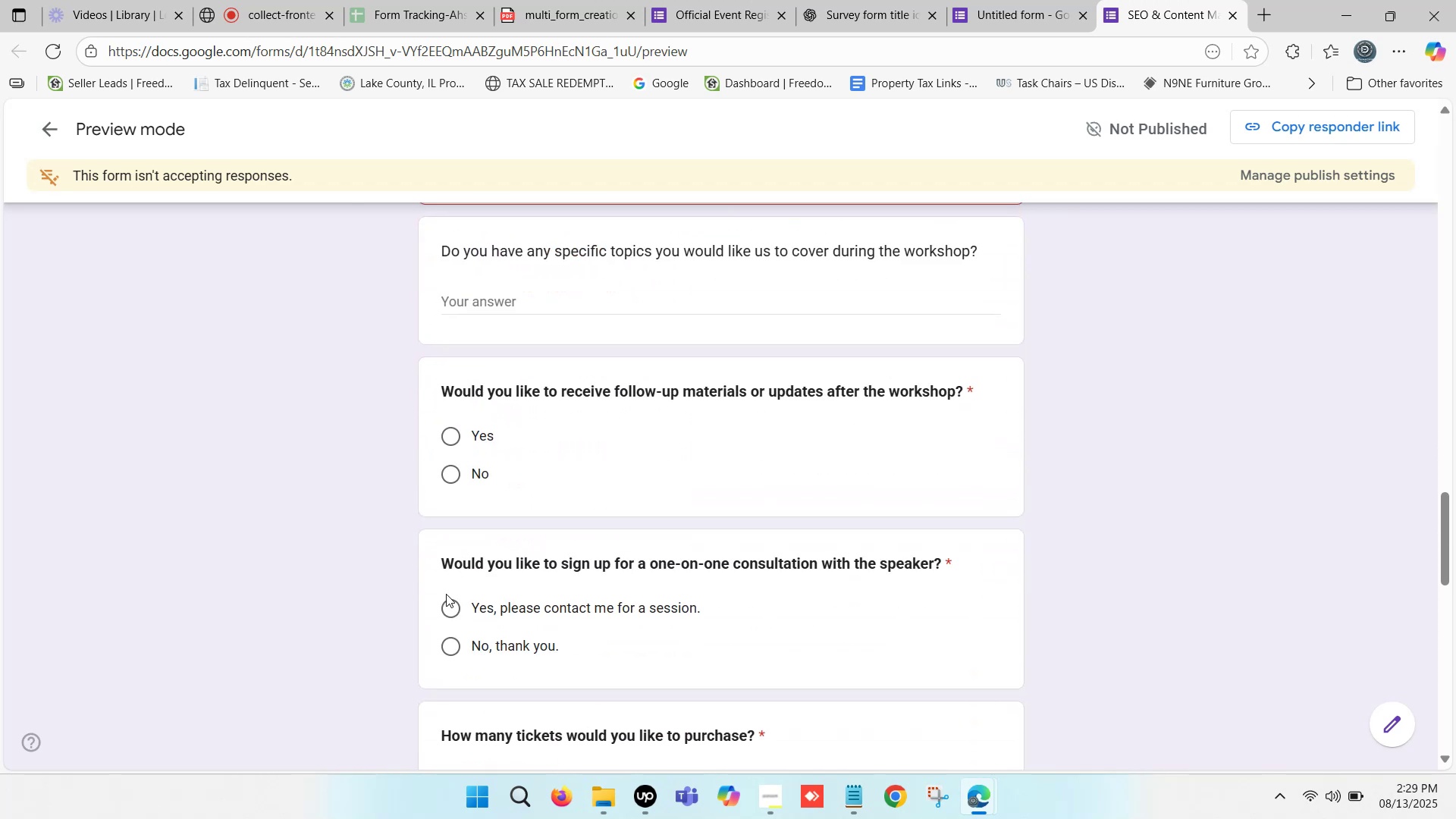 
left_click([445, 605])
 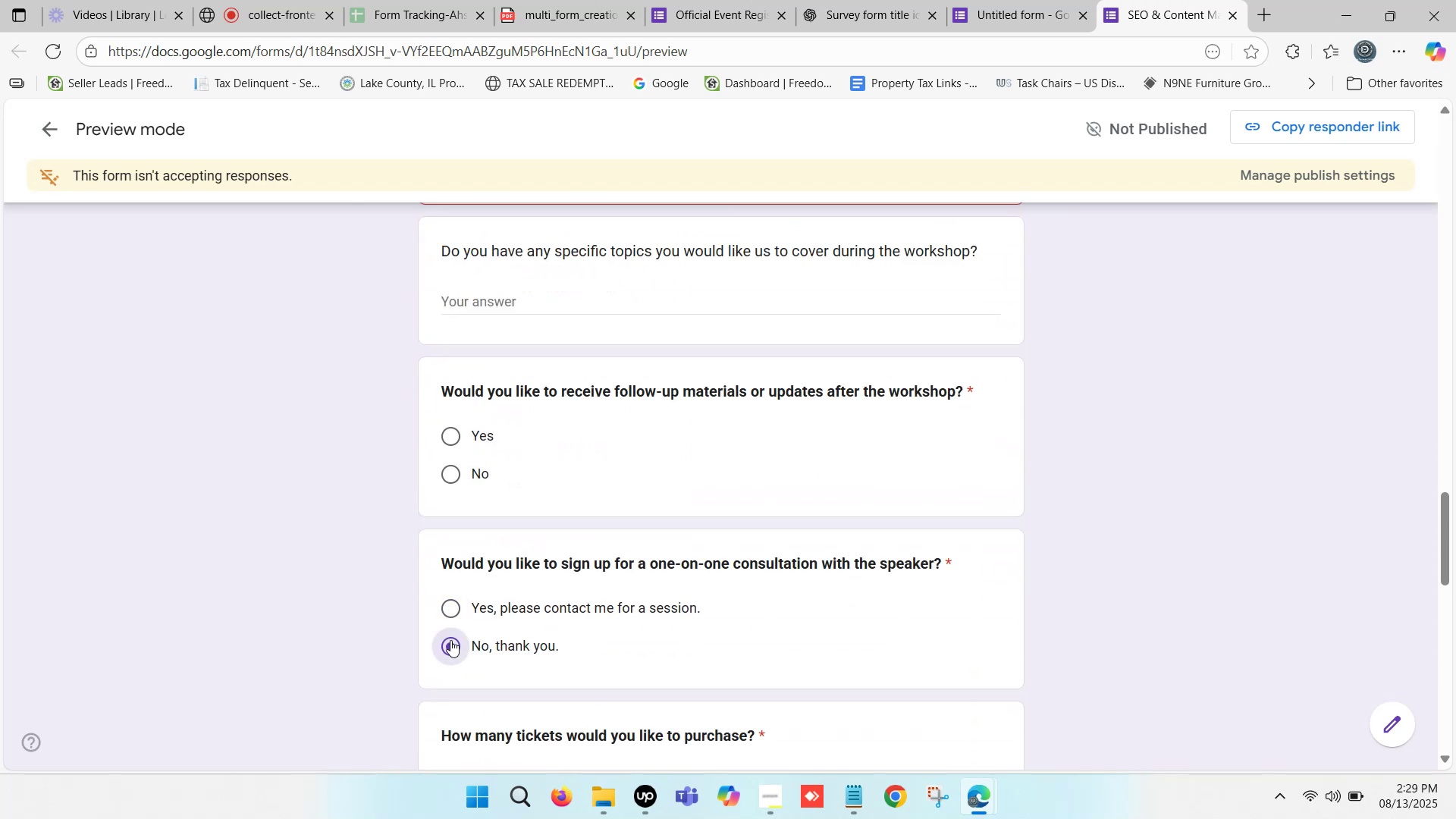 
left_click([372, 605])
 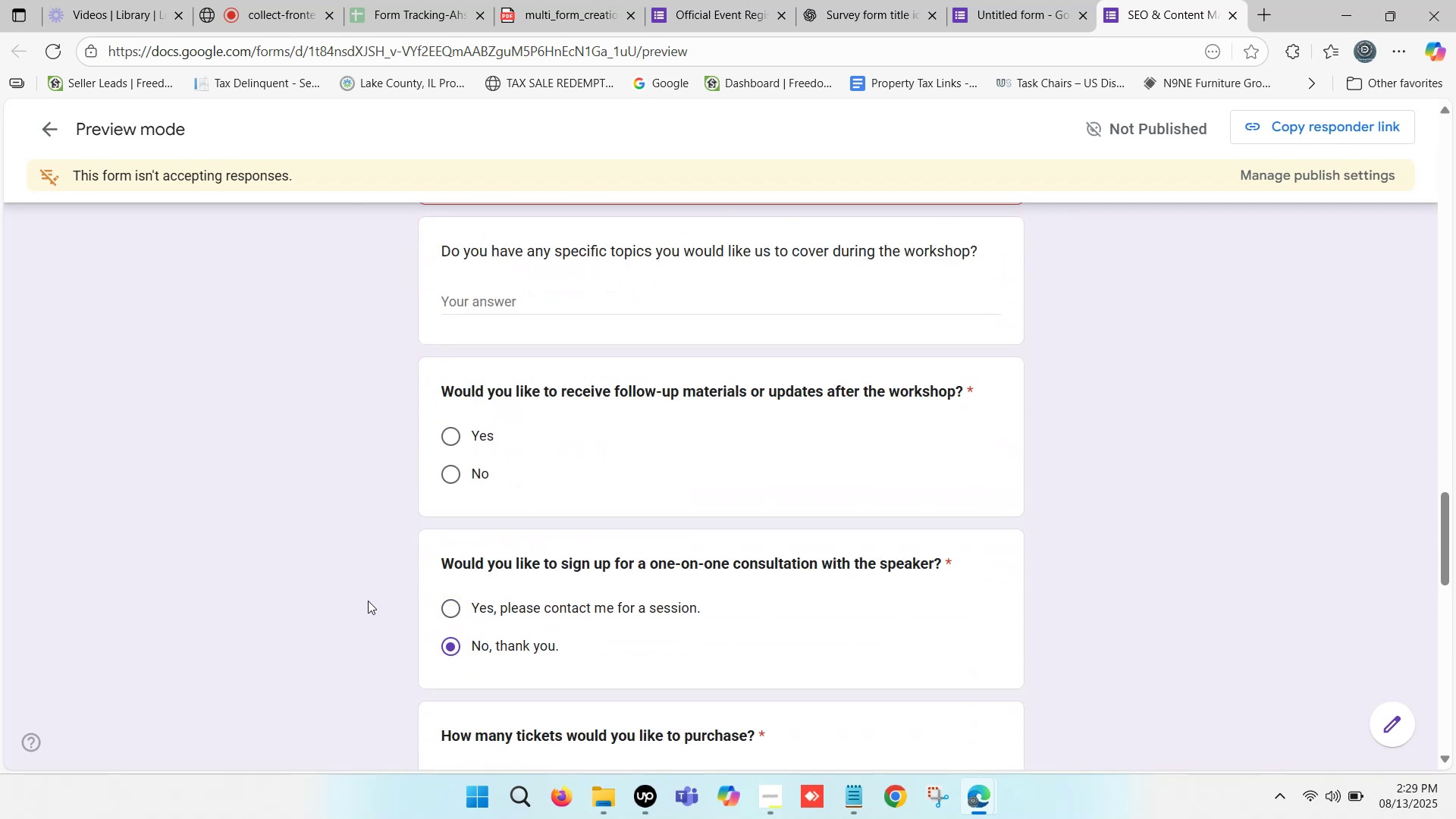 
scroll: coordinate [852, 322], scroll_direction: up, amount: 26.0
 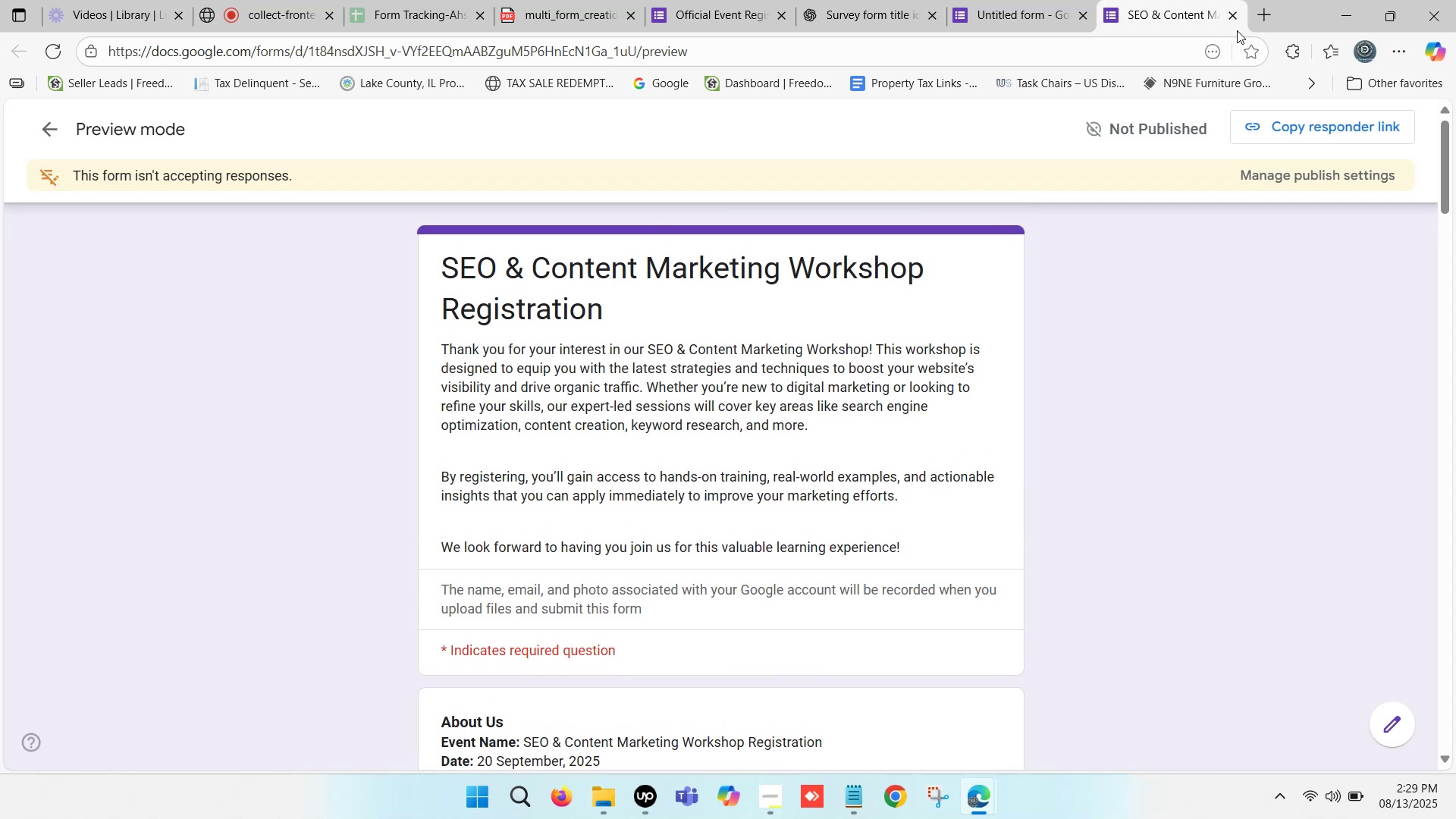 
left_click([1209, 0])
 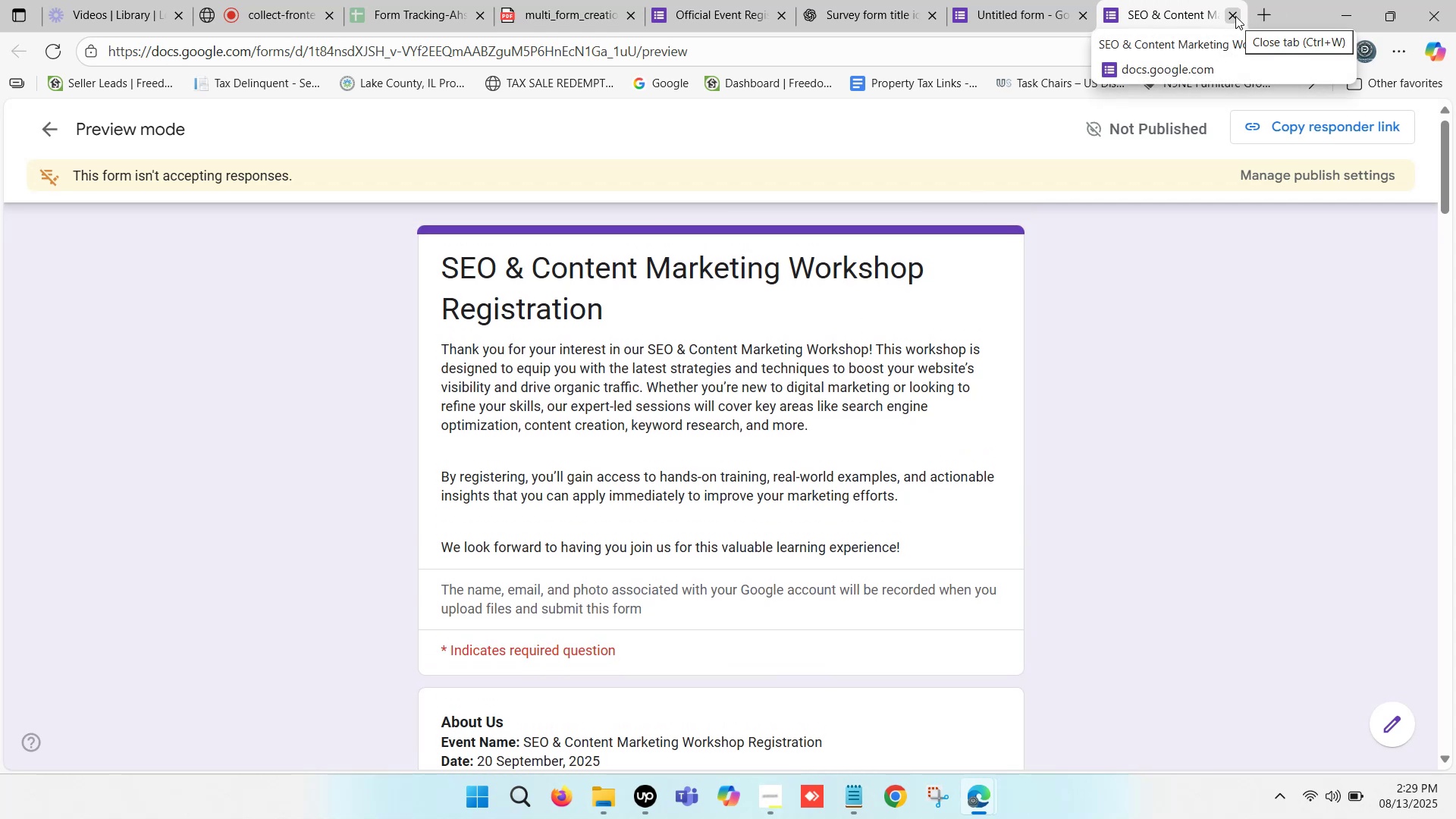 
left_click([1235, 16])
 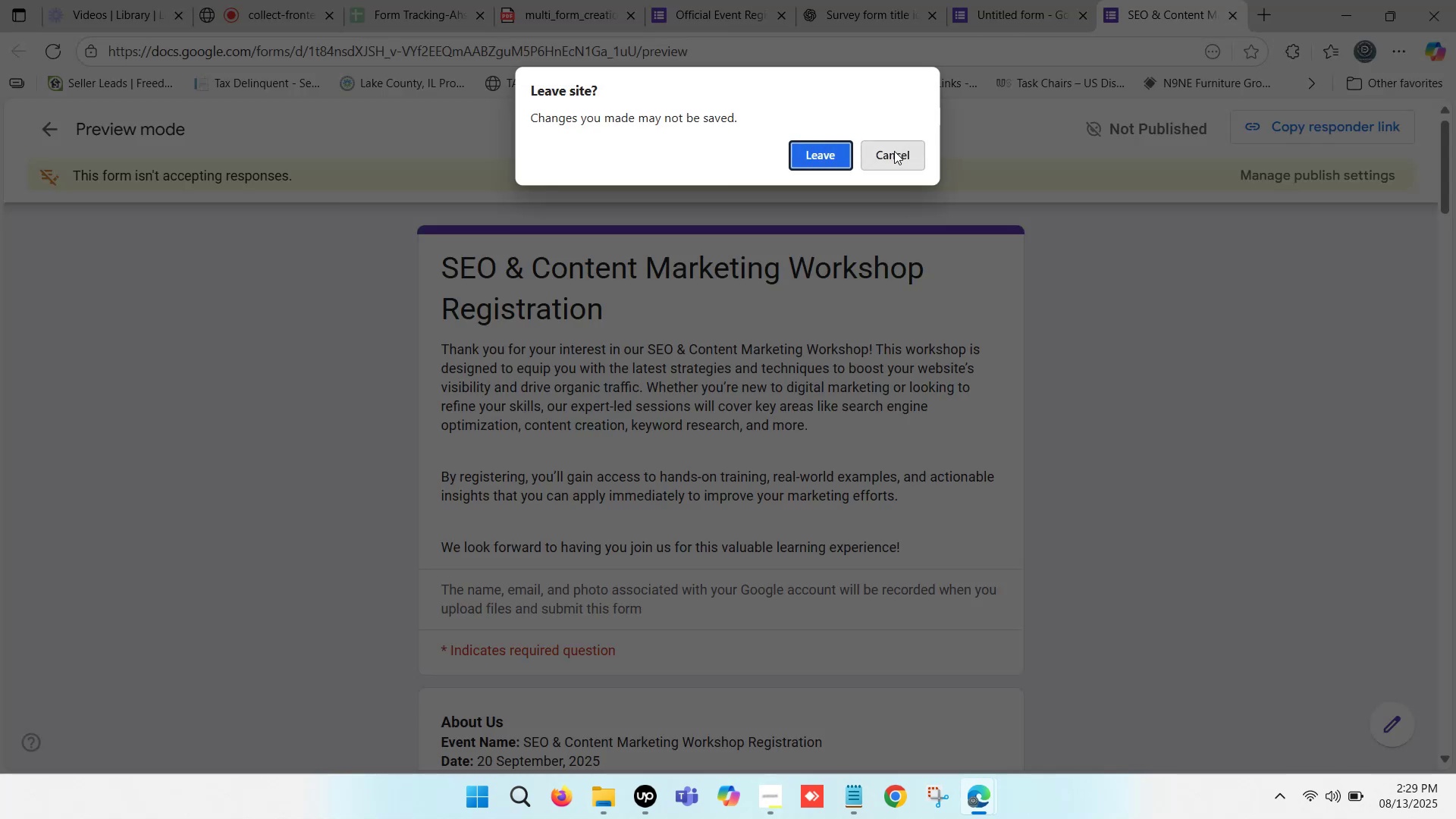 
left_click([894, 153])
 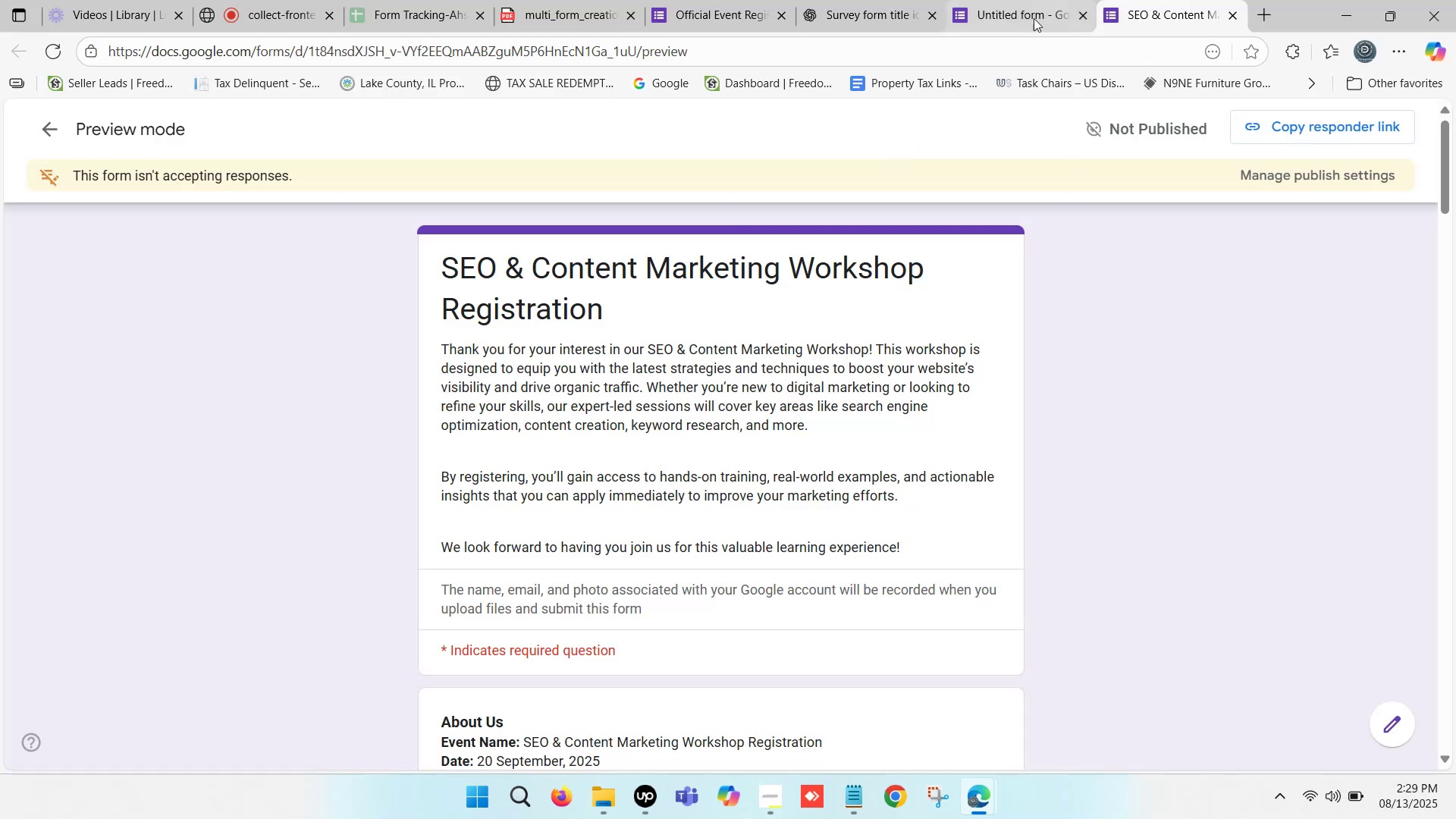 
left_click([1206, 7])
 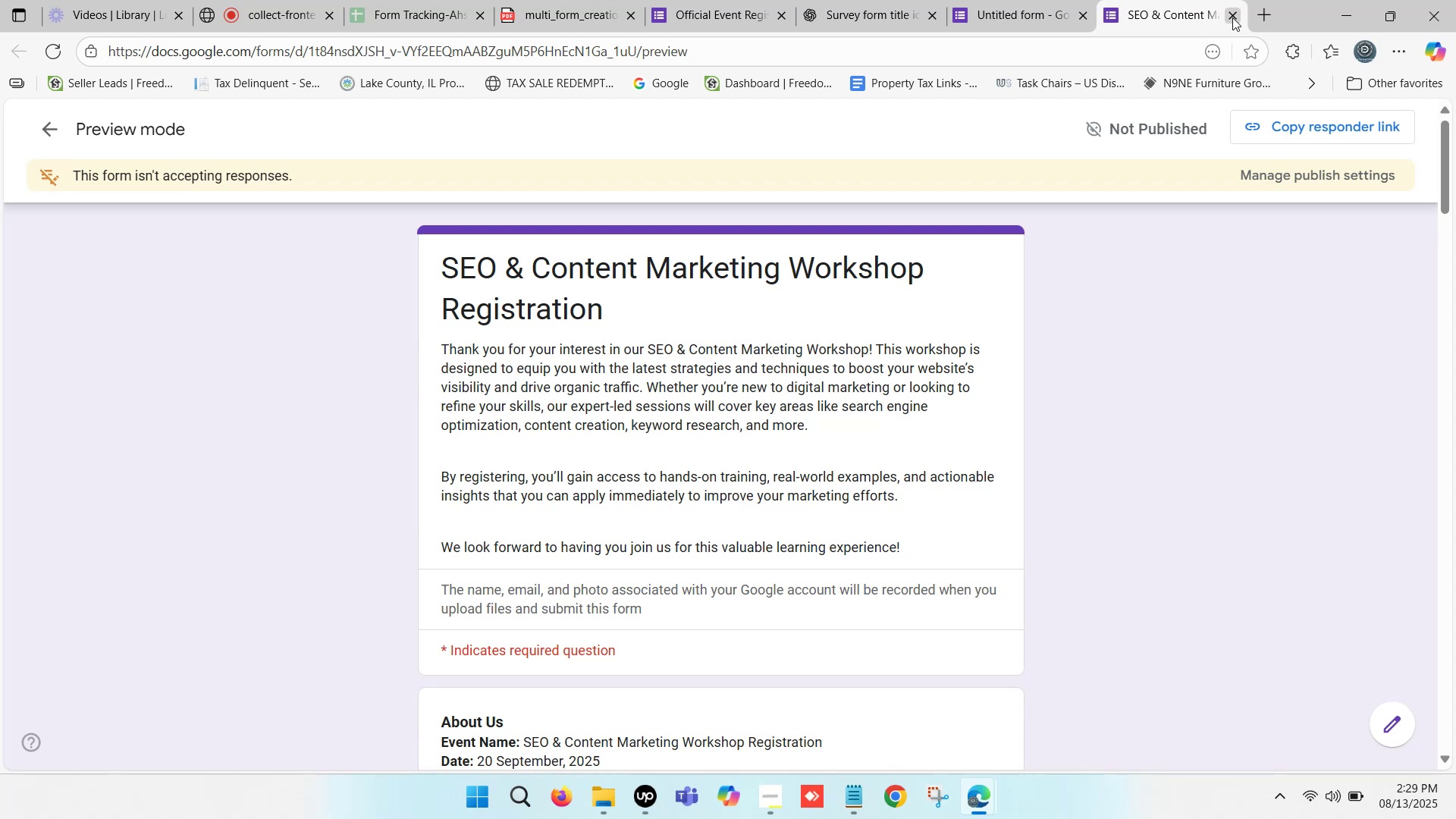 
left_click([1233, 17])
 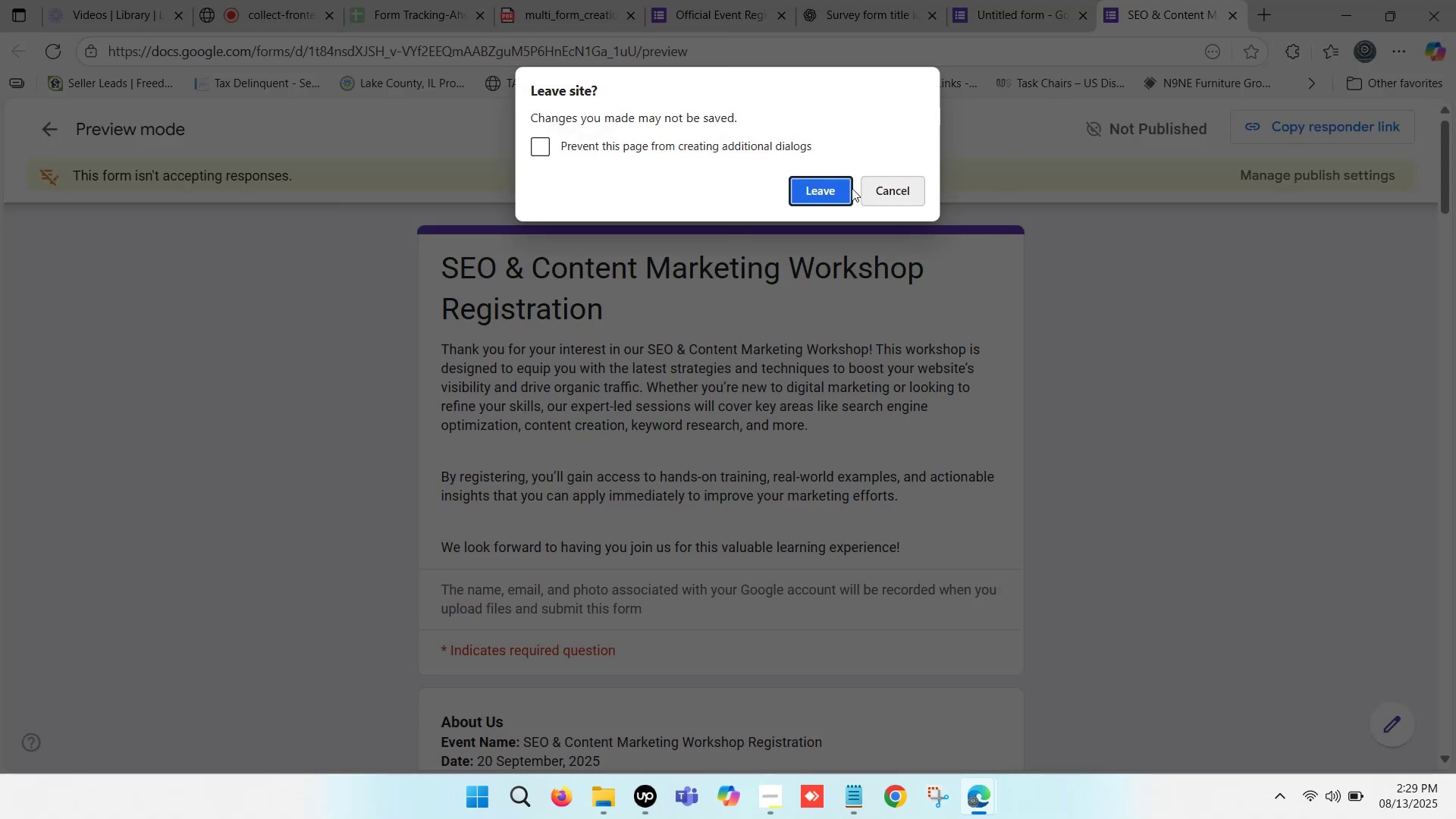 
left_click([841, 188])
 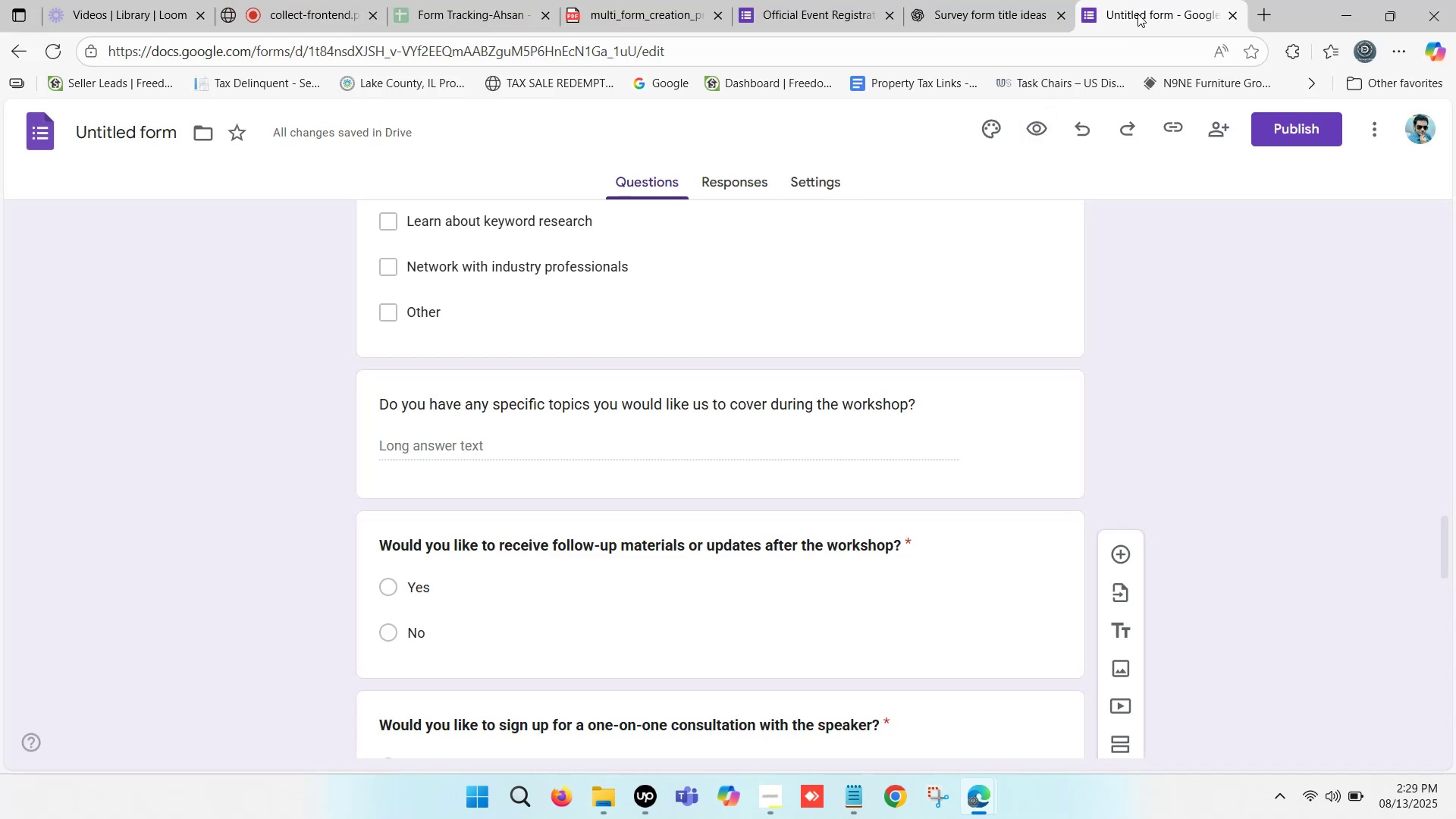 
left_click([1114, 0])
 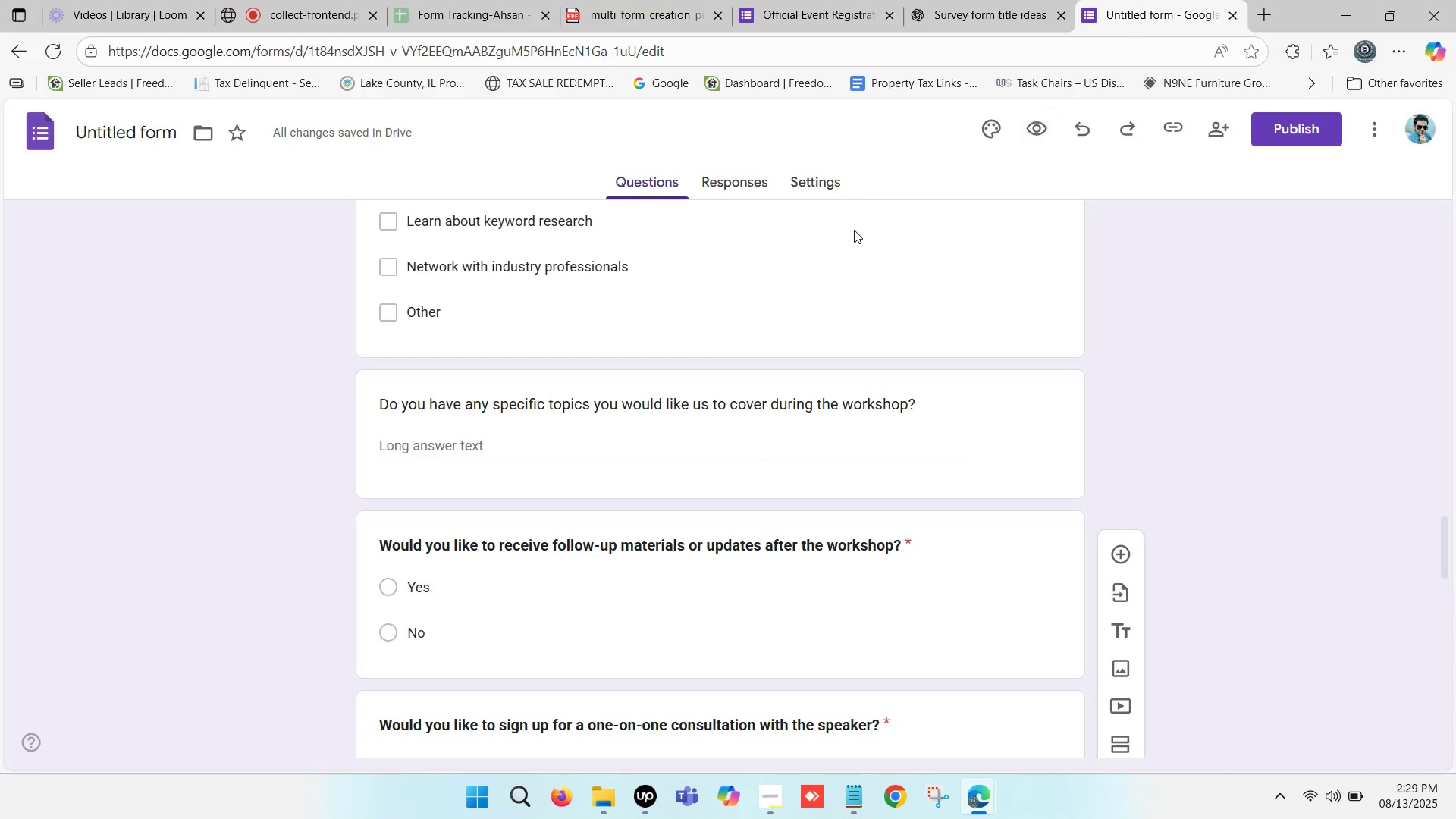 
scroll: coordinate [1197, 236], scroll_direction: up, amount: 35.0
 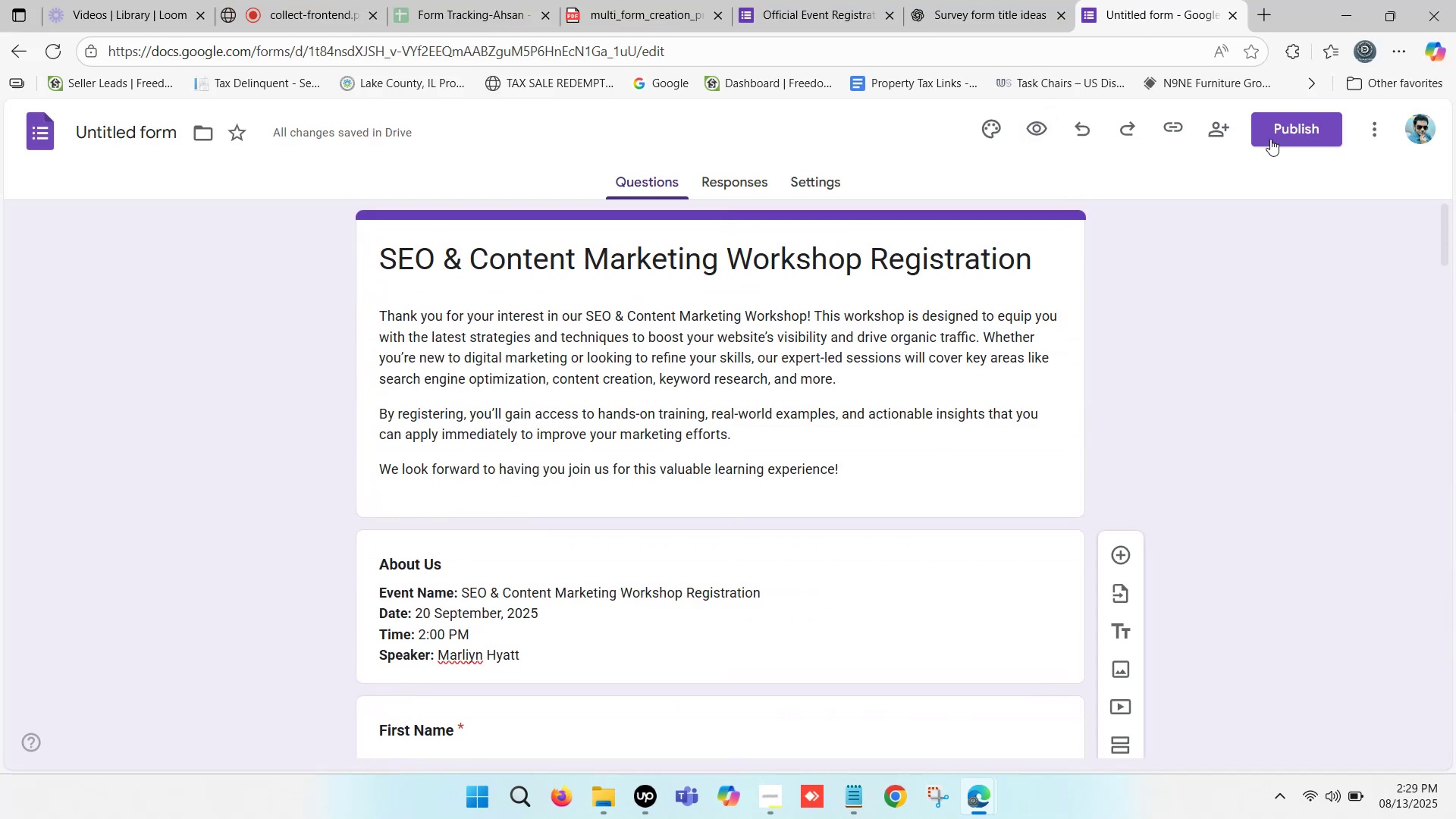 
left_click([1285, 130])
 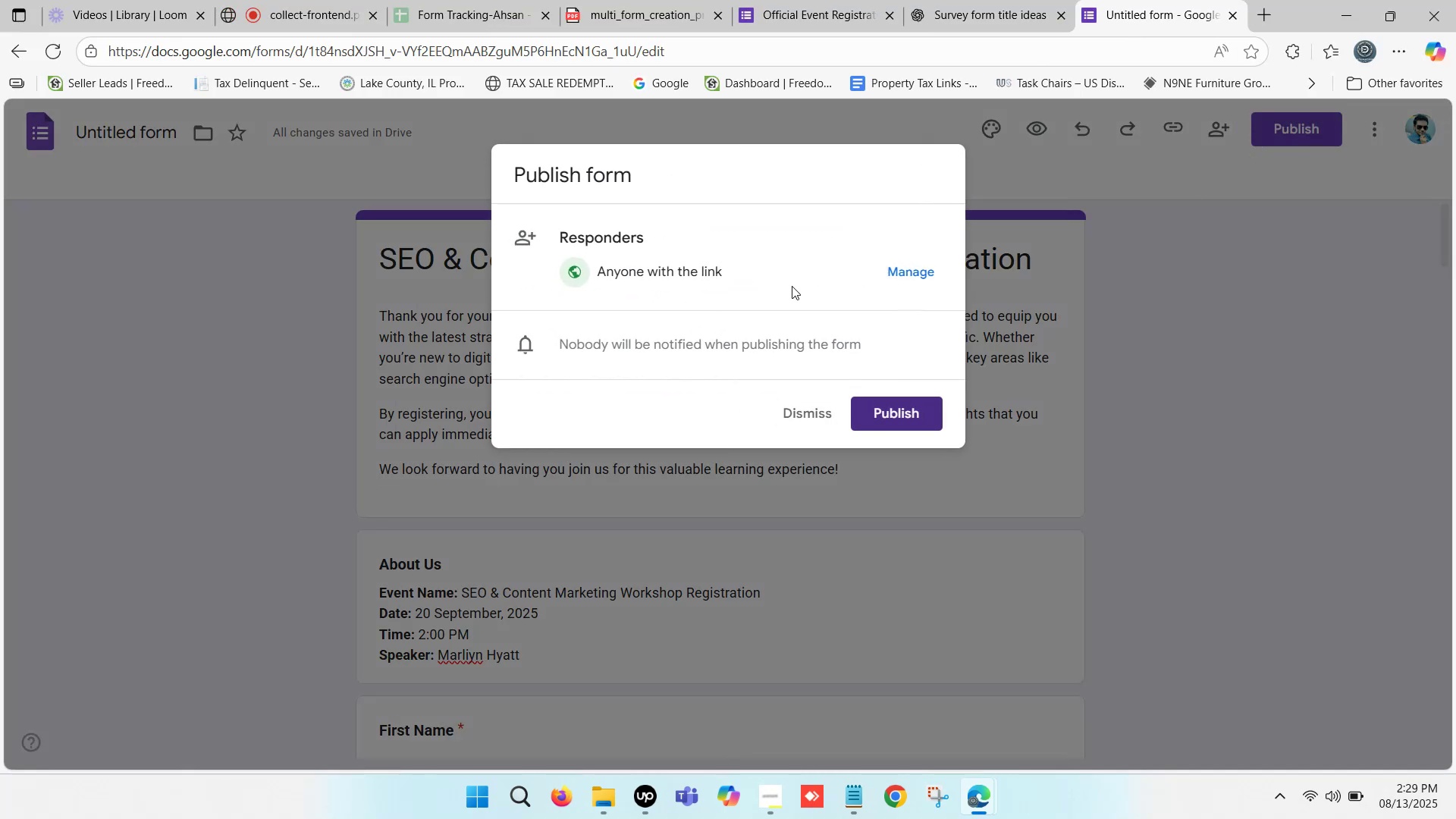 
left_click([920, 268])
 